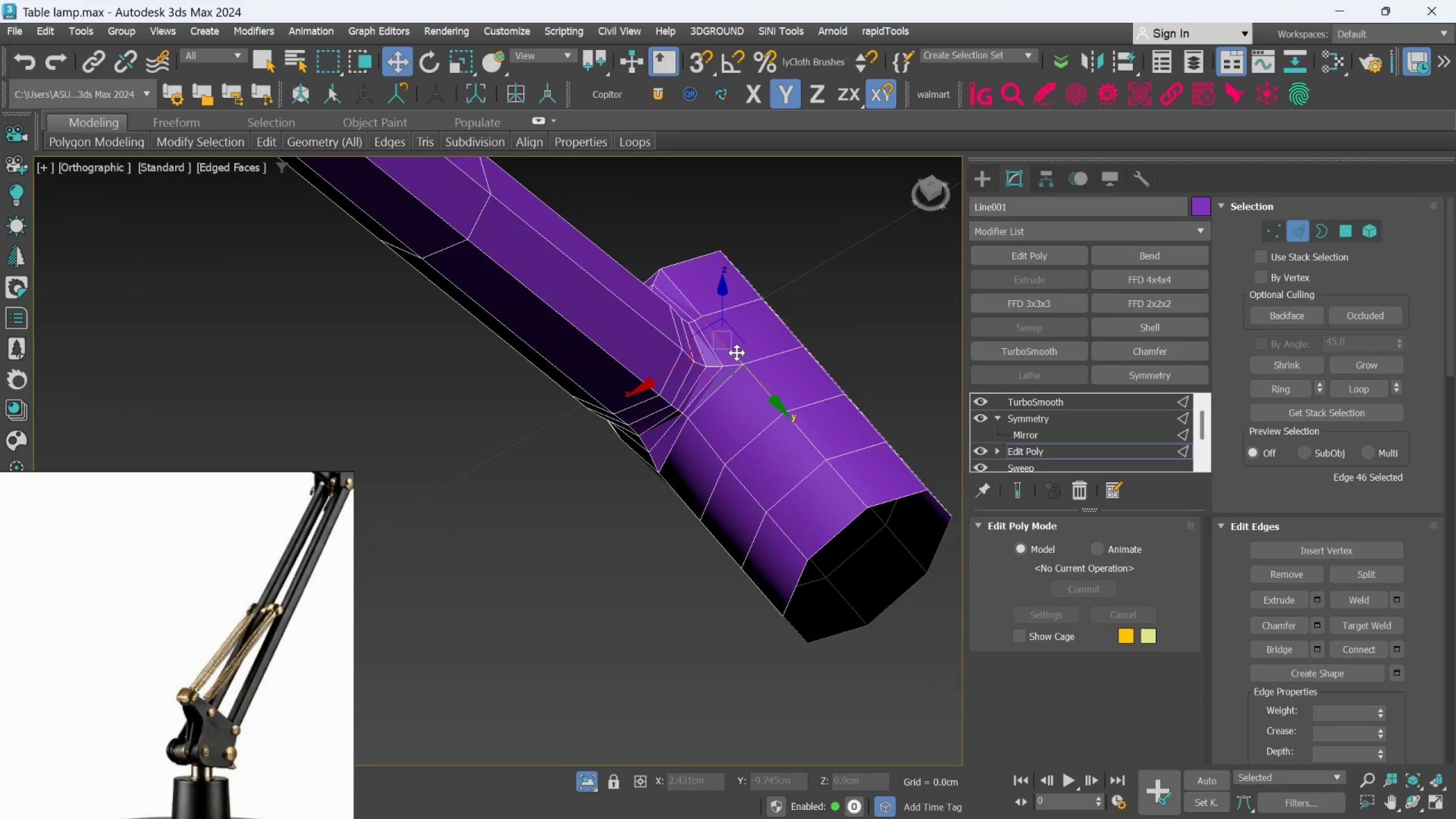 
double_click([737, 353])
 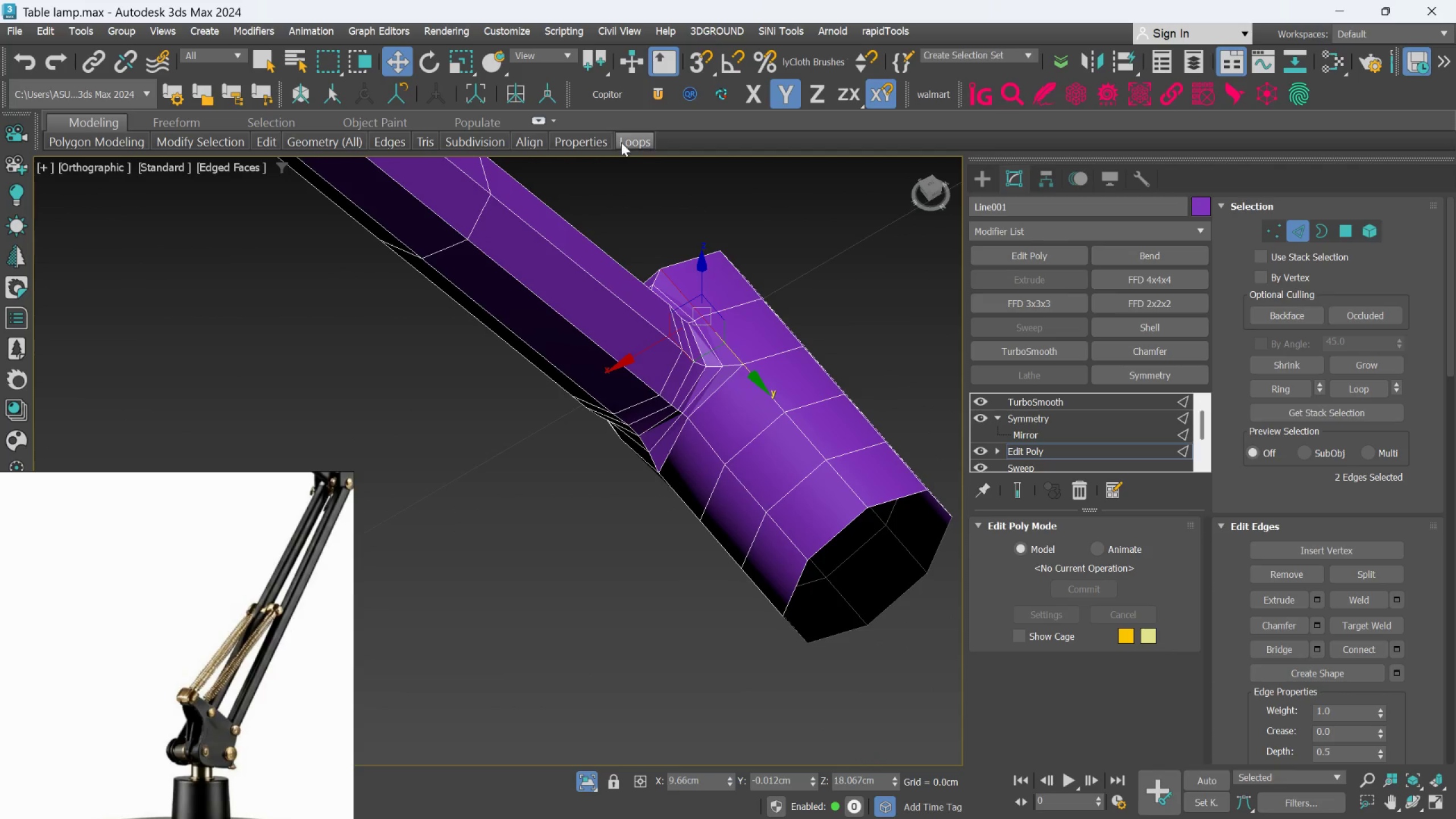 
left_click([623, 139])
 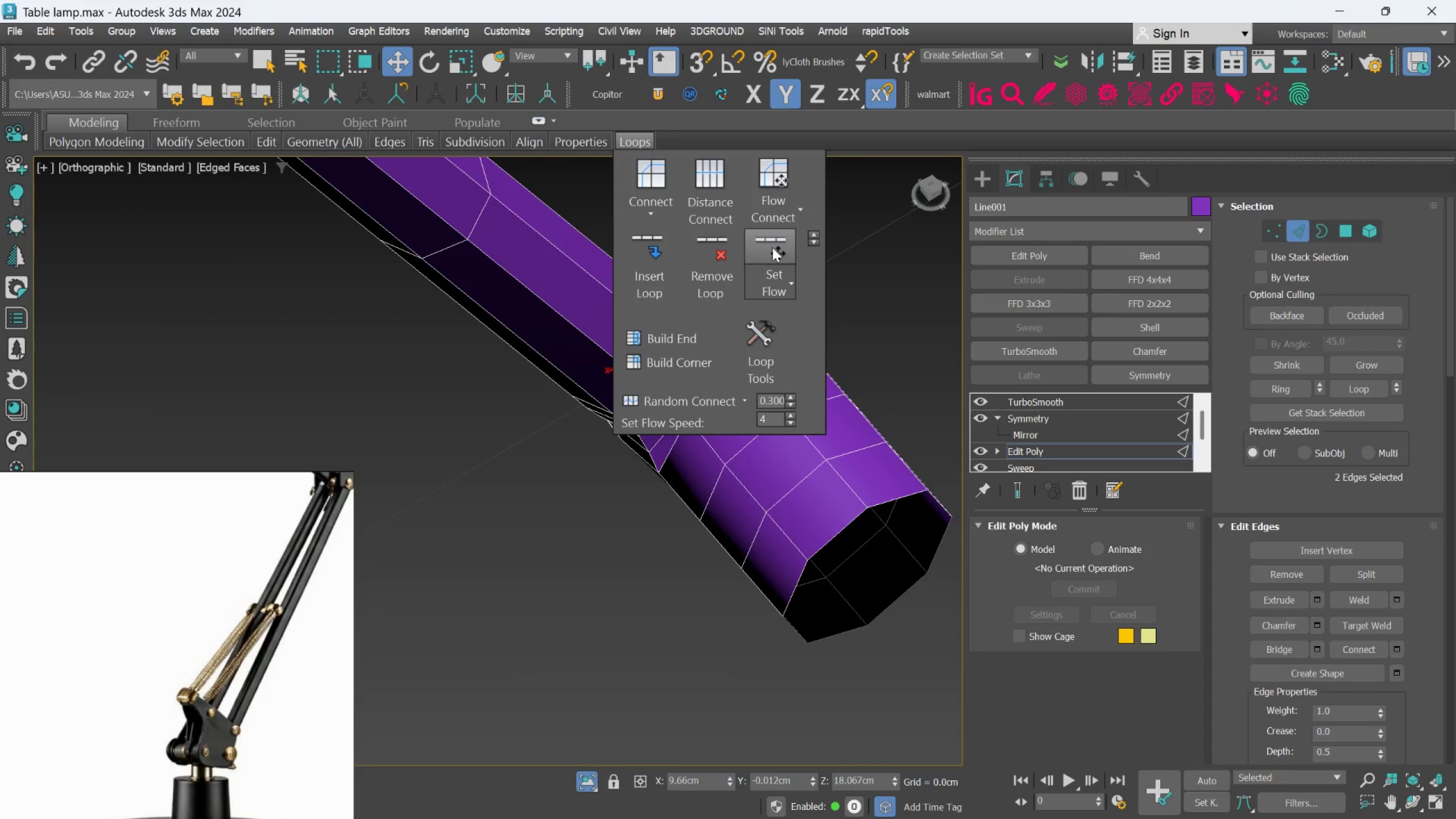 
left_click([772, 247])
 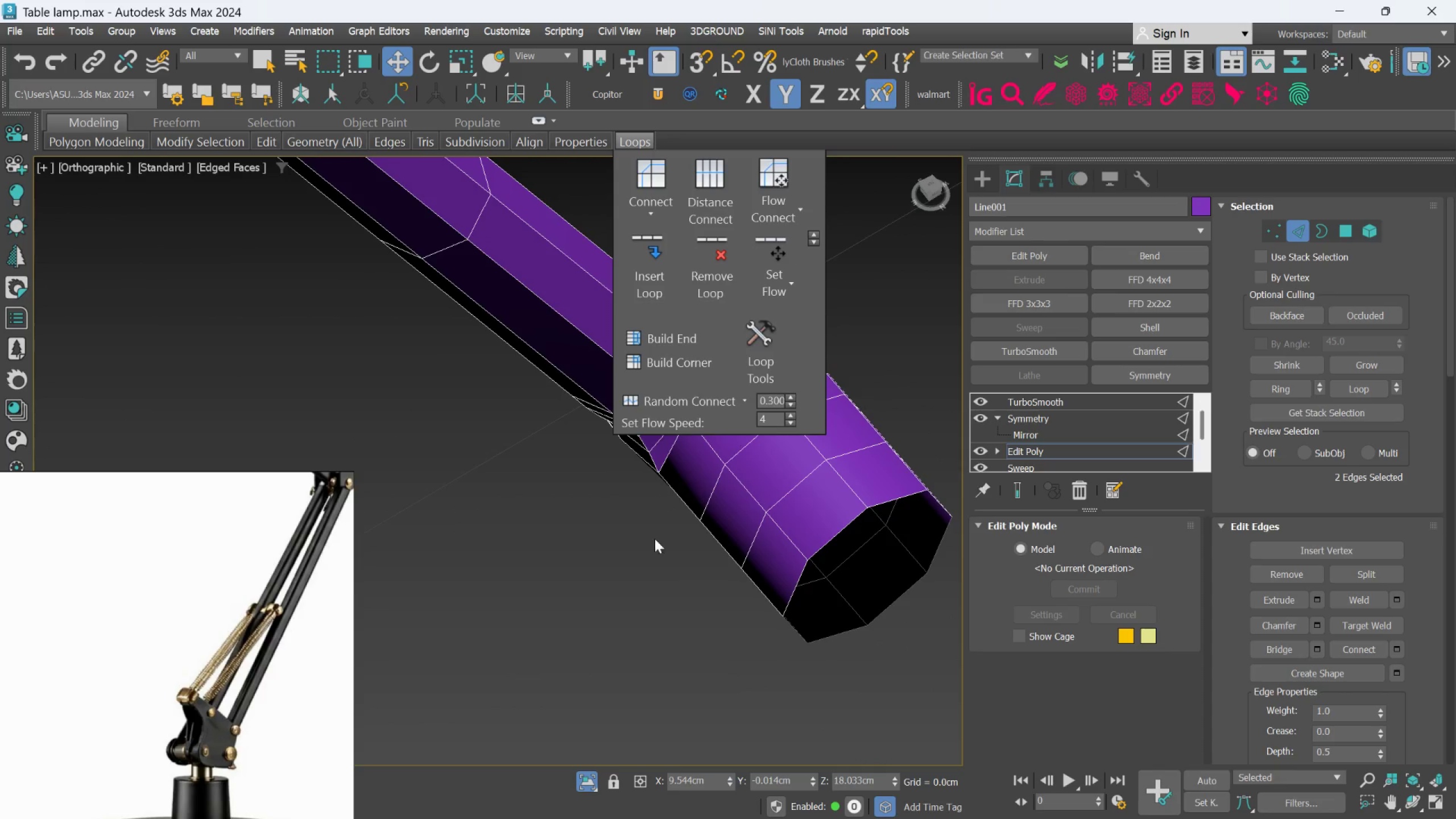 
left_click([628, 581])
 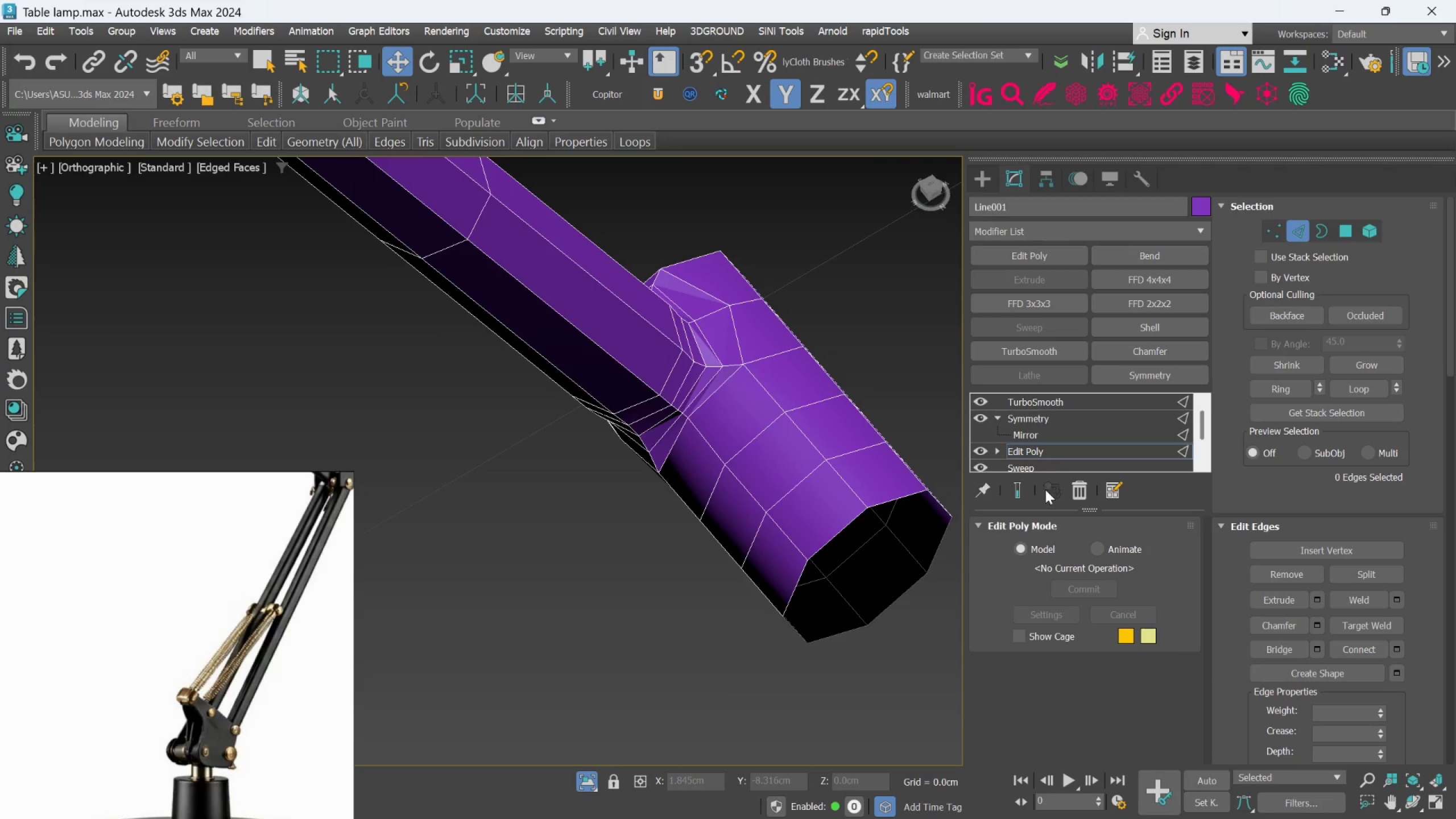 
left_click([1023, 494])
 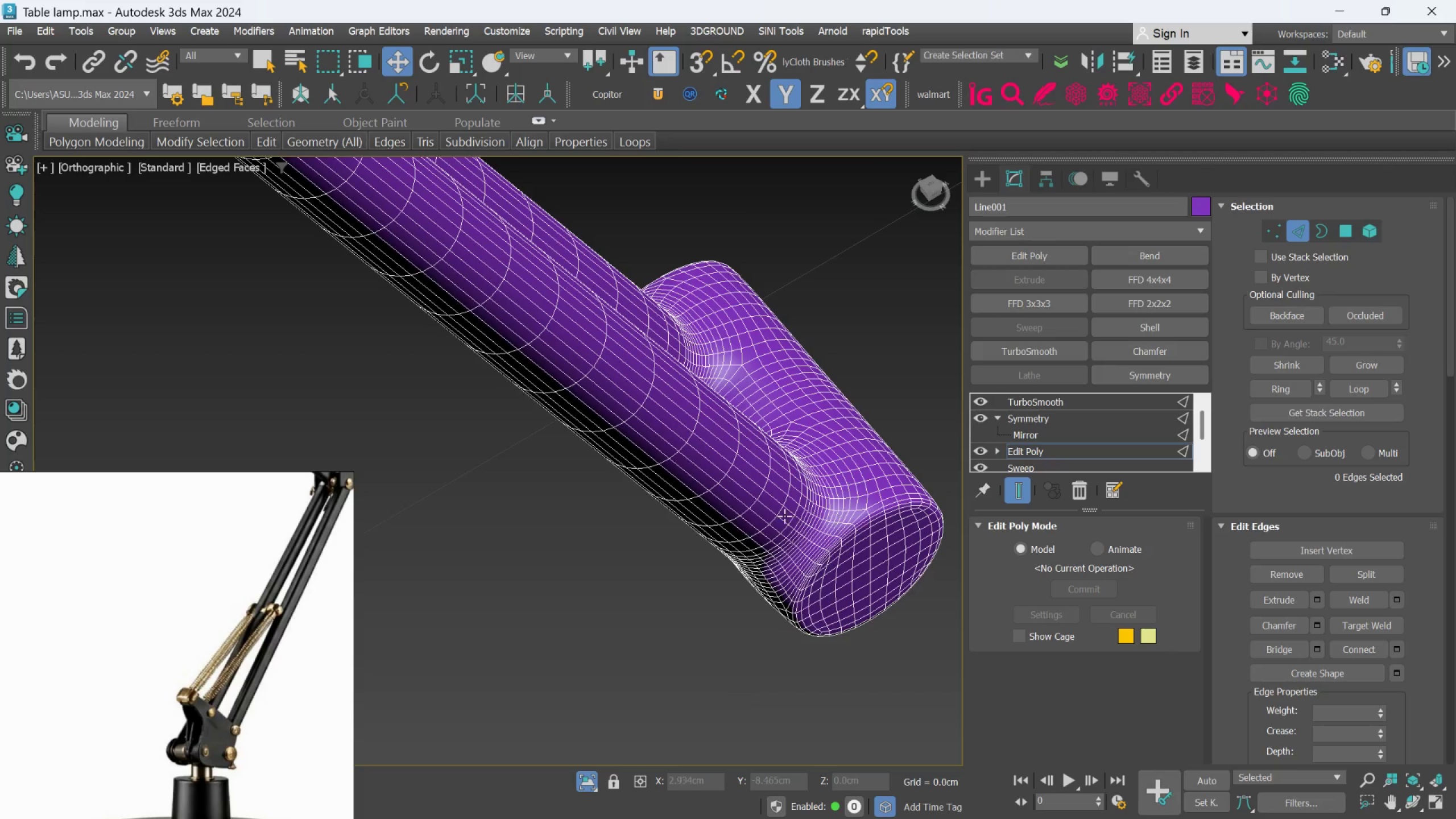 
hold_key(key=AltLeft, duration=0.66)
 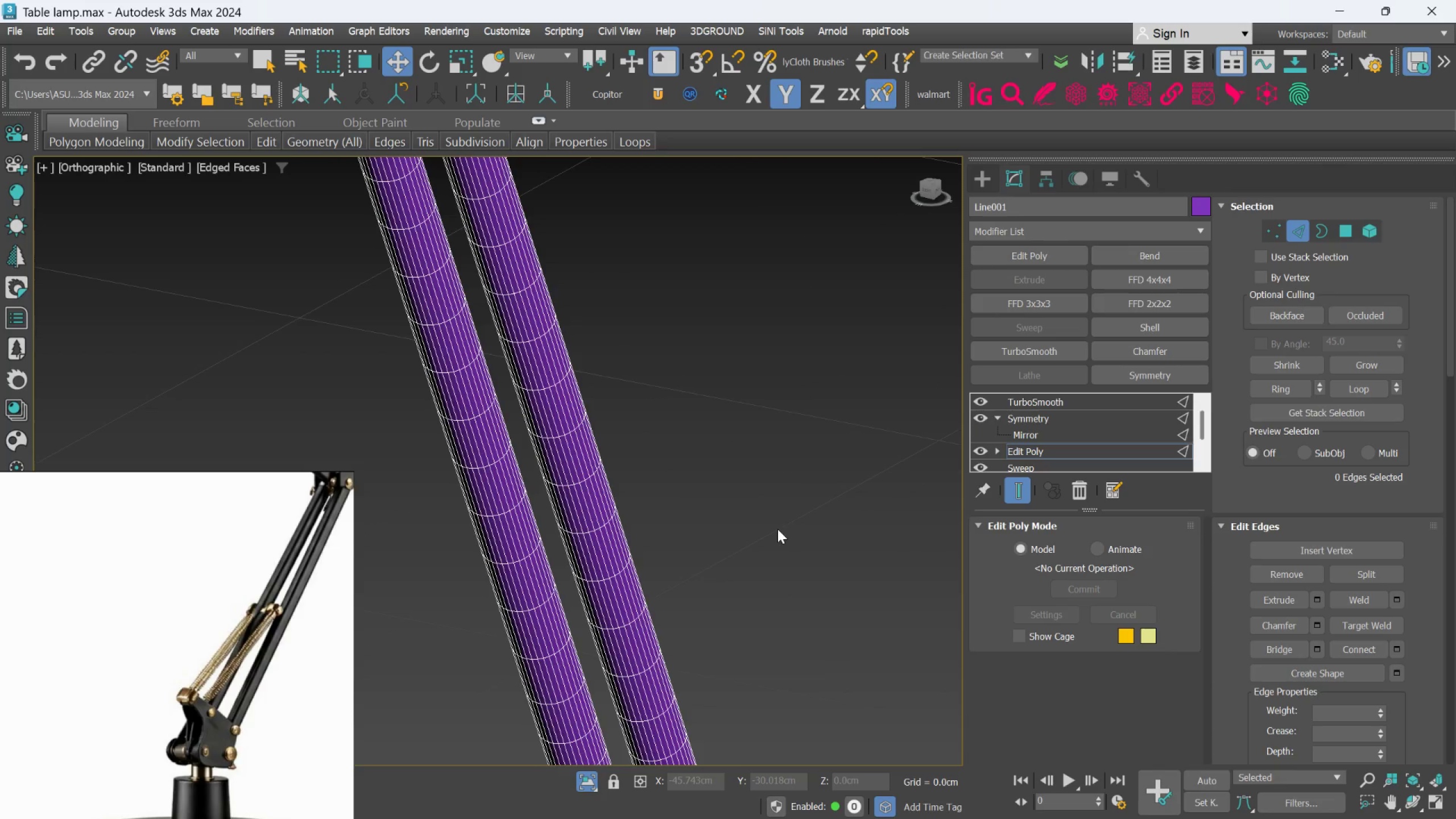 
scroll: coordinate [777, 522], scroll_direction: down, amount: 2.0
 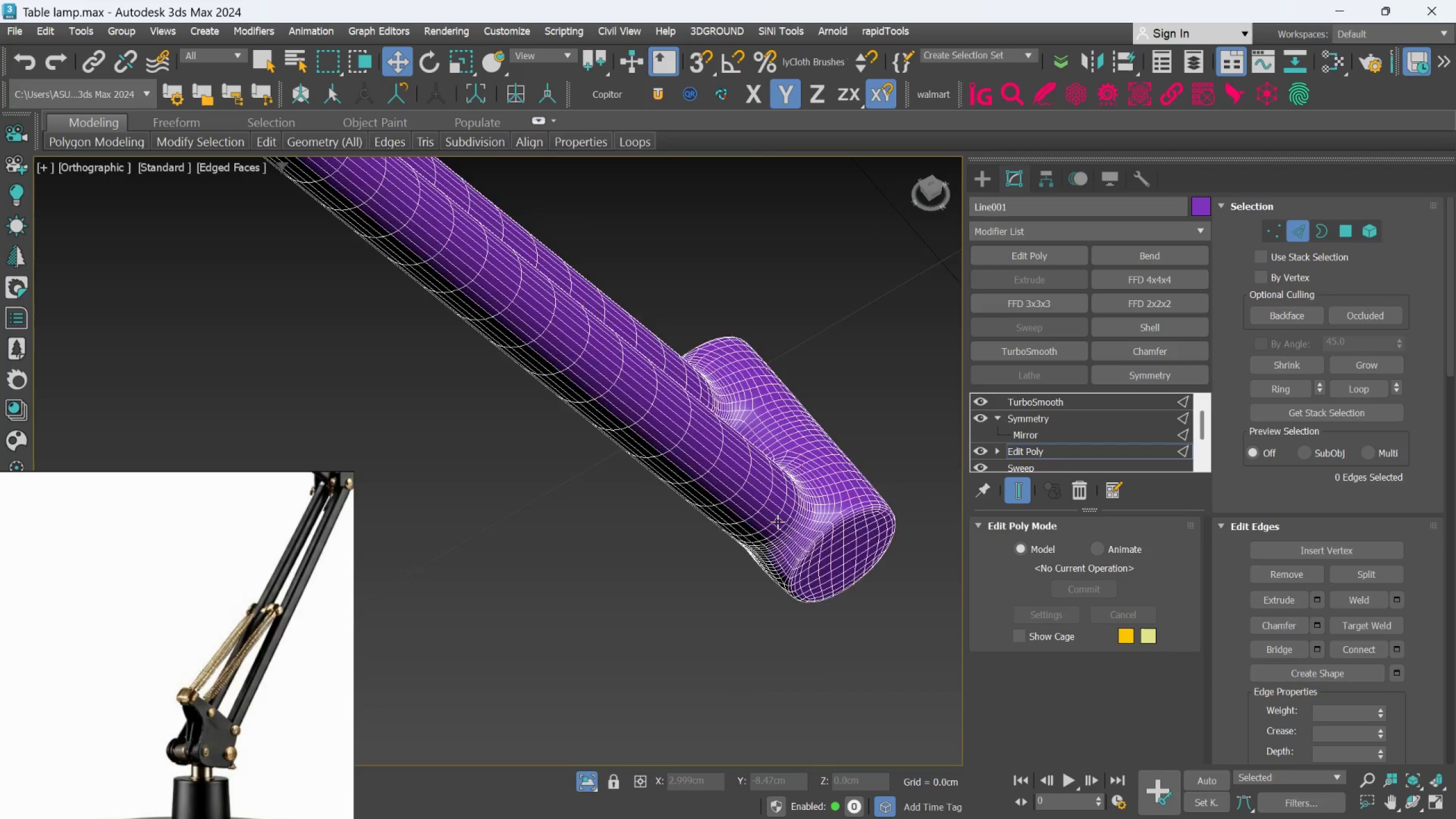 
key(F4)
 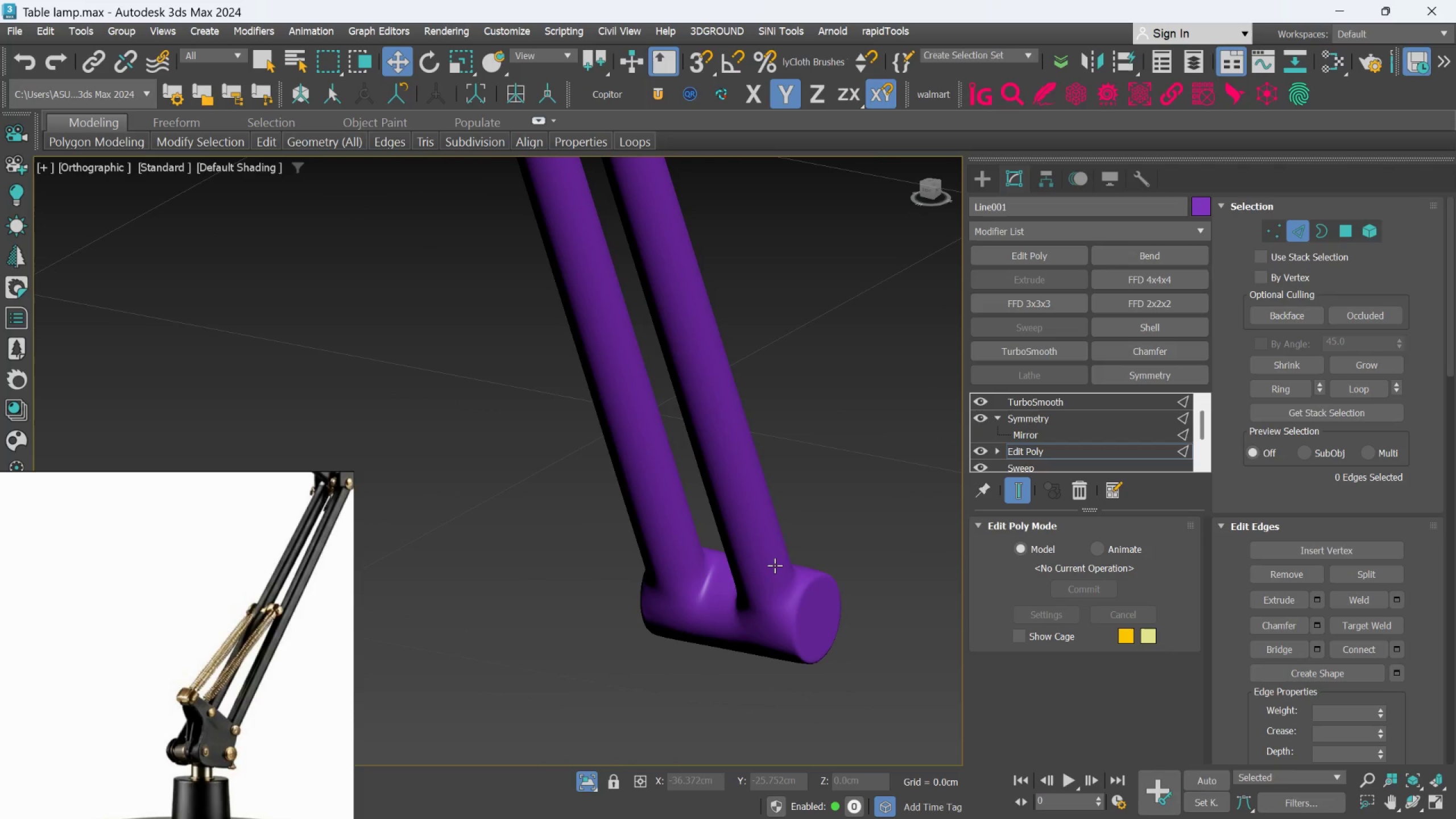 
scroll: coordinate [729, 622], scroll_direction: none, amount: 0.0
 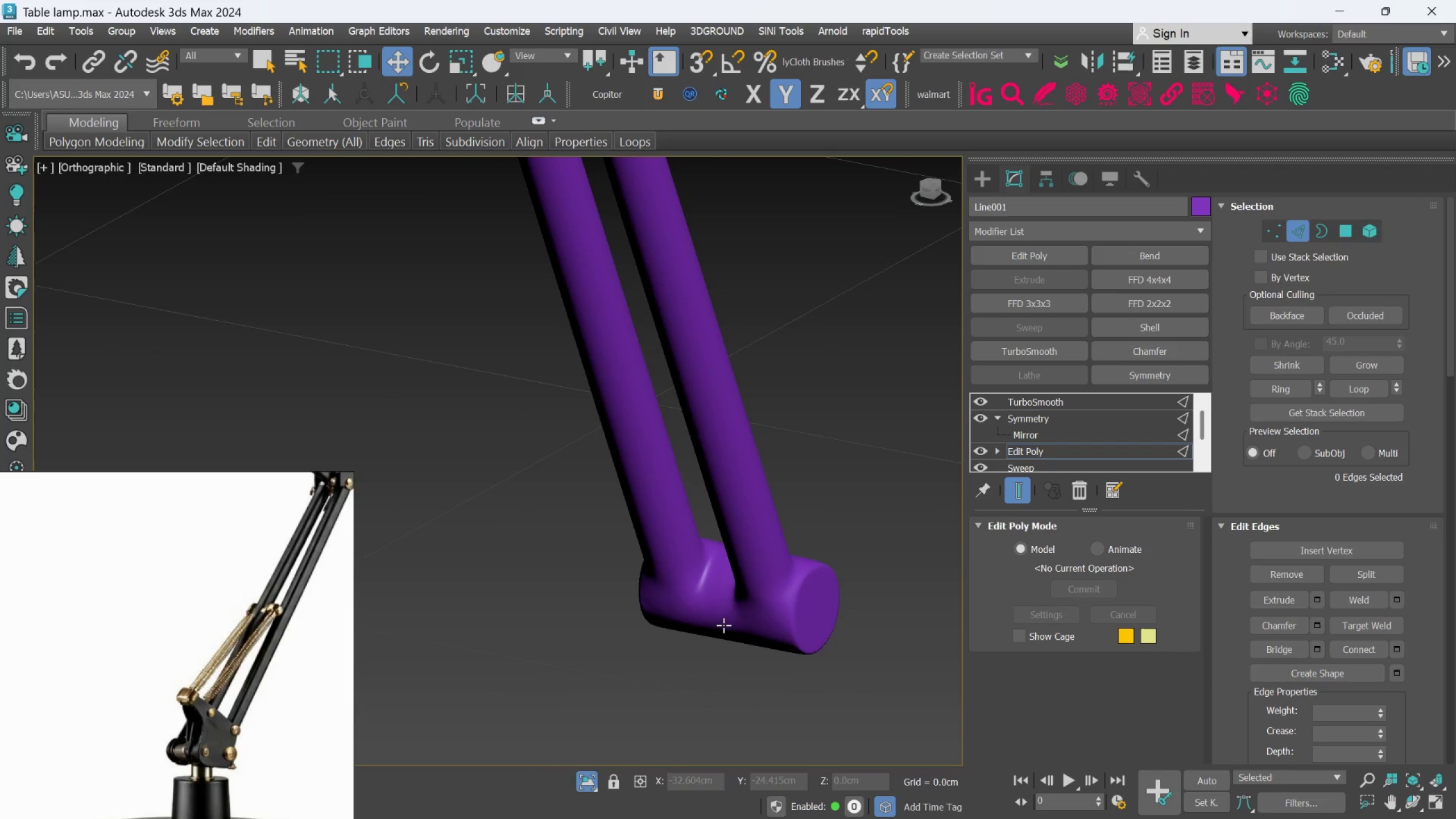 
hold_key(key=AltLeft, duration=0.66)
 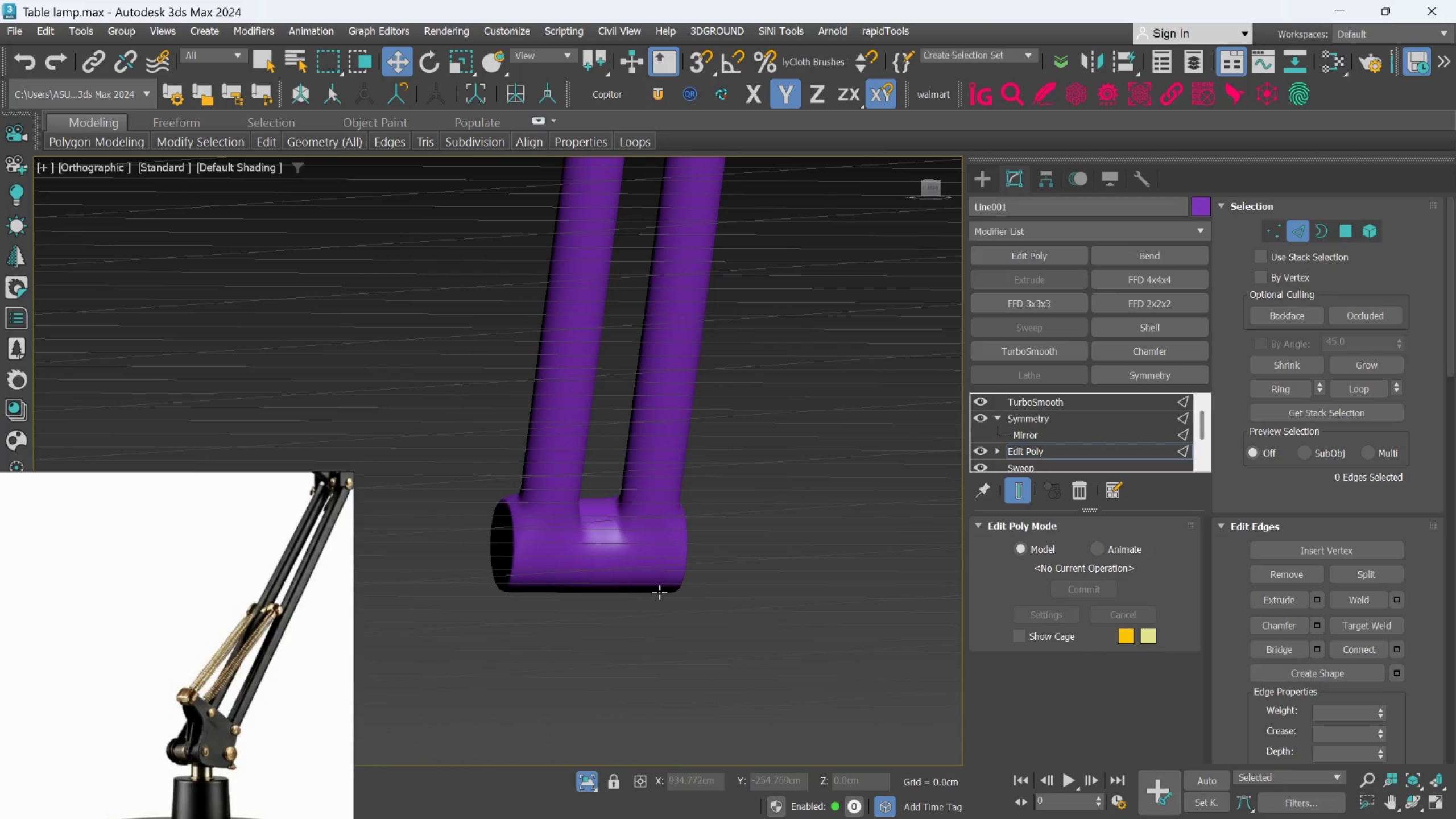 
hold_key(key=AltLeft, duration=1.5)
 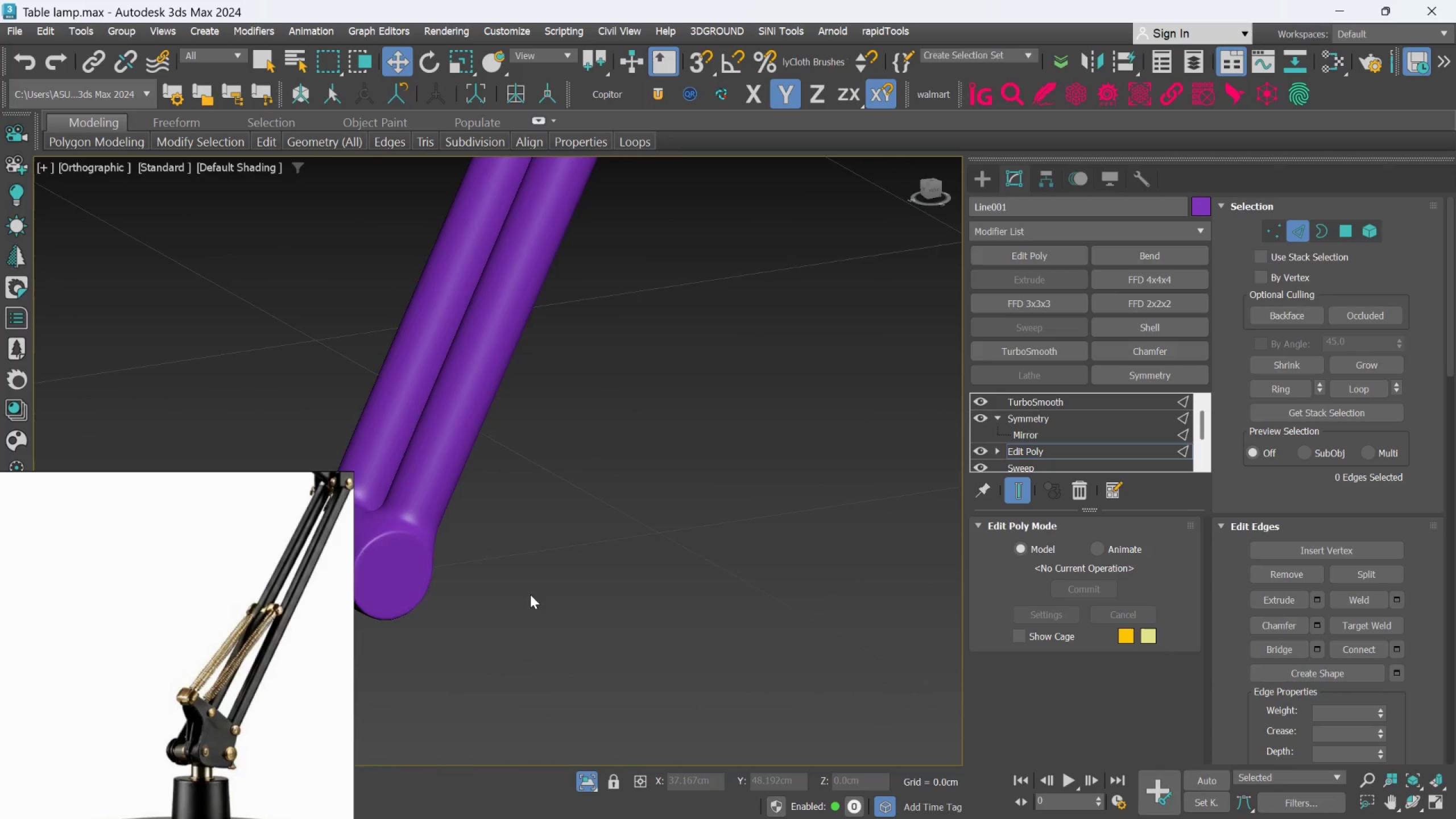 
scroll: coordinate [567, 558], scroll_direction: none, amount: 0.0
 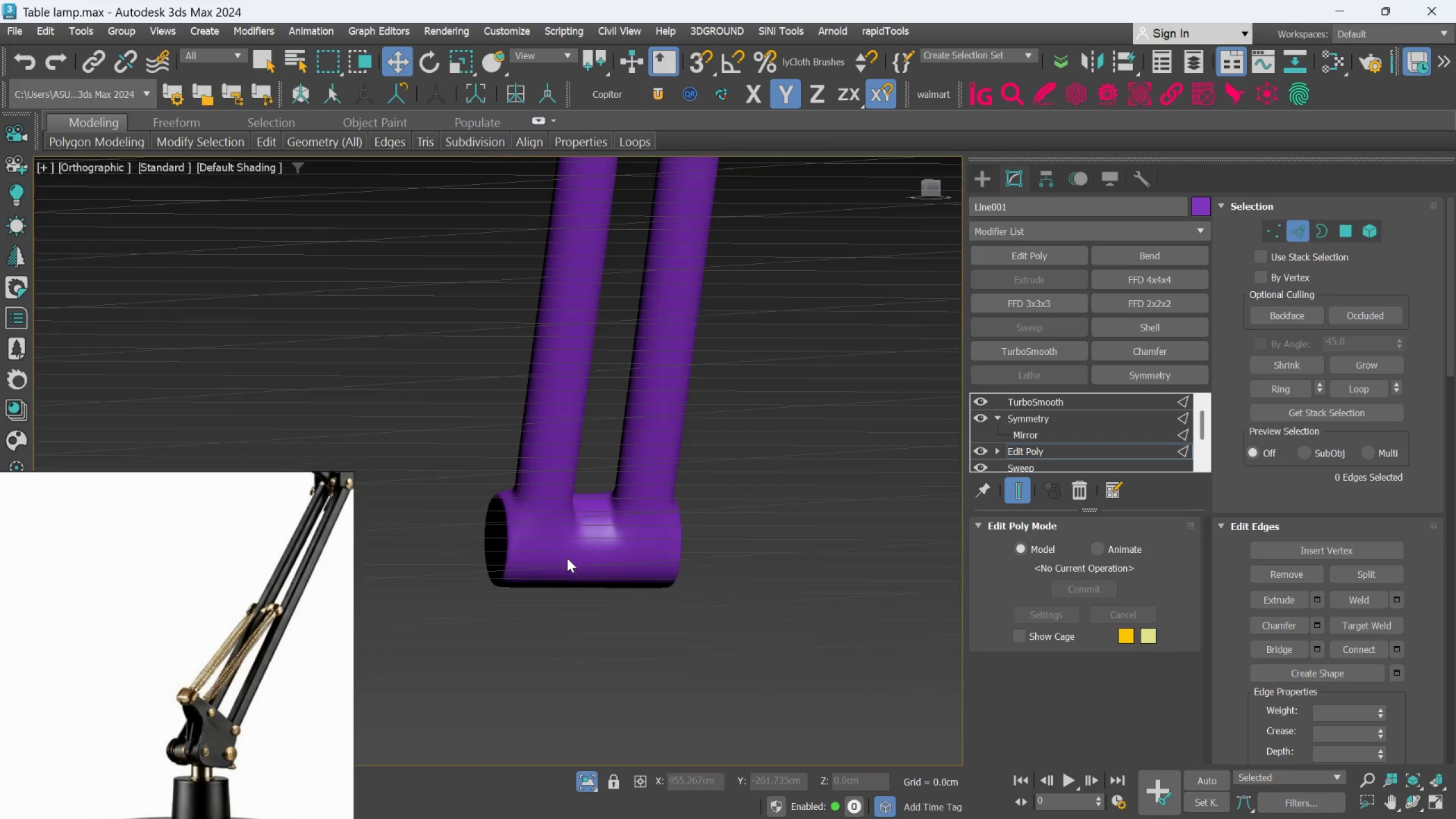 
key(Alt+AltLeft)
 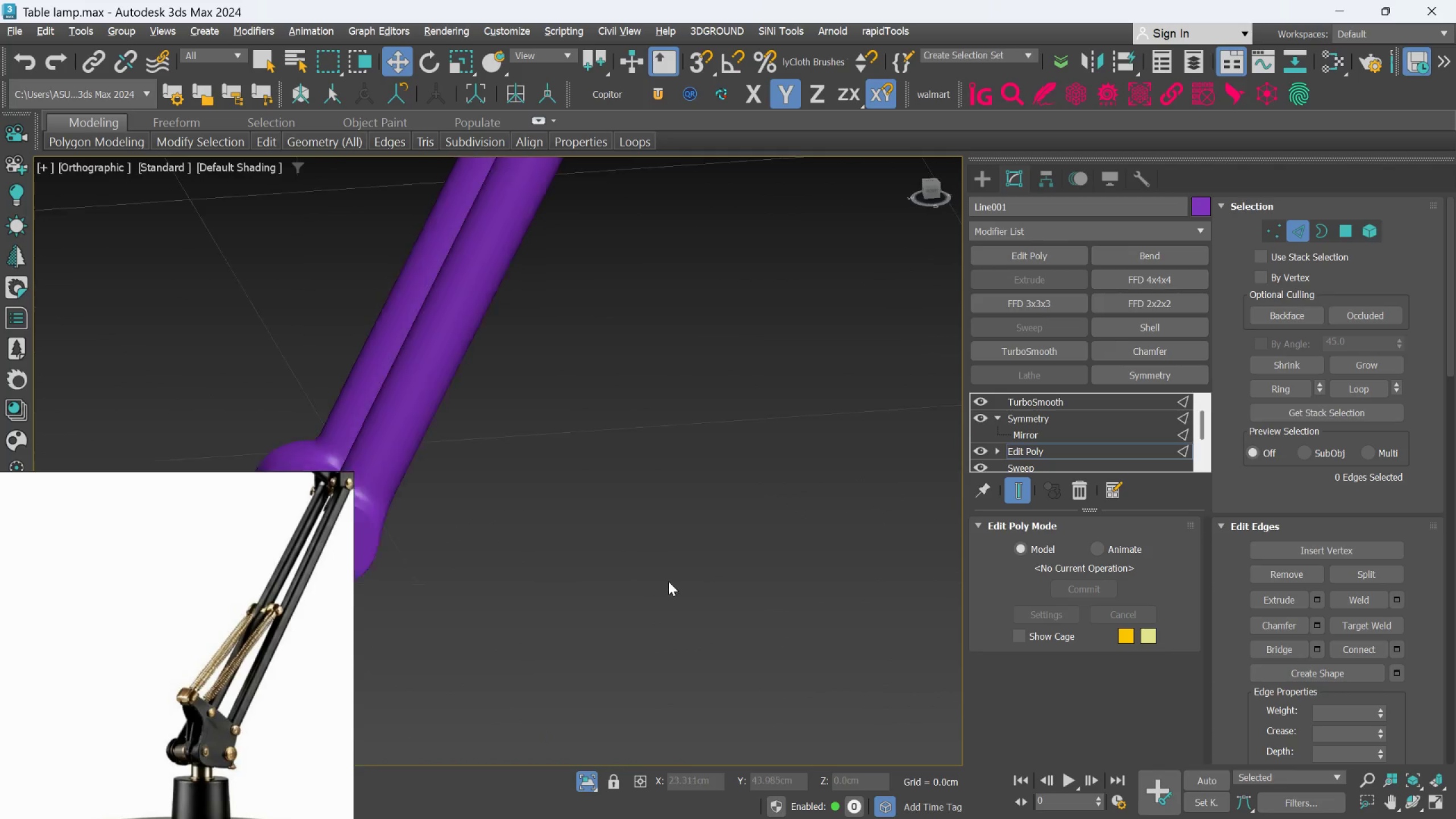 
key(Alt+AltLeft)
 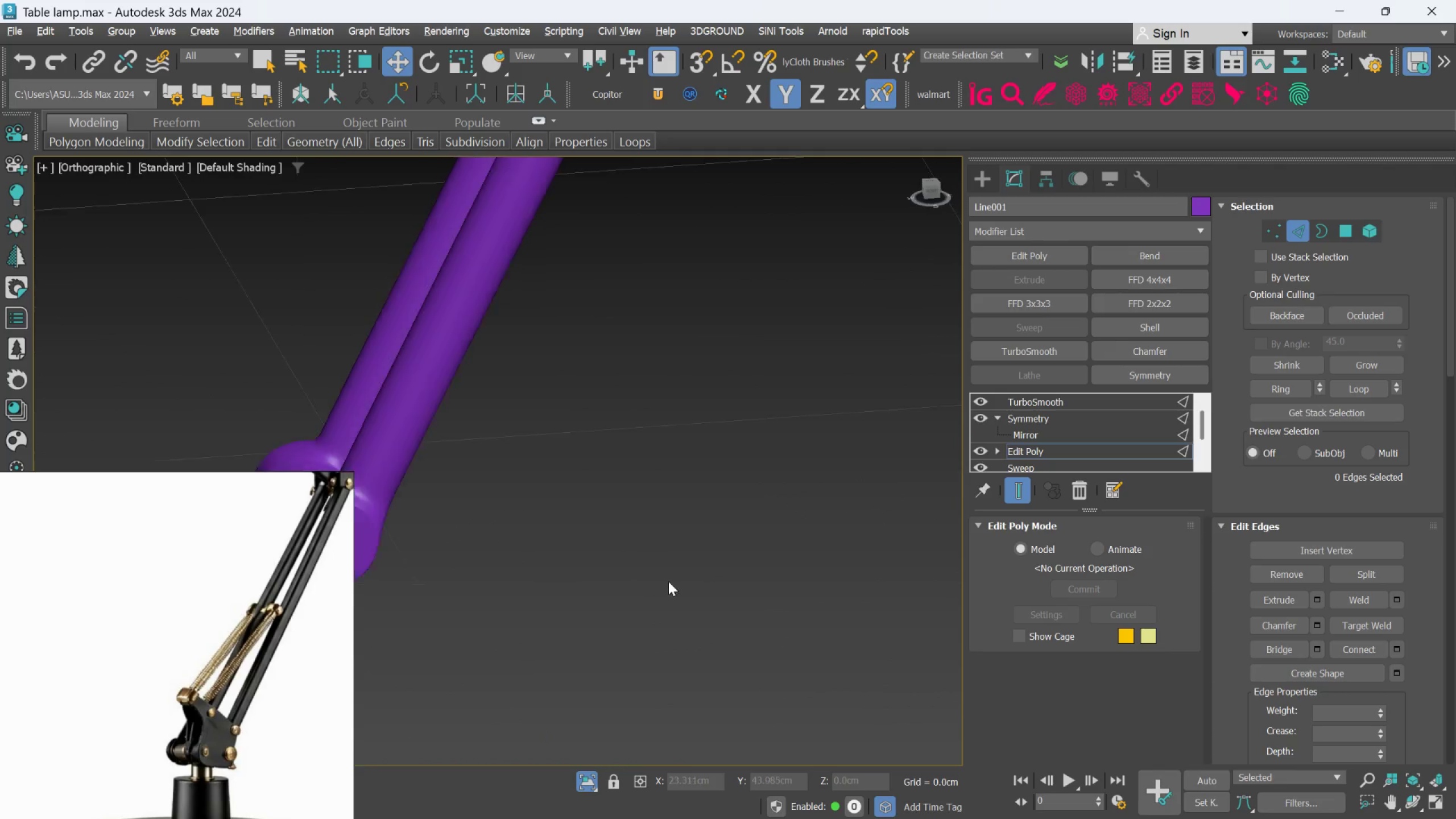 
key(Alt+AltLeft)
 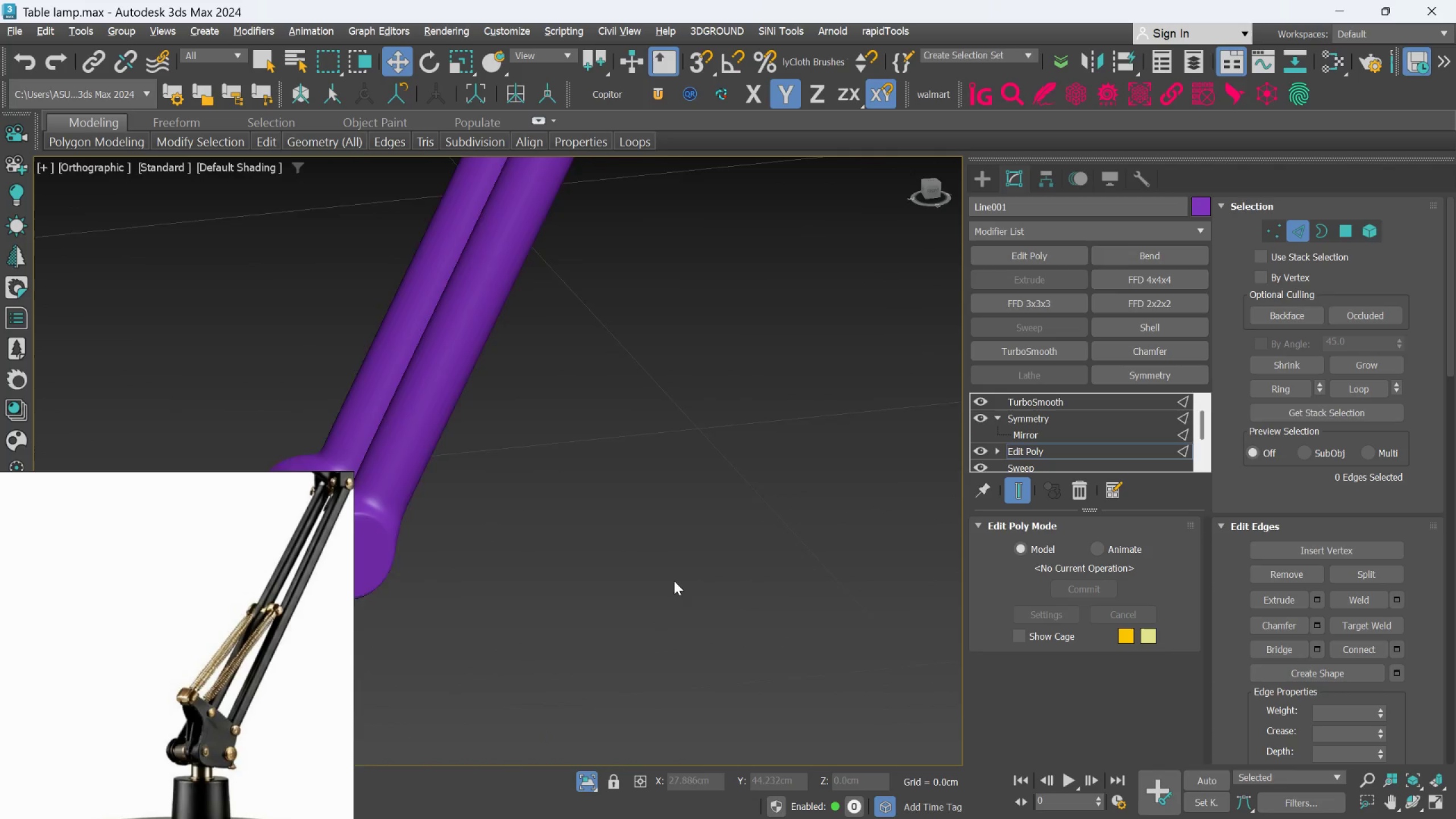 
key(Alt+AltLeft)
 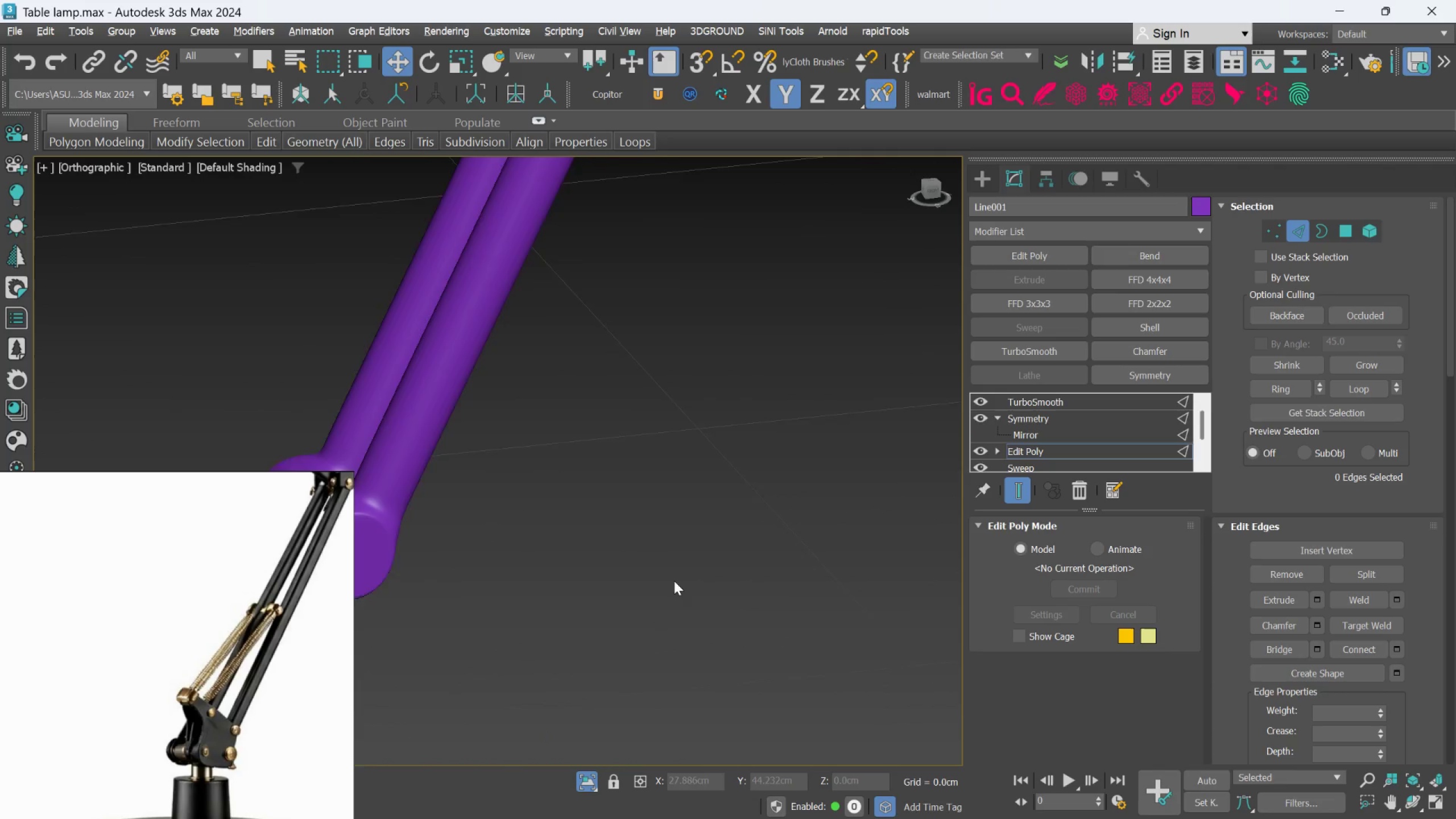 
key(Alt+AltLeft)
 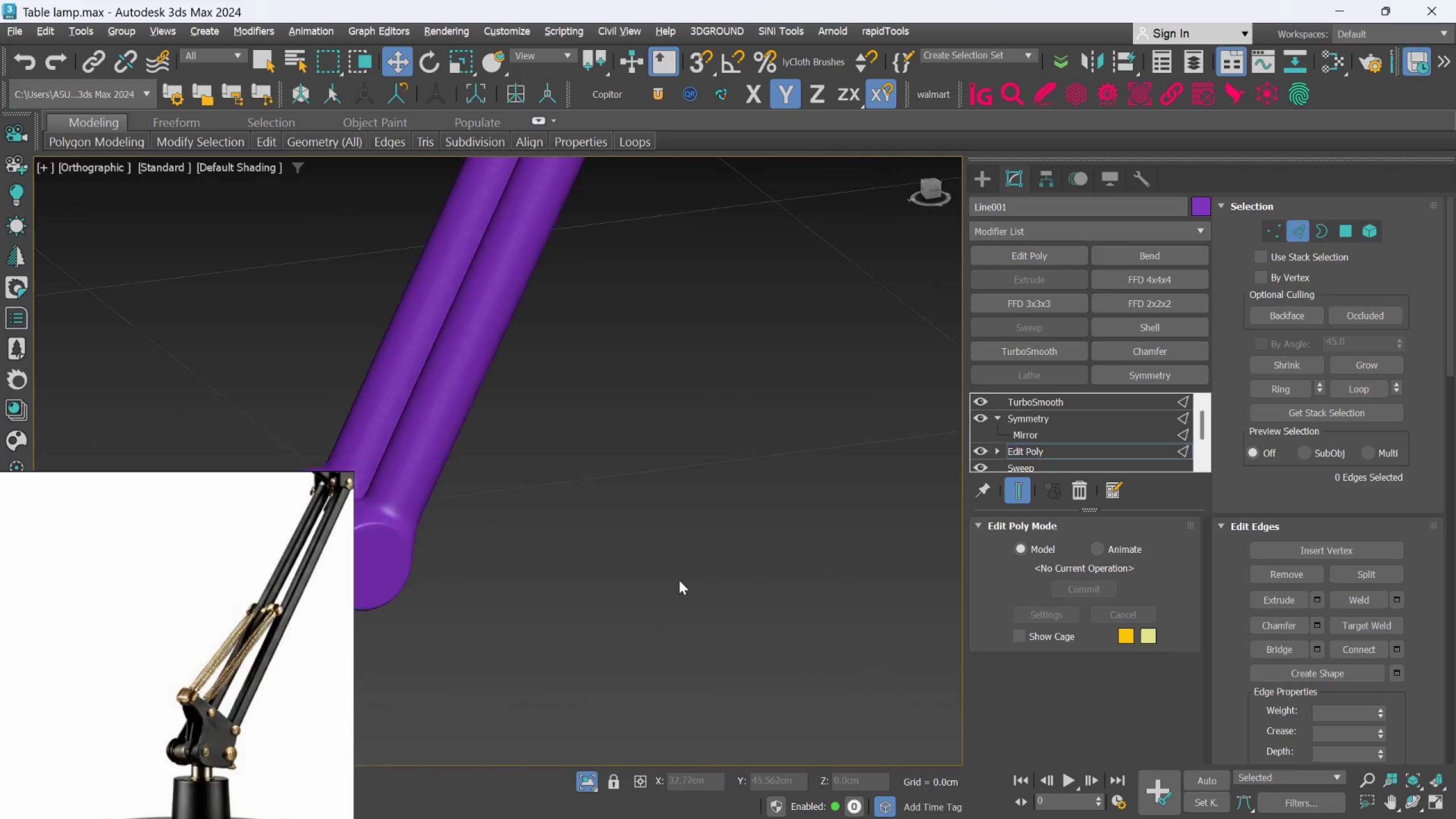 
key(Alt+AltLeft)
 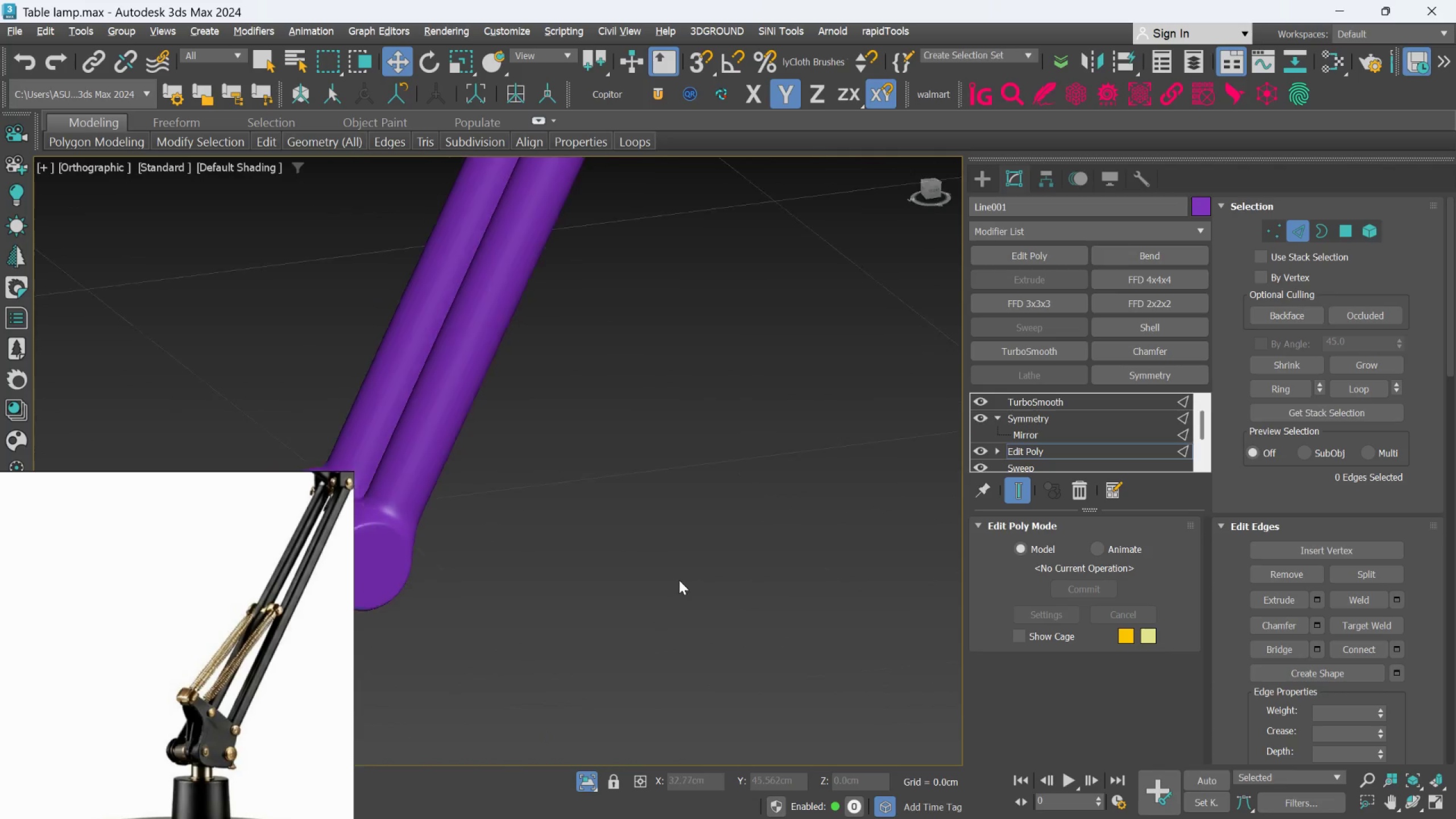 
key(Alt+AltLeft)
 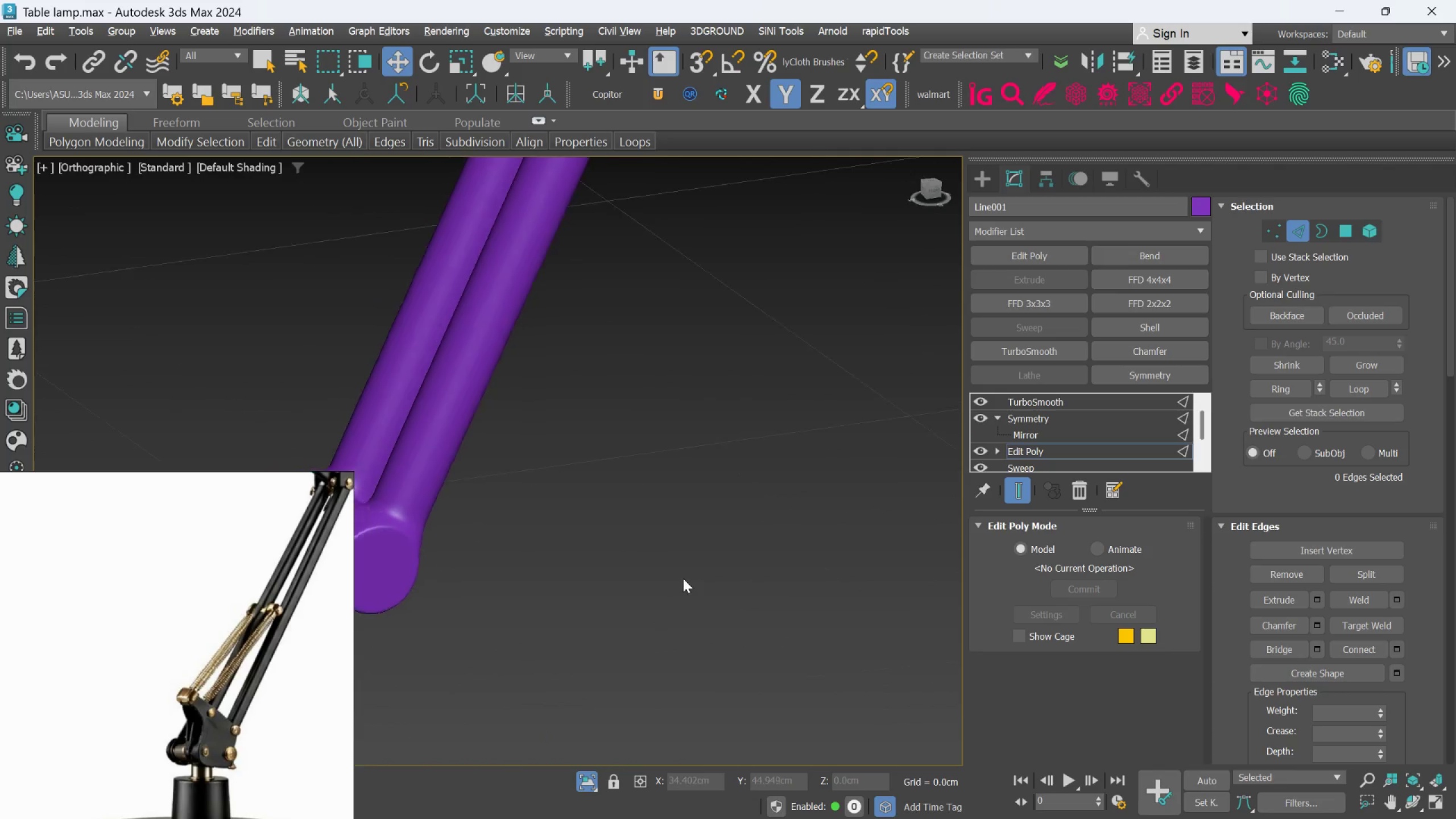 
key(Alt+AltLeft)
 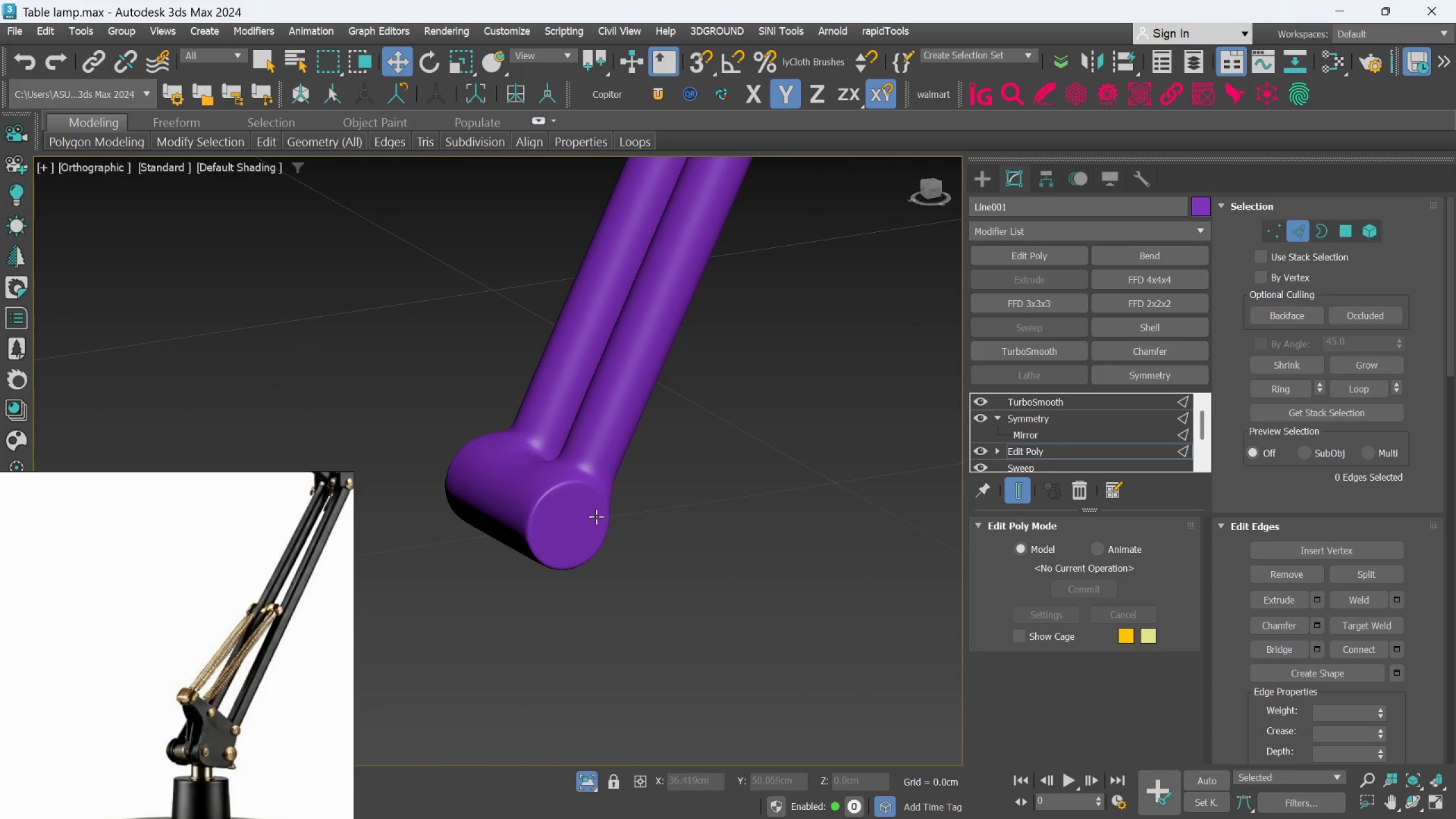 
hold_key(key=AltLeft, duration=1.11)
 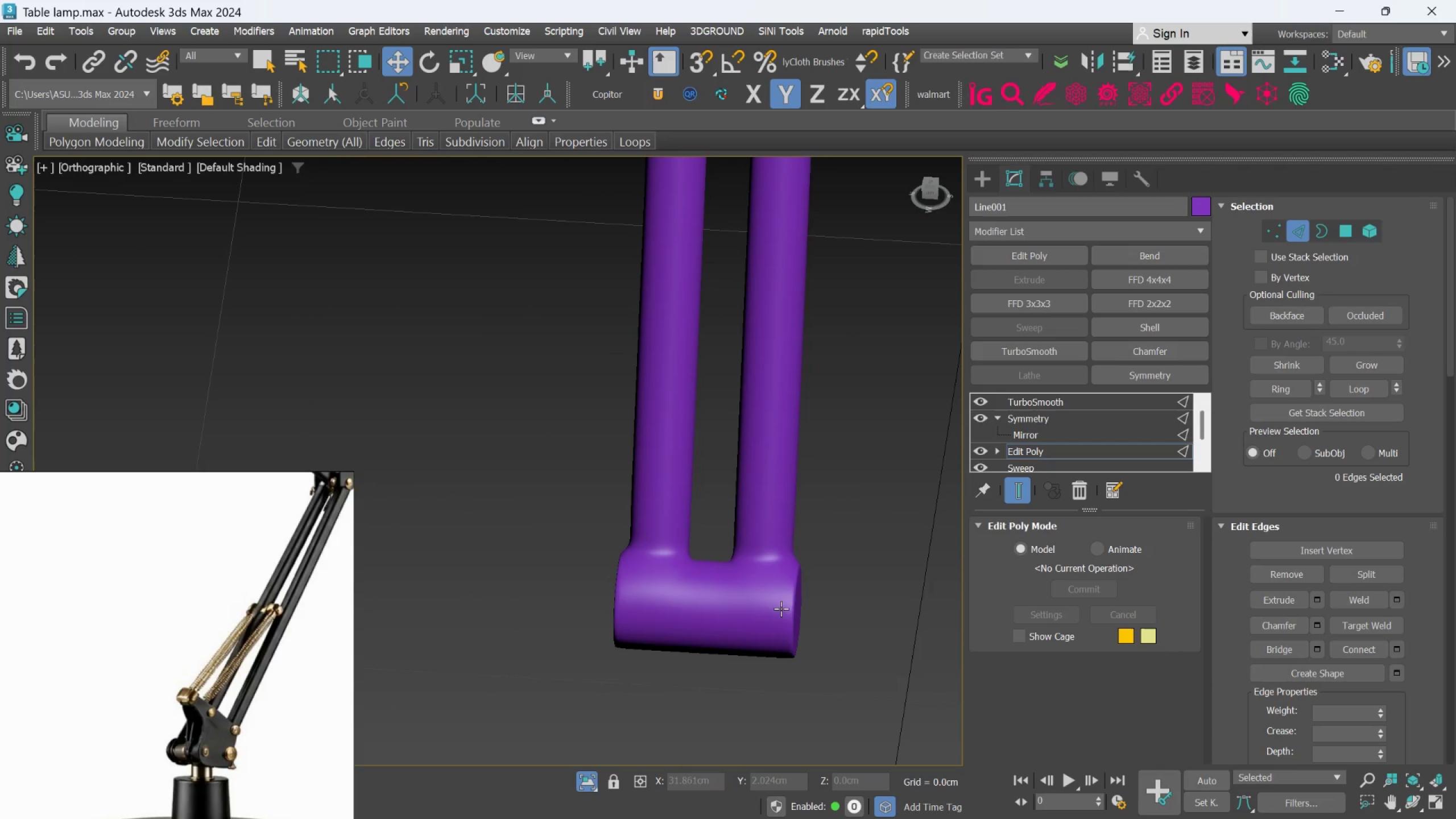 
scroll: coordinate [591, 510], scroll_direction: none, amount: 0.0
 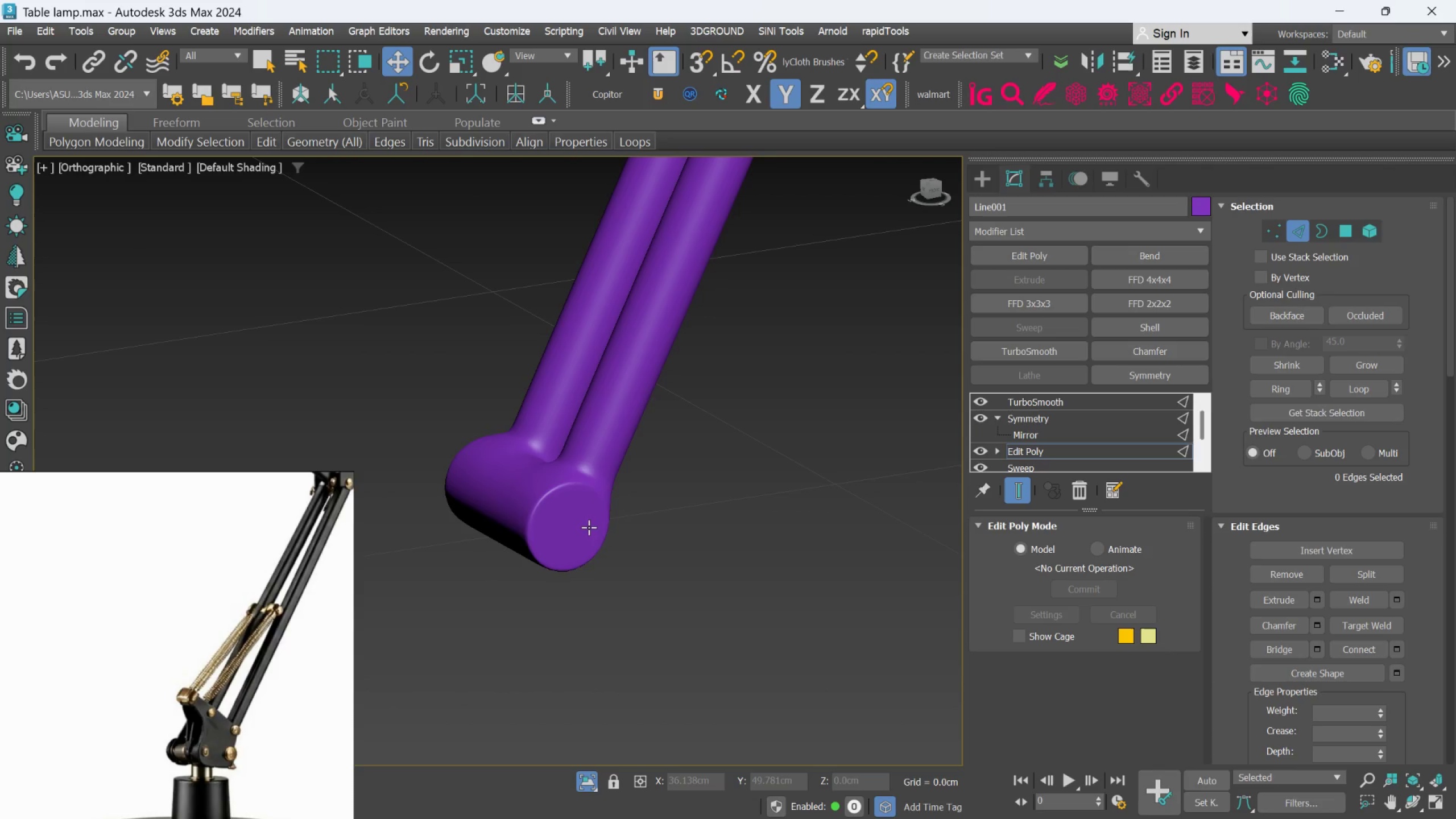 
scroll: coordinate [803, 603], scroll_direction: up, amount: 1.0
 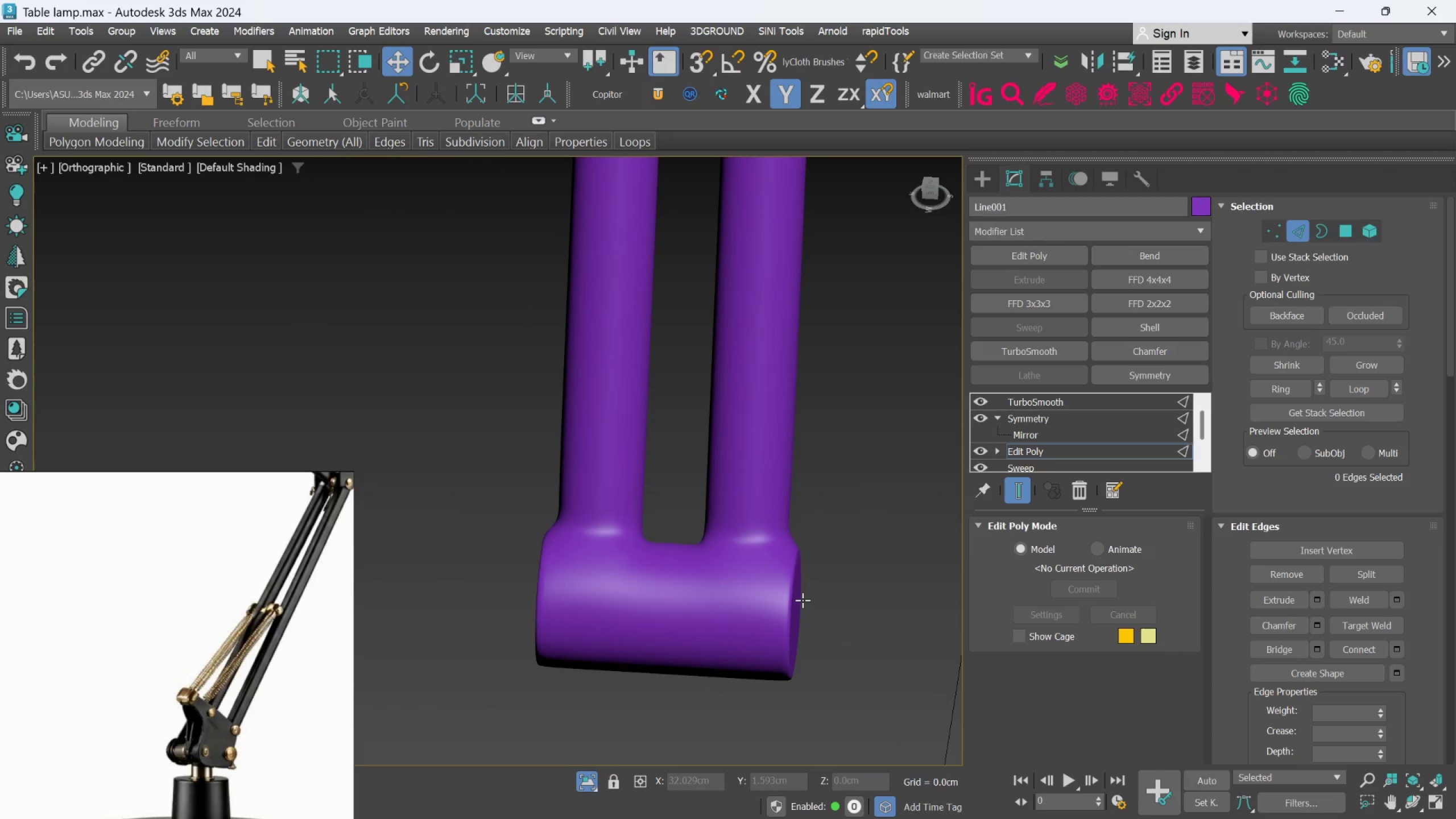 
hold_key(key=AltLeft, duration=0.39)
 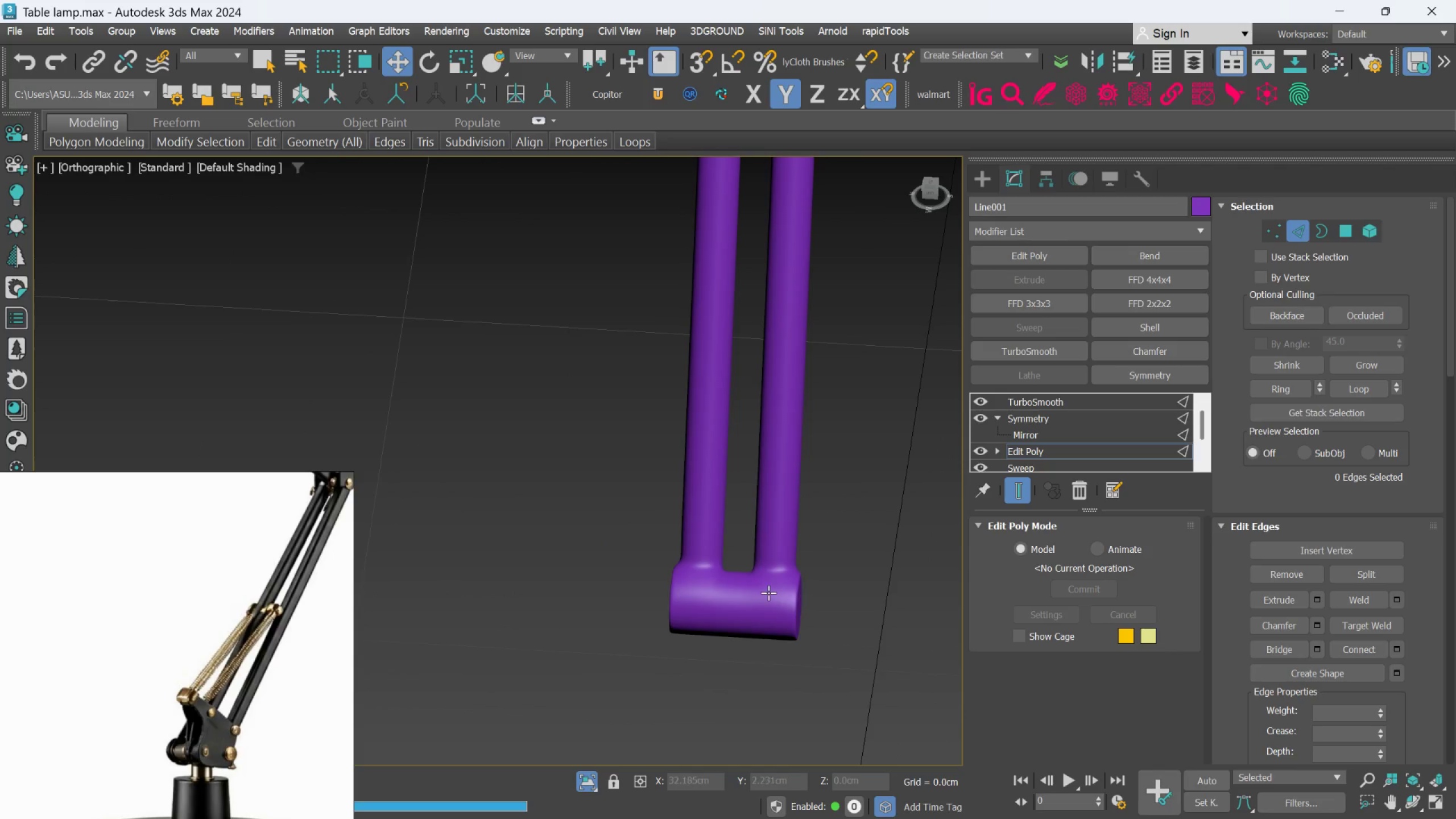 
scroll: coordinate [803, 600], scroll_direction: down, amount: 2.0
 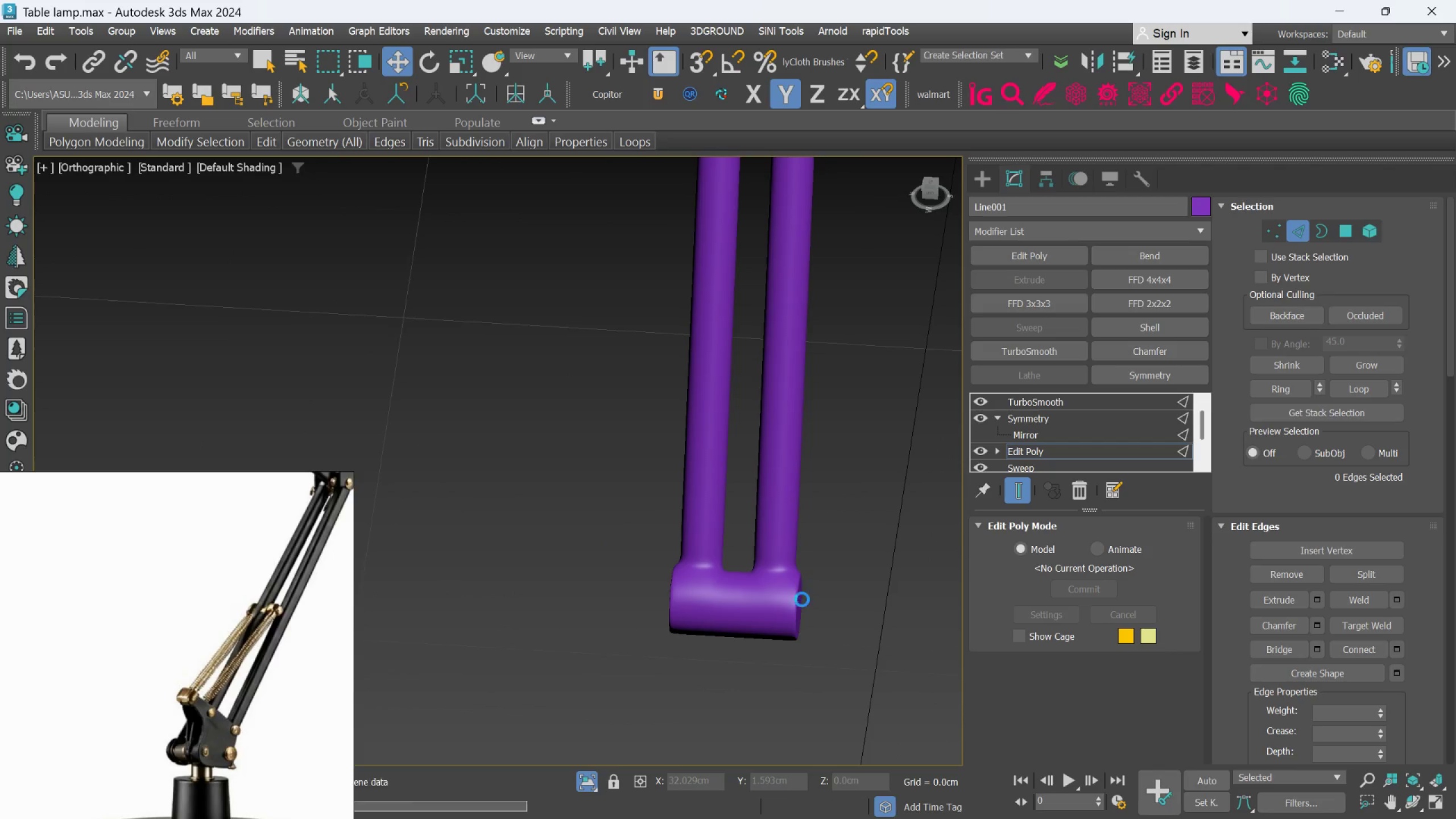 
scroll: coordinate [767, 590], scroll_direction: up, amount: 2.0
 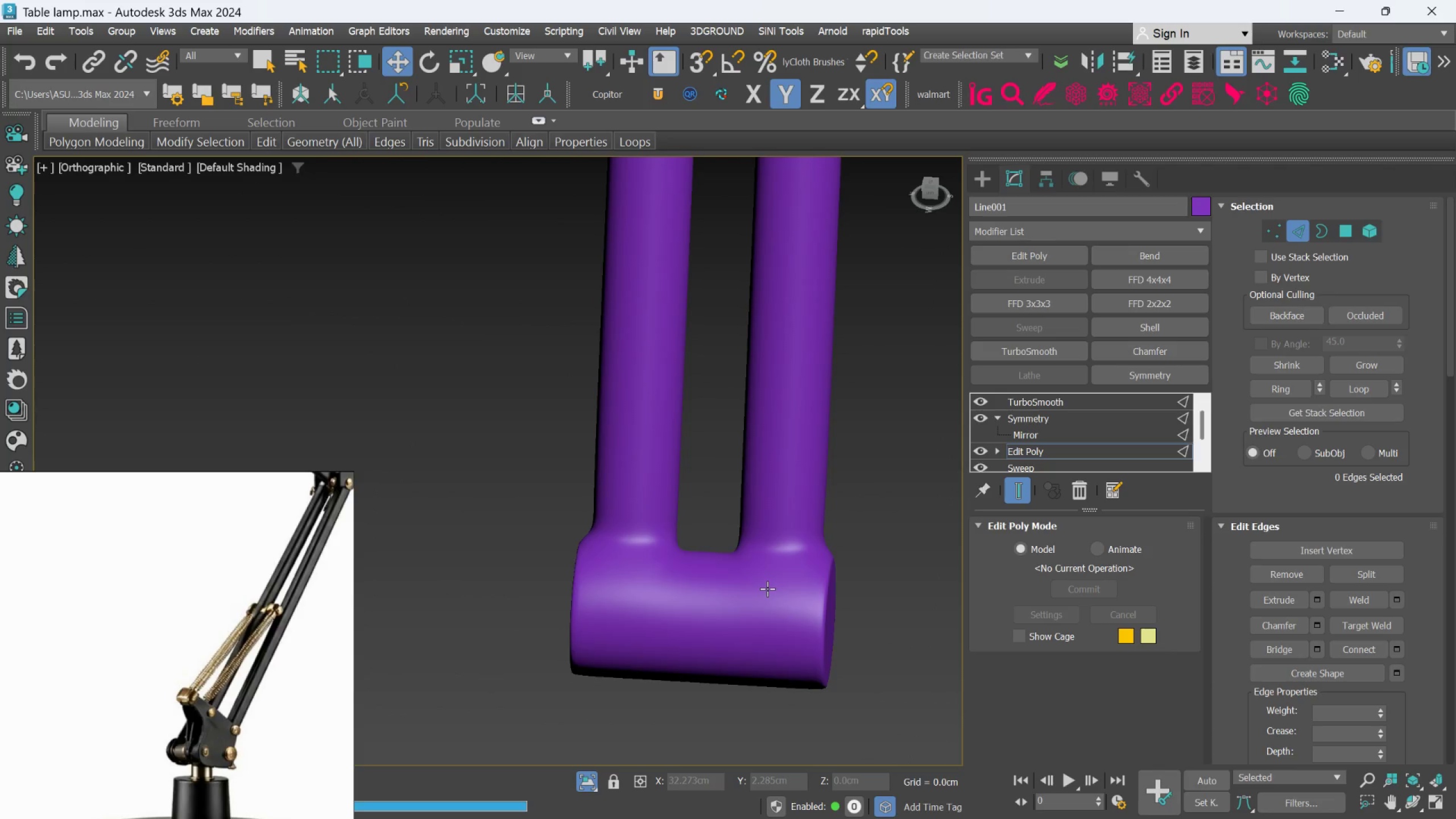 
hold_key(key=ControlLeft, duration=0.83)
 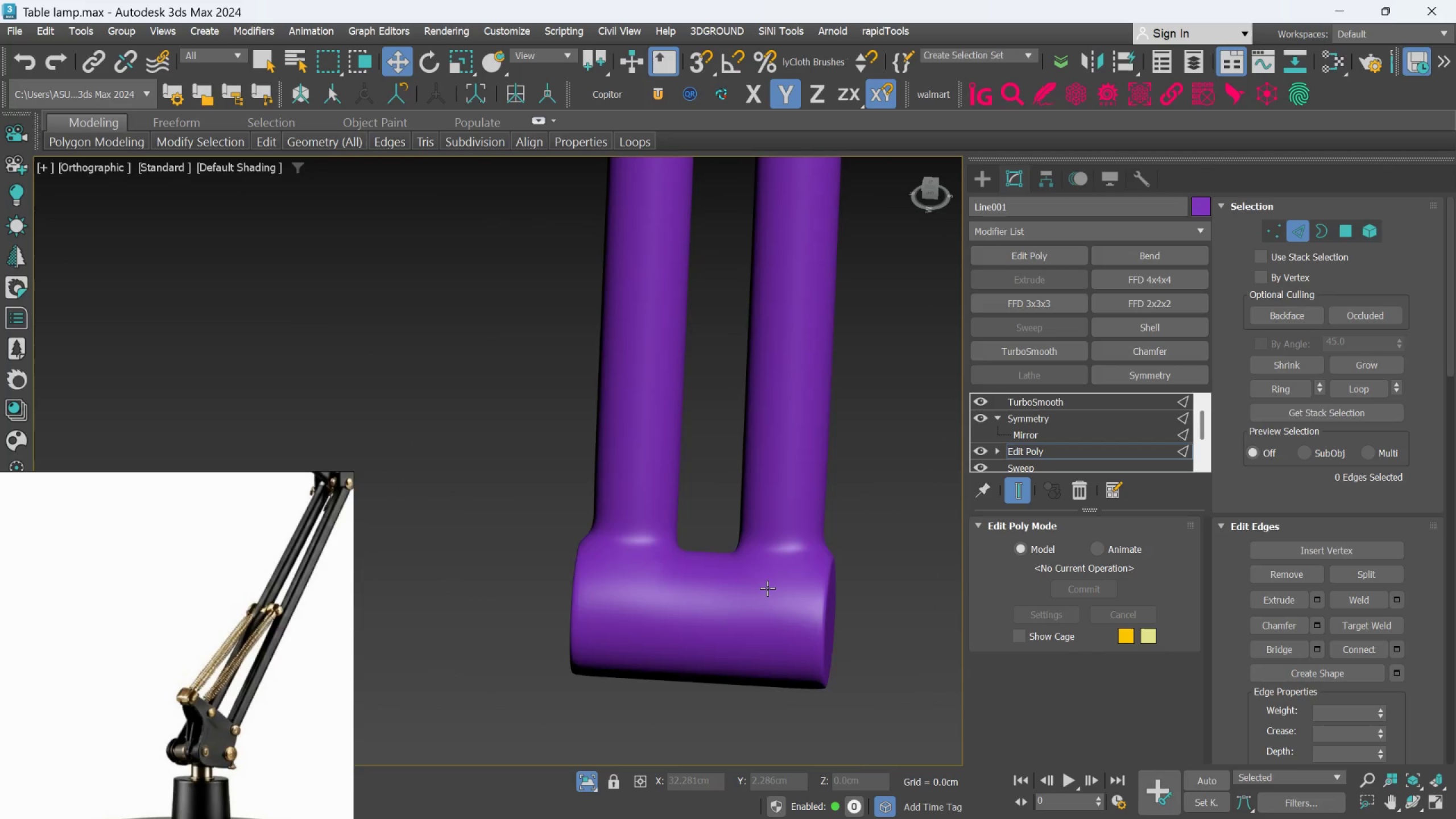 
hold_key(key=AltLeft, duration=0.83)
scroll: coordinate [767, 603], scroll_direction: down, amount: 3.0
 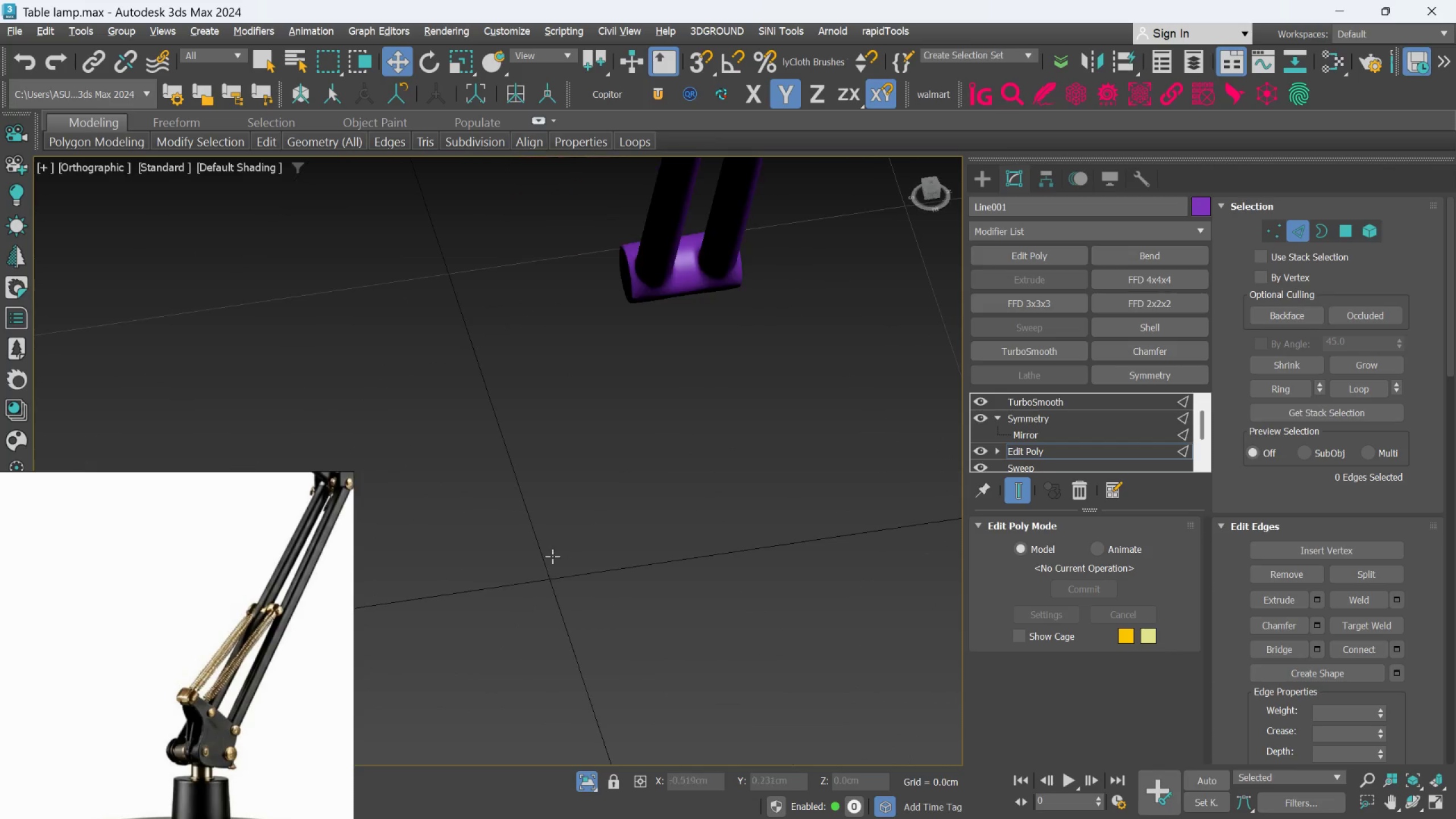 
scroll: coordinate [677, 253], scroll_direction: up, amount: 3.0
 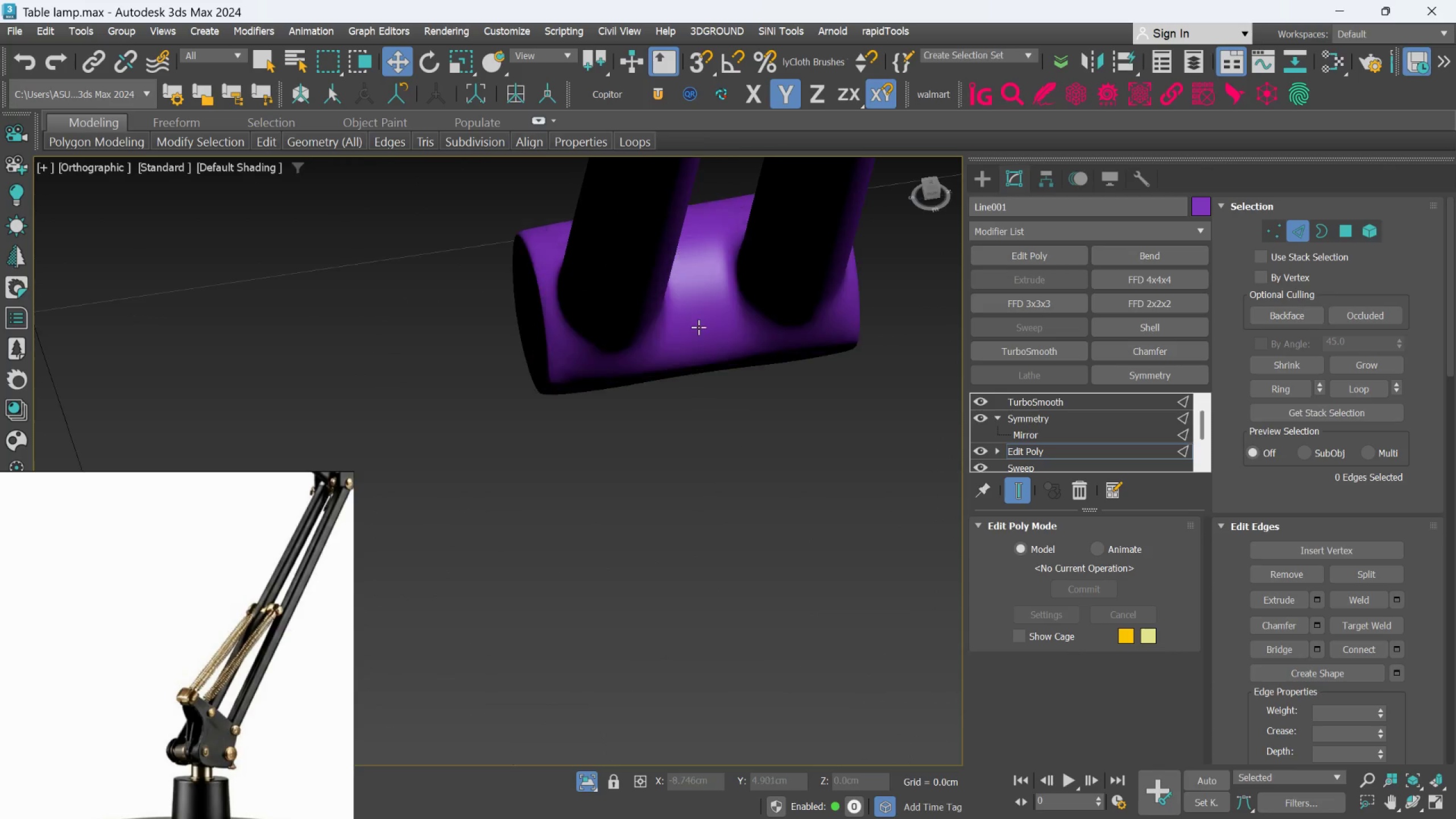 
key(Alt+AltLeft)
 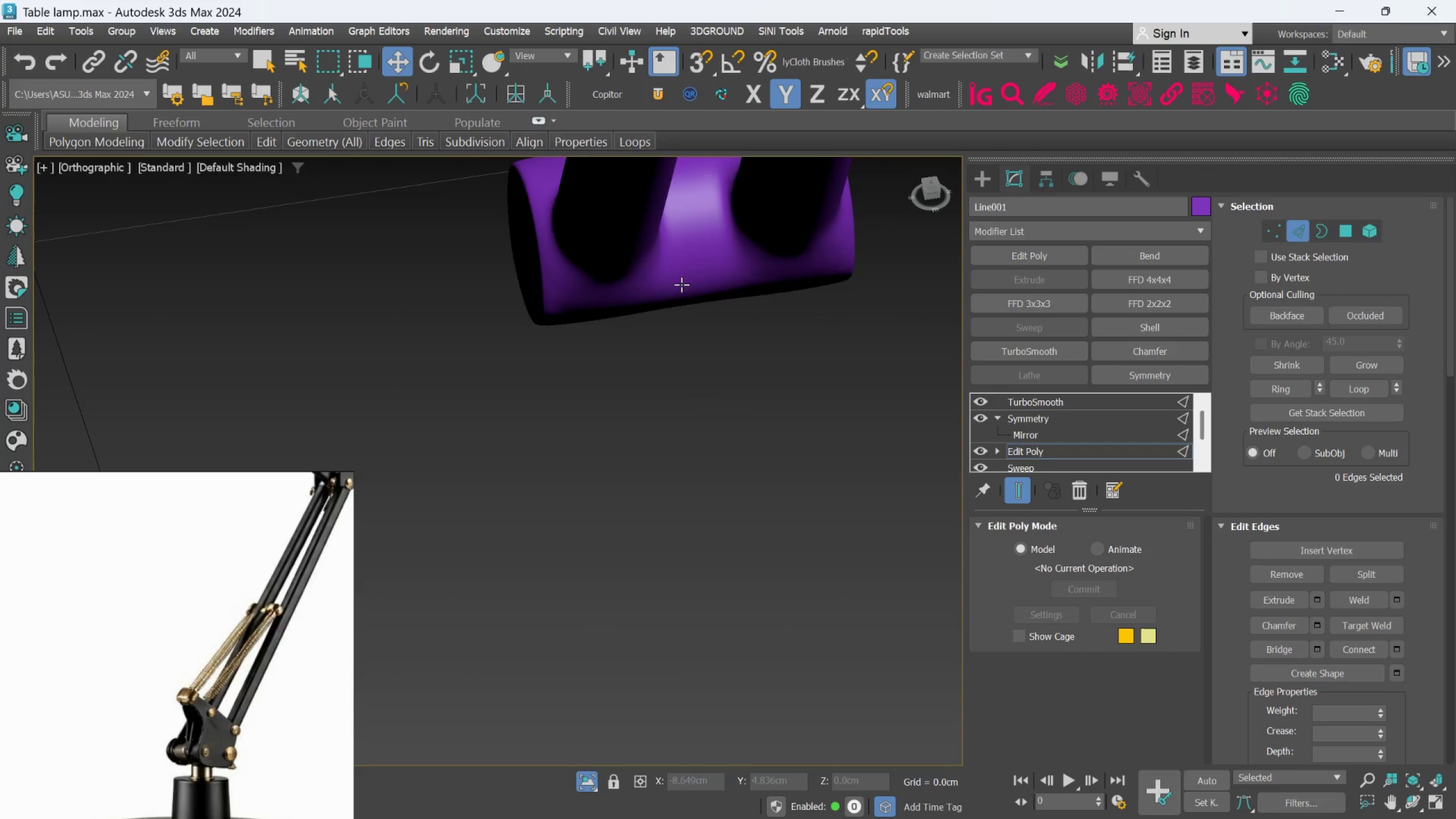 
hold_key(key=AltLeft, duration=0.53)
 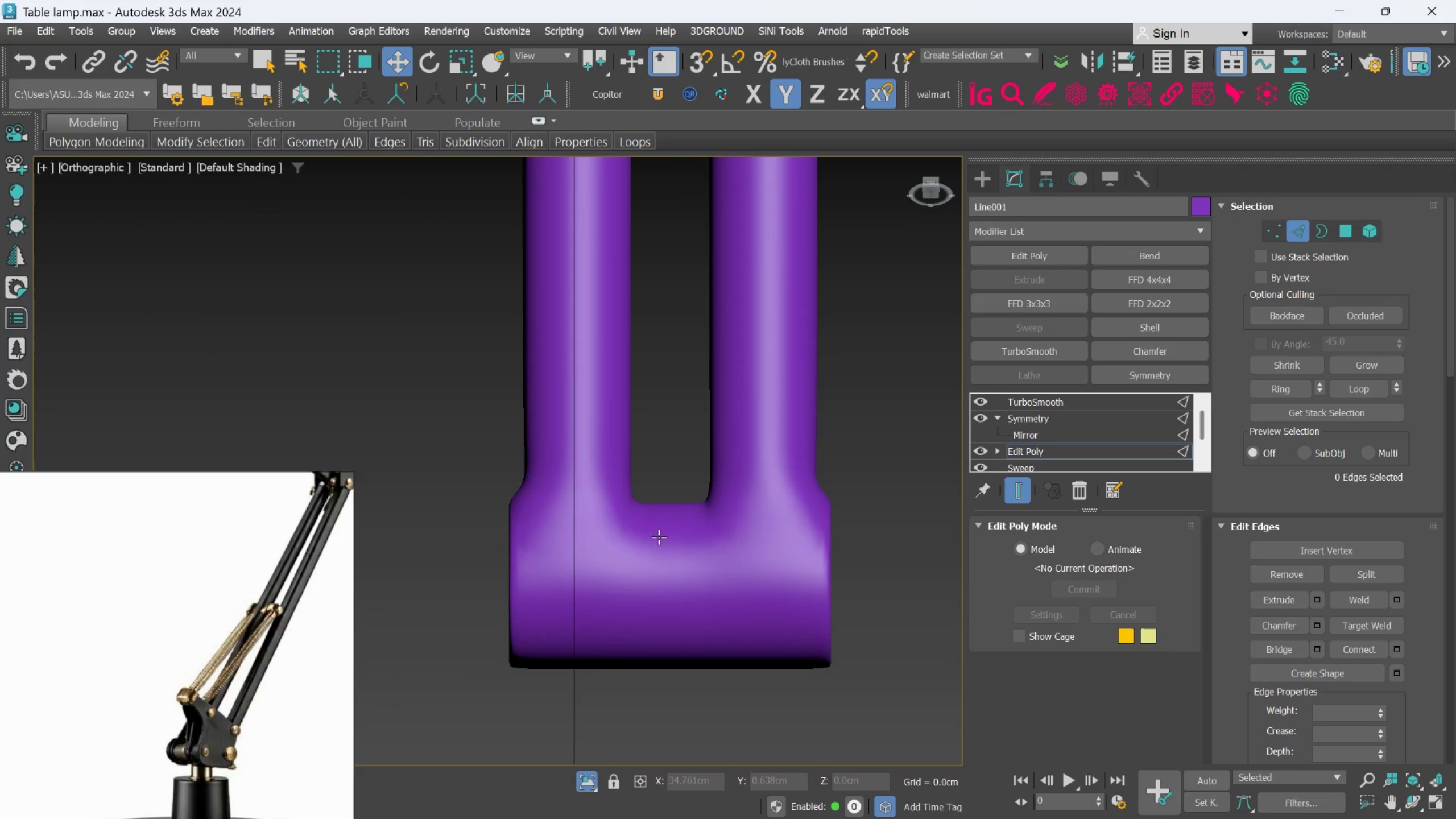 
scroll: coordinate [640, 568], scroll_direction: up, amount: 1.0
 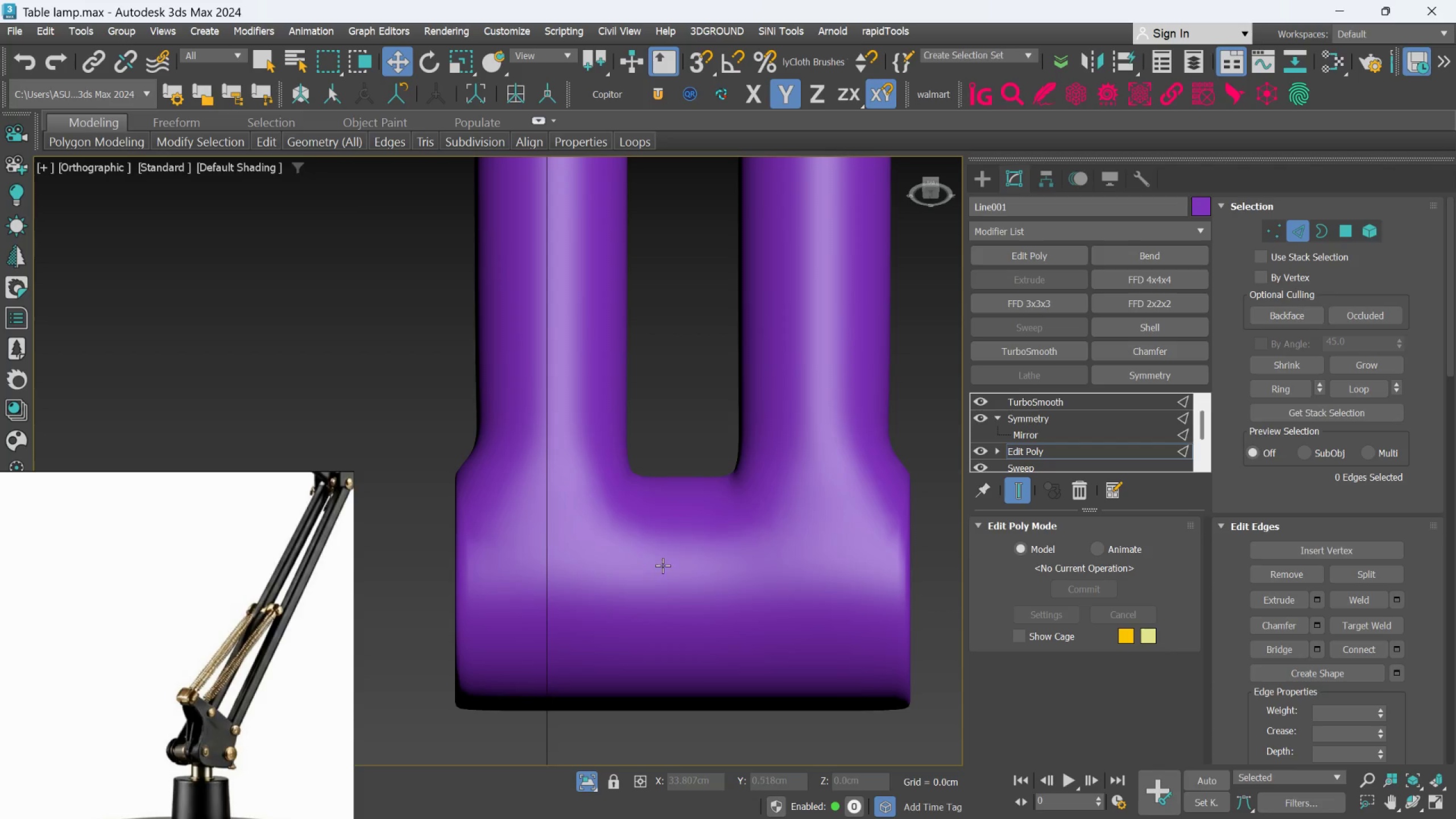 
scroll: coordinate [680, 564], scroll_direction: down, amount: 1.0
 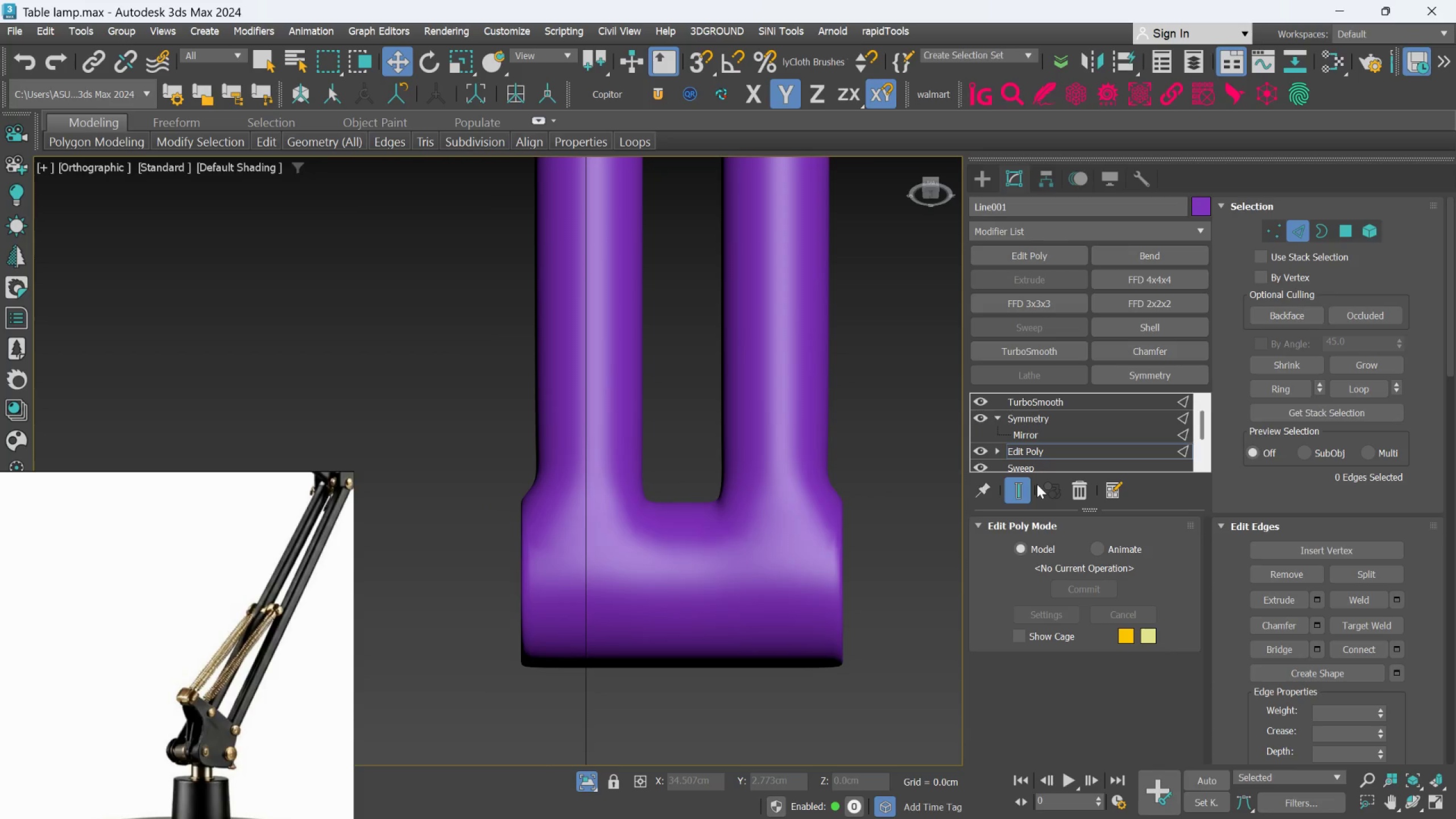 
left_click([1012, 483])
 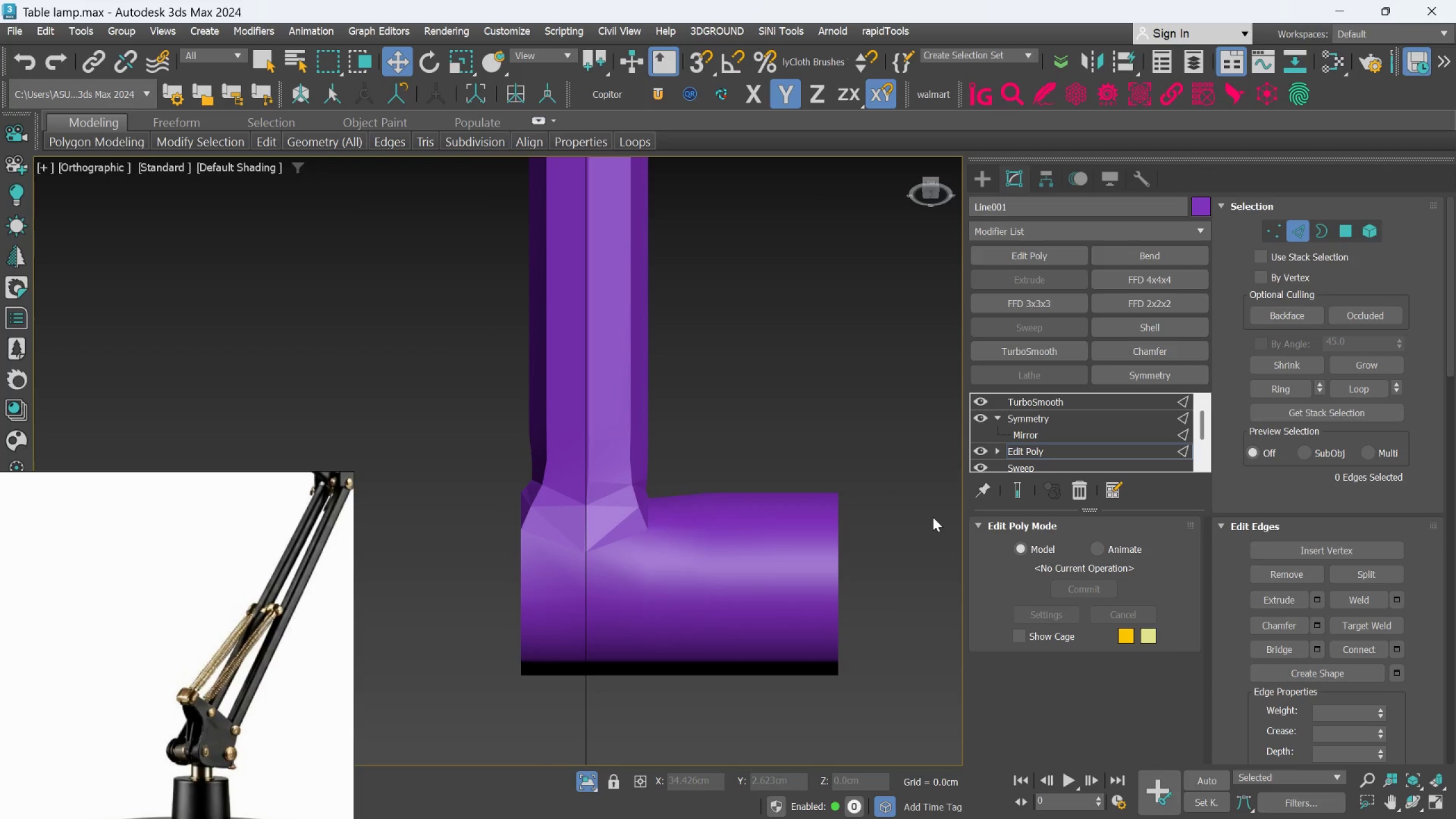 
key(F3)
 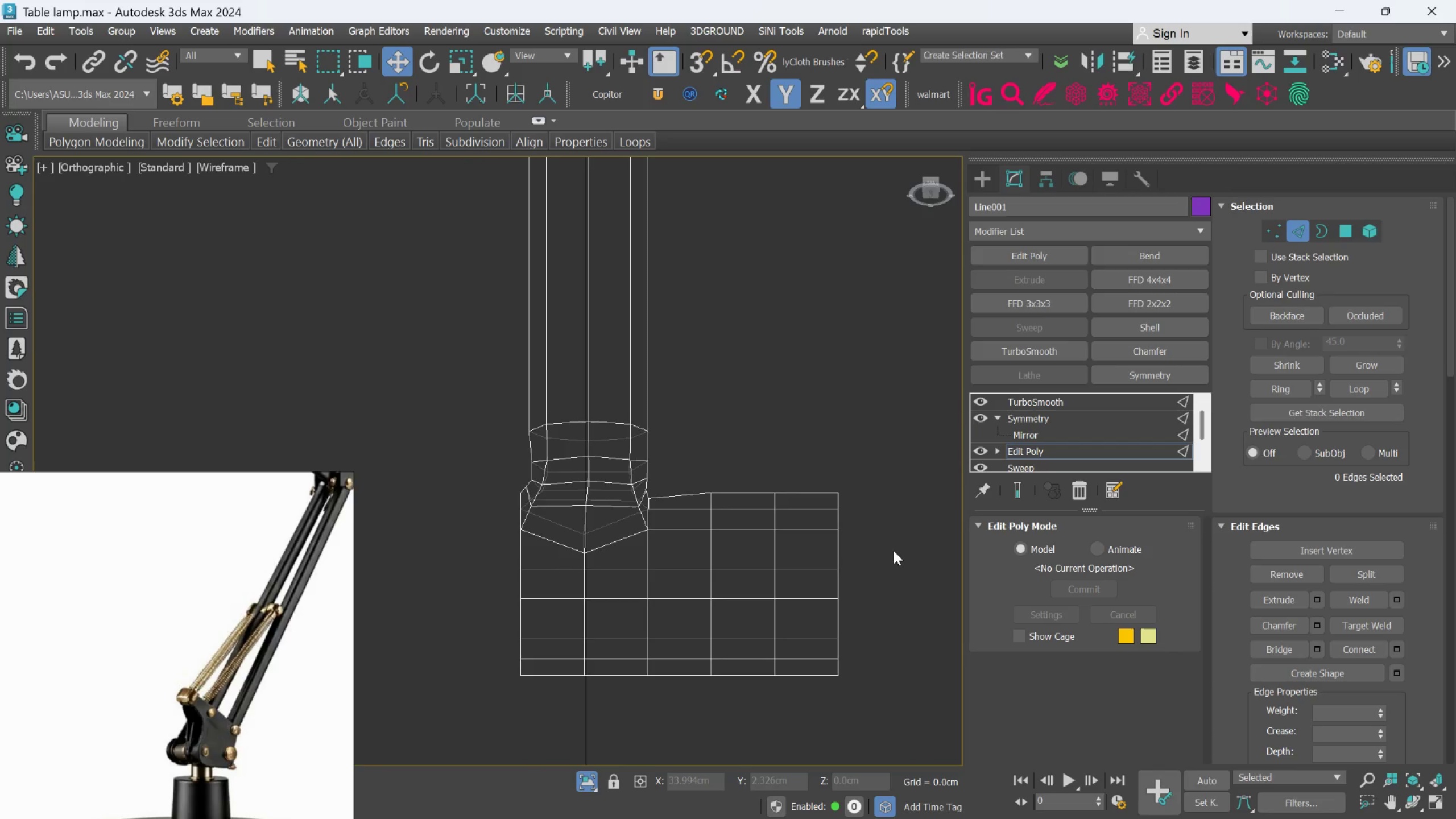 
key(F3)
 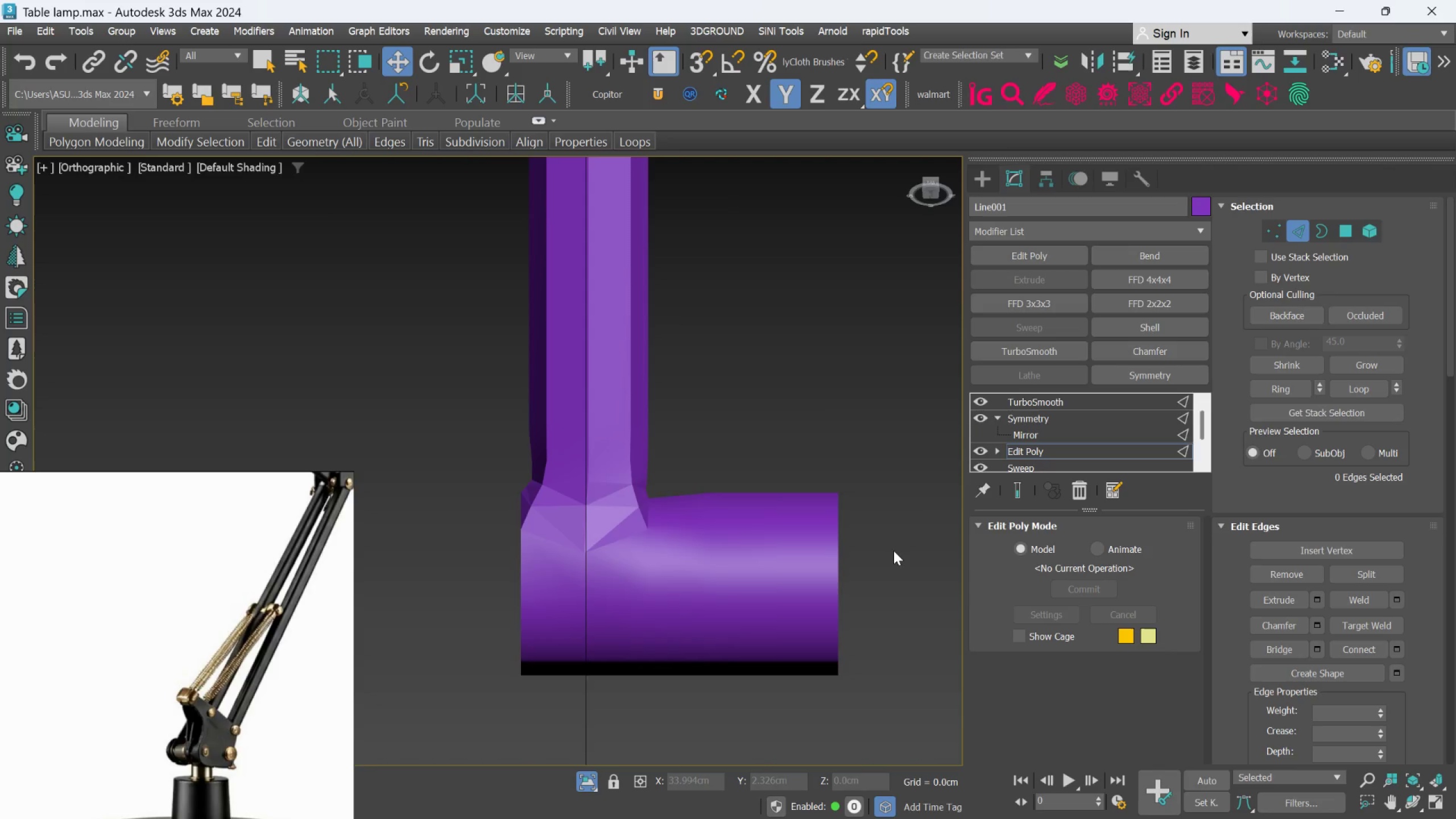 
key(F4)
 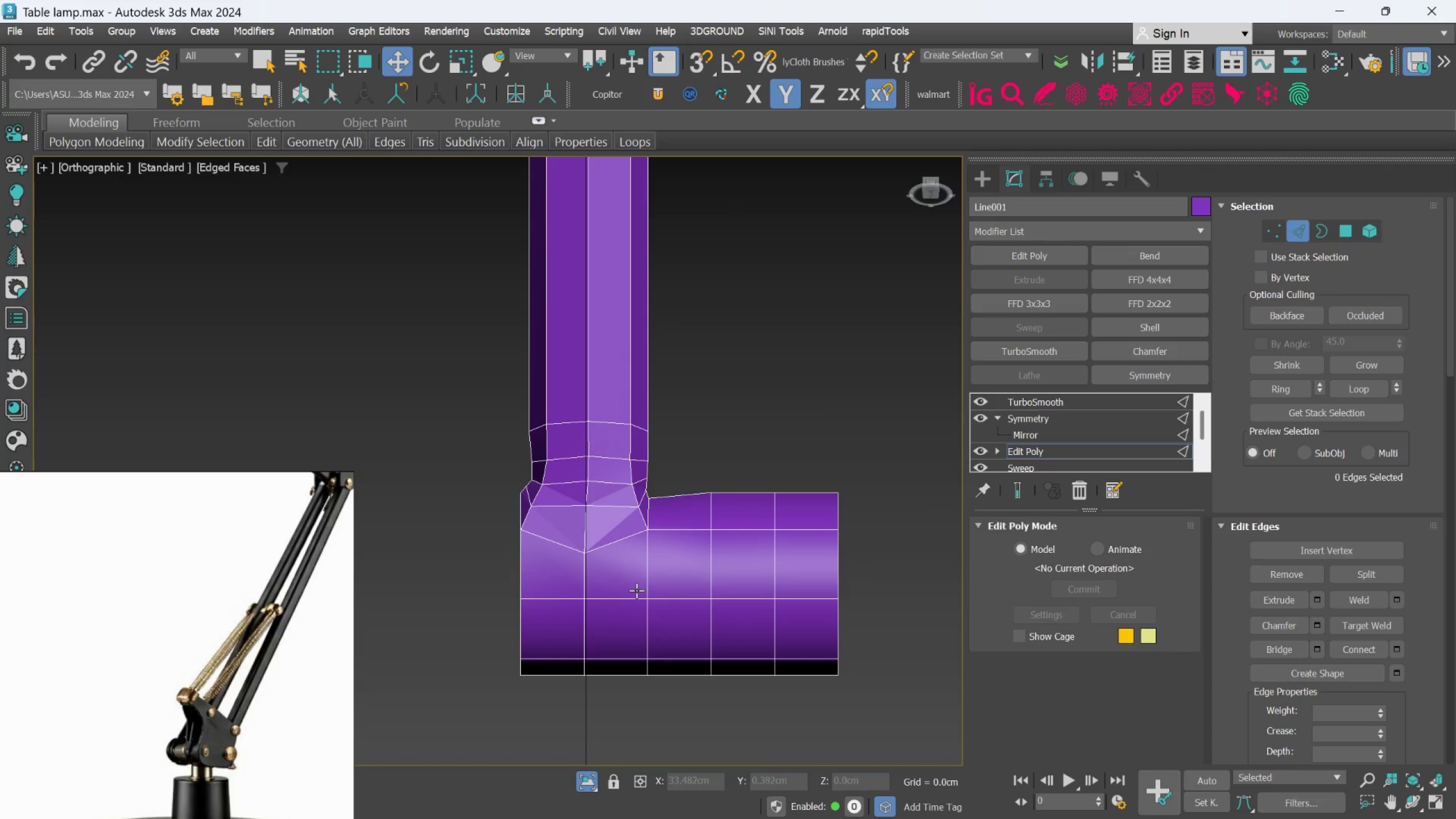 
scroll: coordinate [636, 590], scroll_direction: down, amount: 2.0
 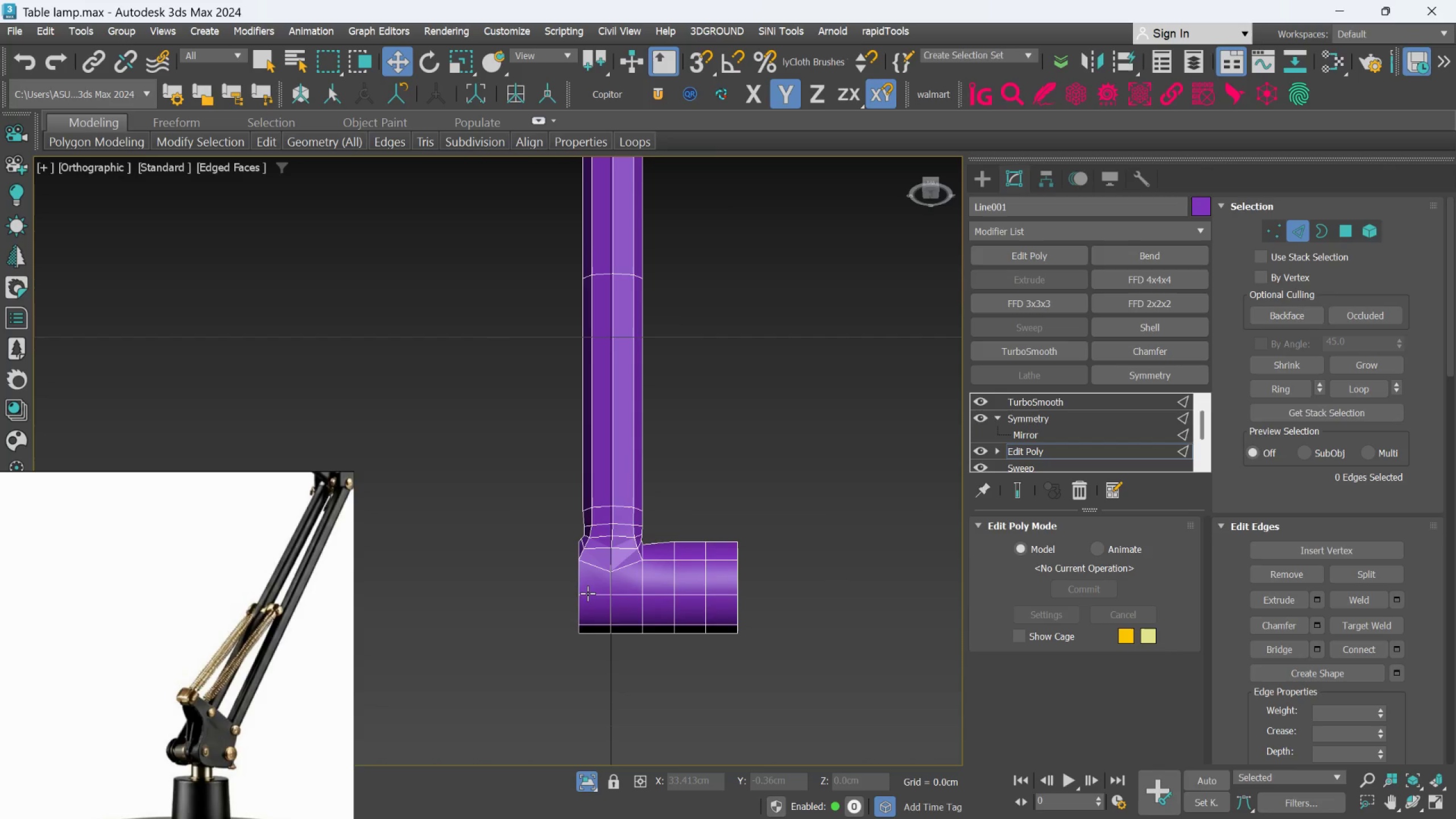 
hold_key(key=AltLeft, duration=0.66)
 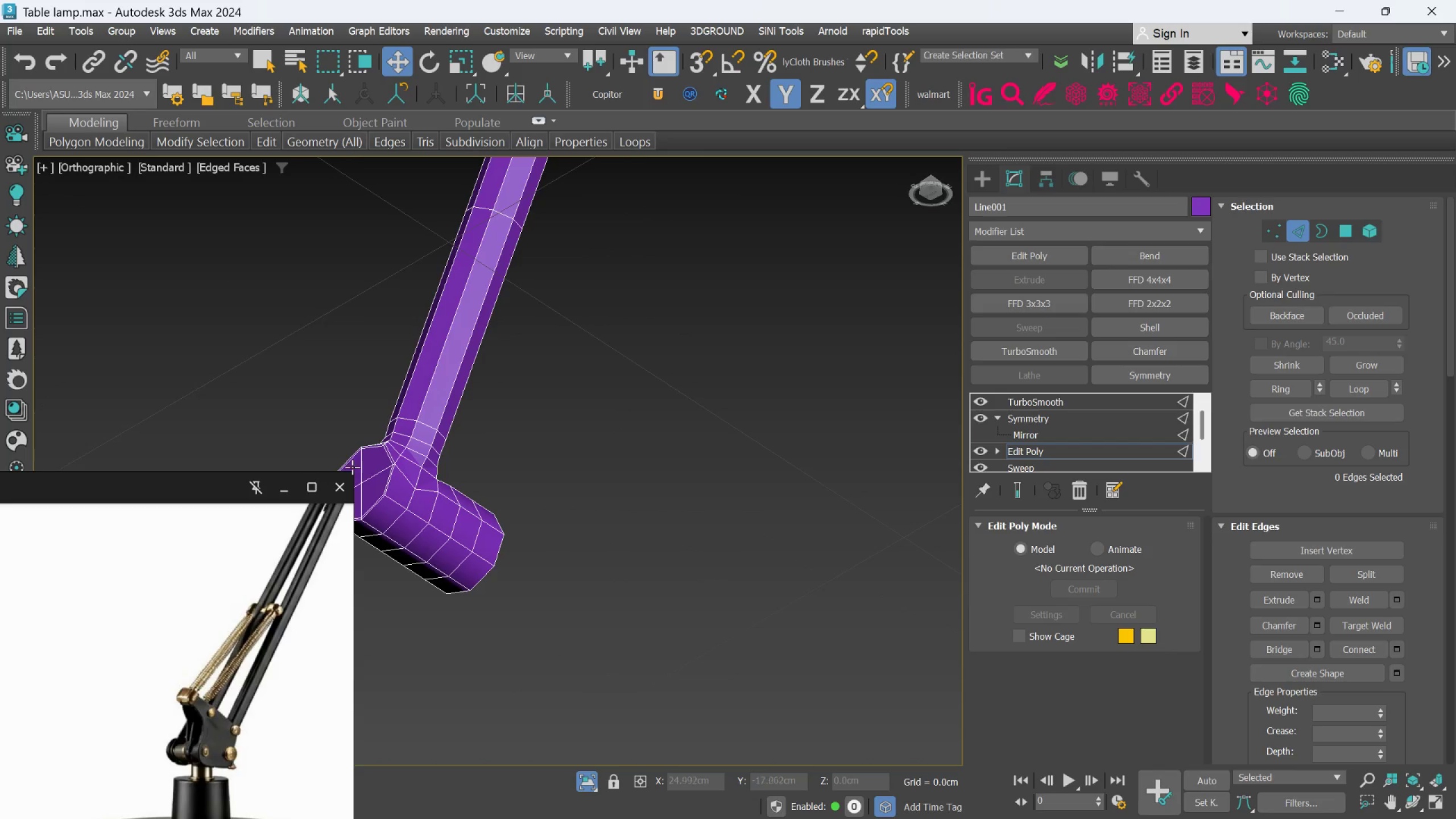 
scroll: coordinate [405, 465], scroll_direction: up, amount: 1.0
 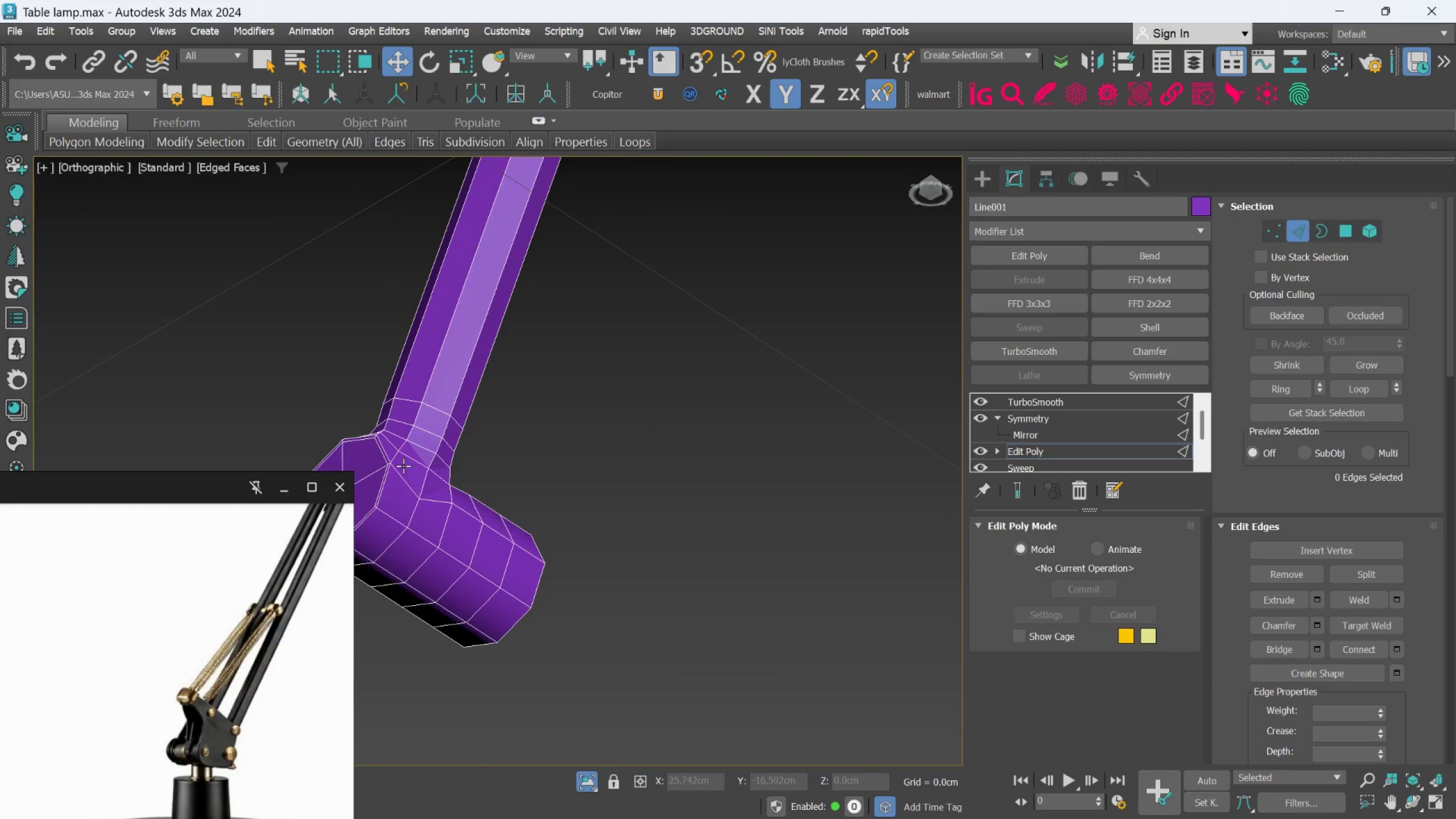 
hold_key(key=AltLeft, duration=0.47)
 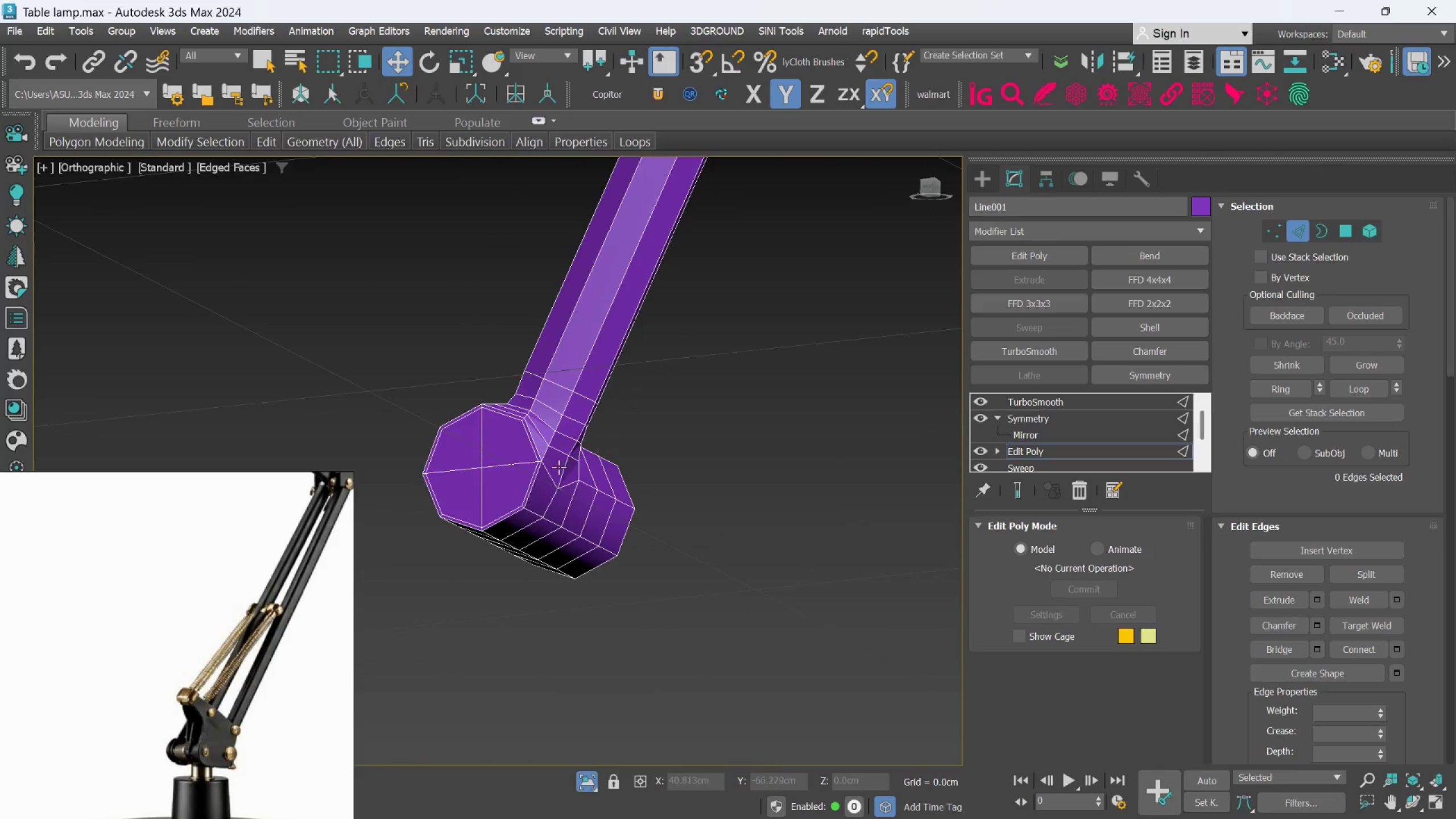 
scroll: coordinate [526, 462], scroll_direction: up, amount: 1.0
 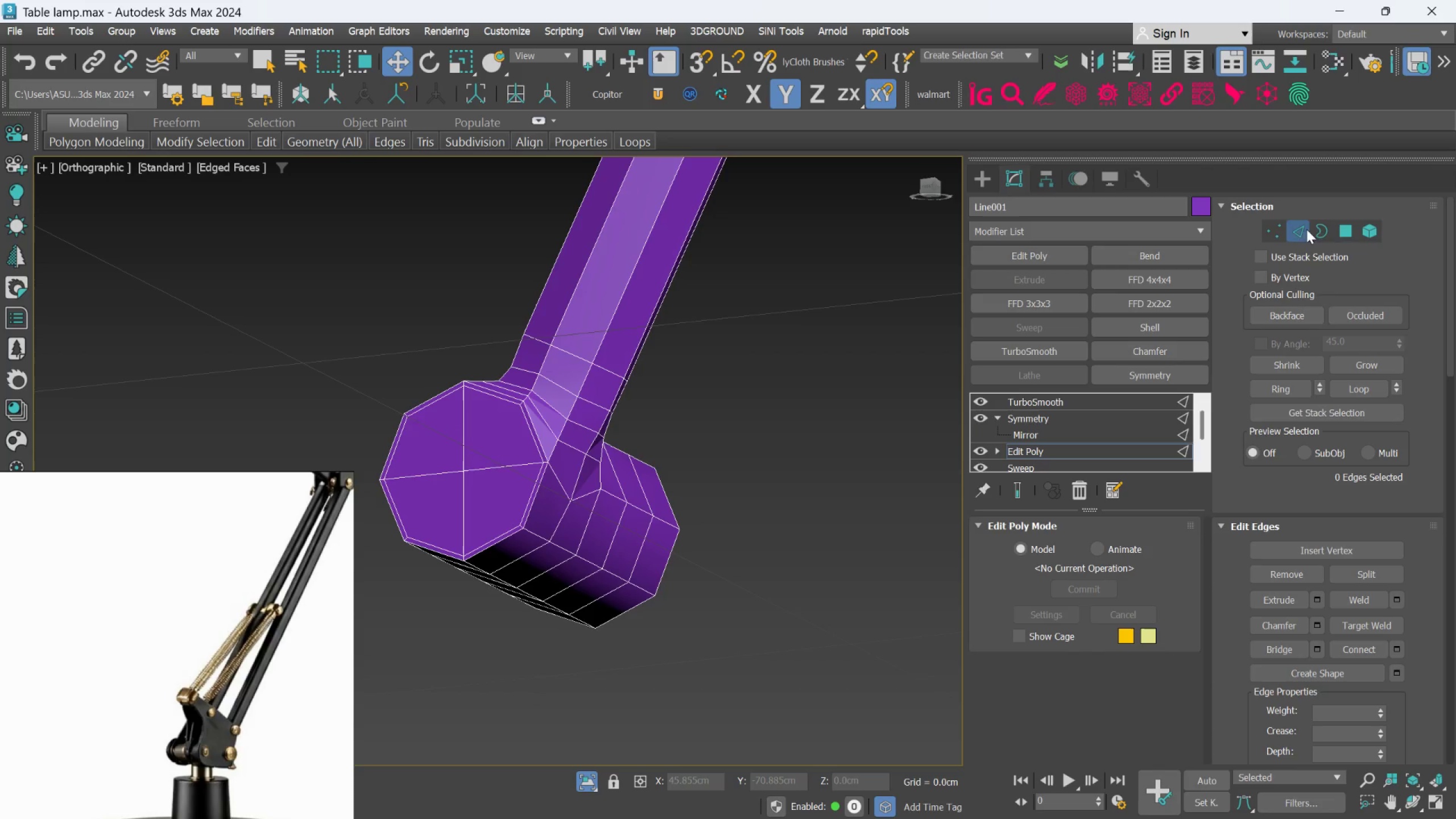 
left_click([1336, 224])
 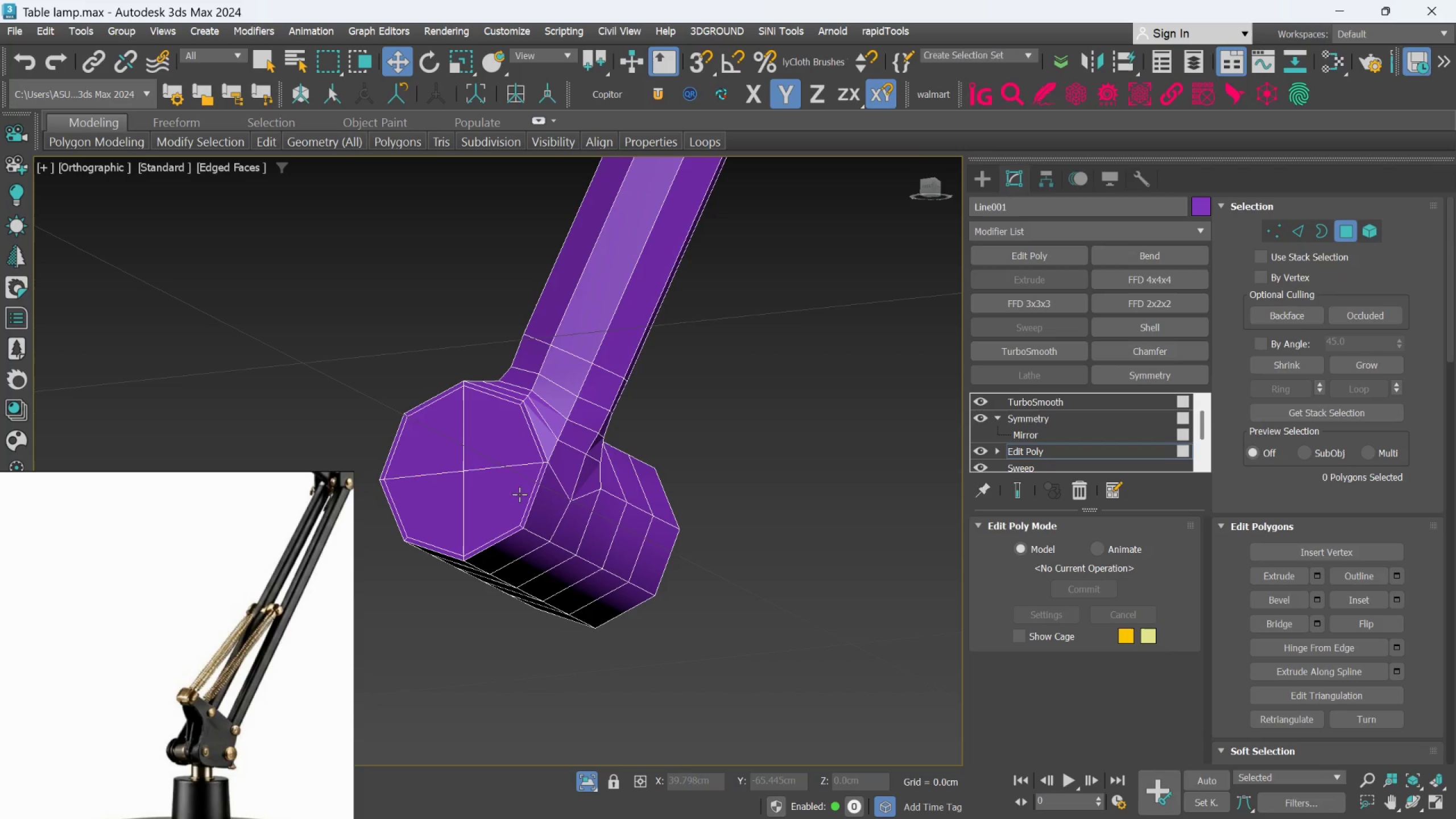 
left_click([509, 495])
 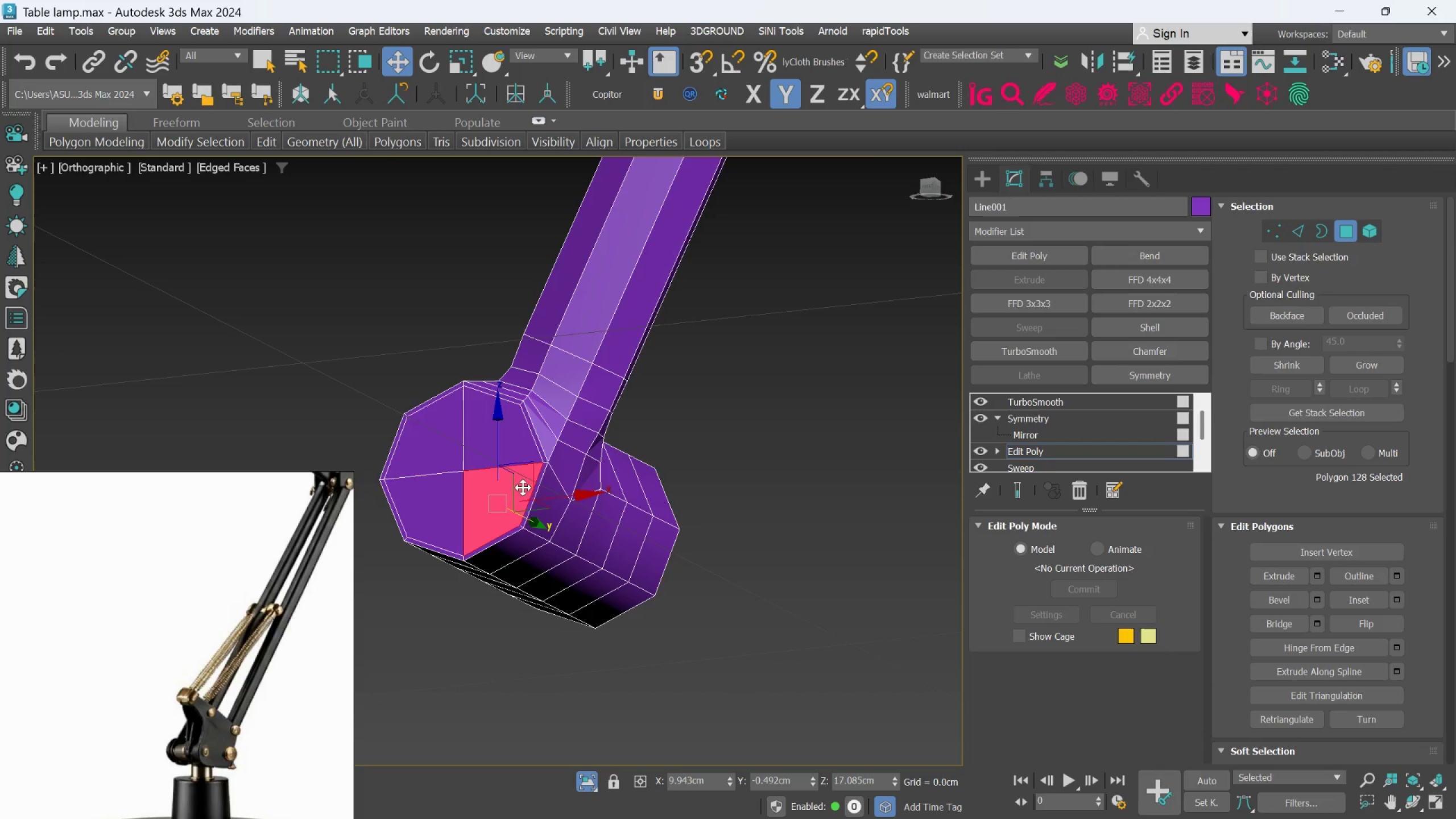 
scroll: coordinate [527, 481], scroll_direction: up, amount: 2.0
 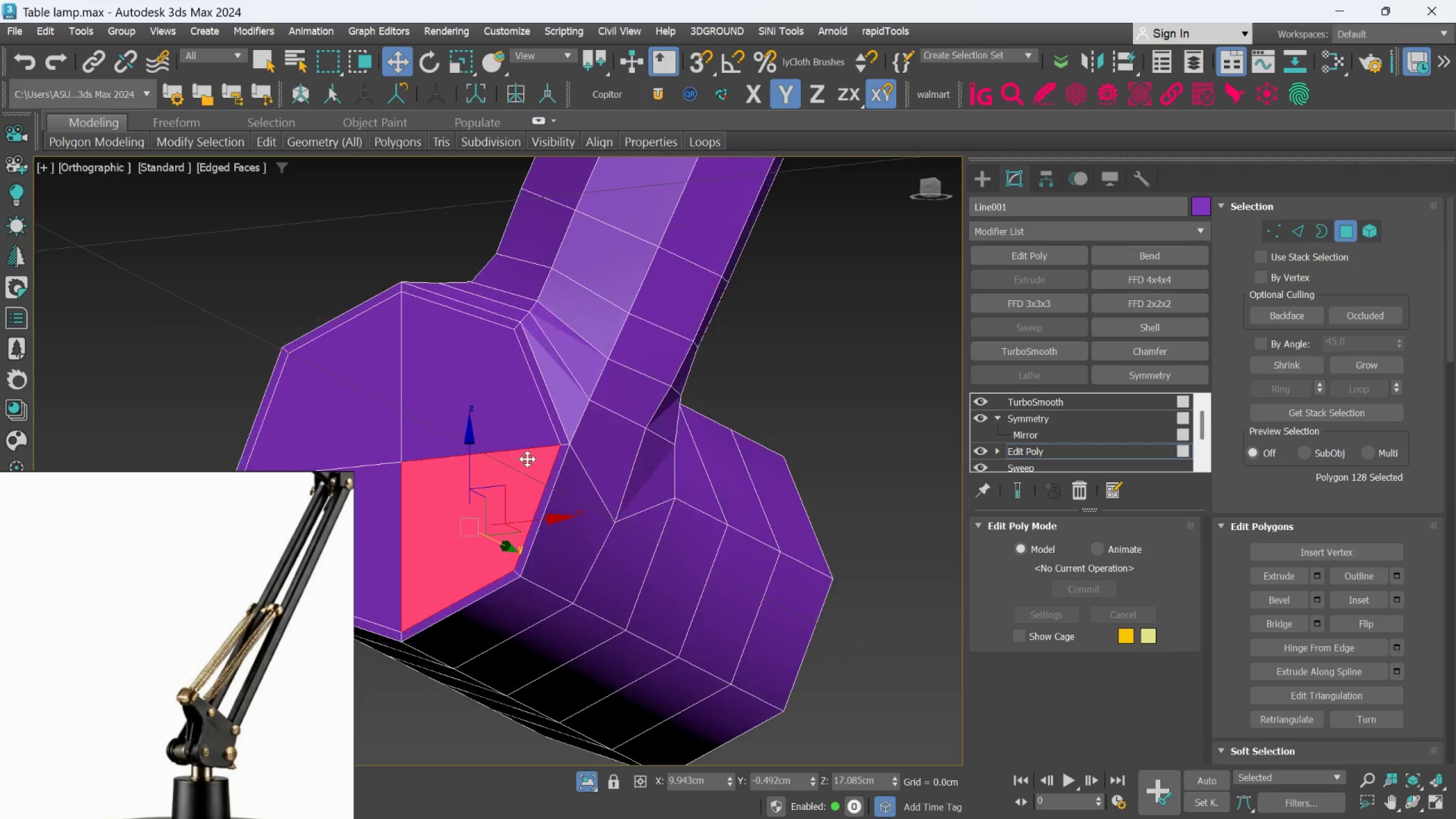 
hold_key(key=ControlLeft, duration=1.39)
left_click([512, 429])
 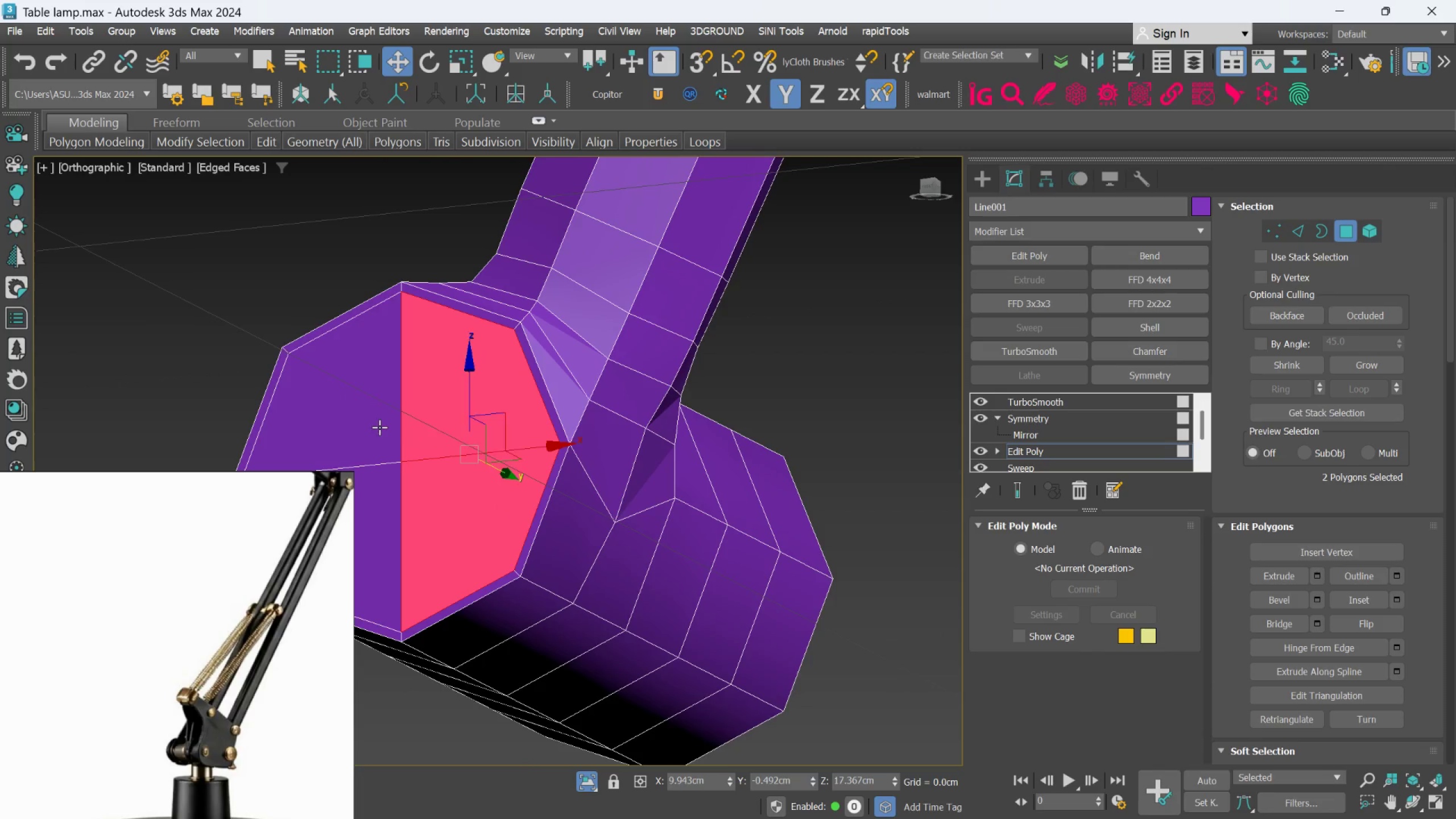 
double_click([379, 426])
 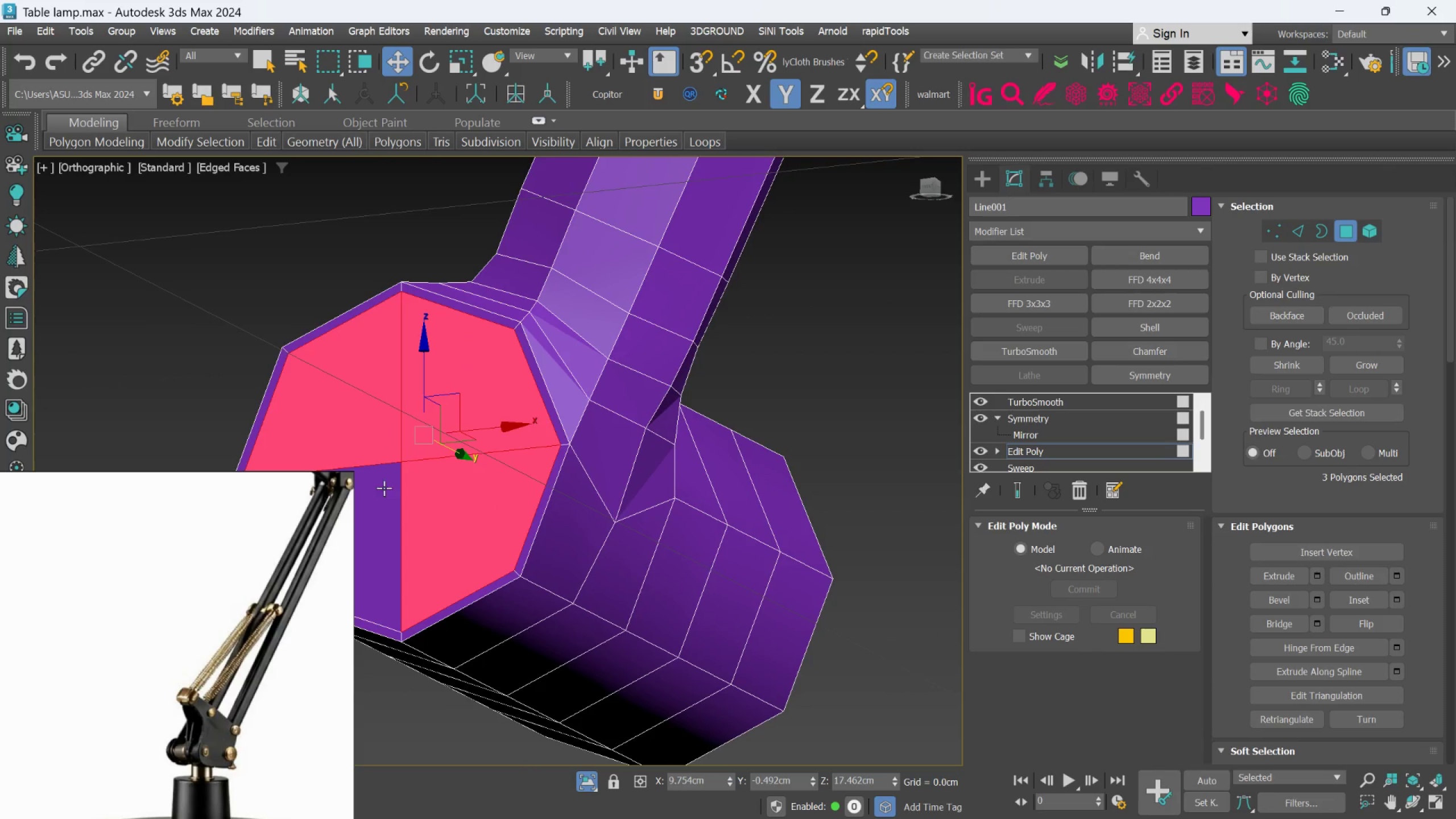 
triple_click([384, 503])
 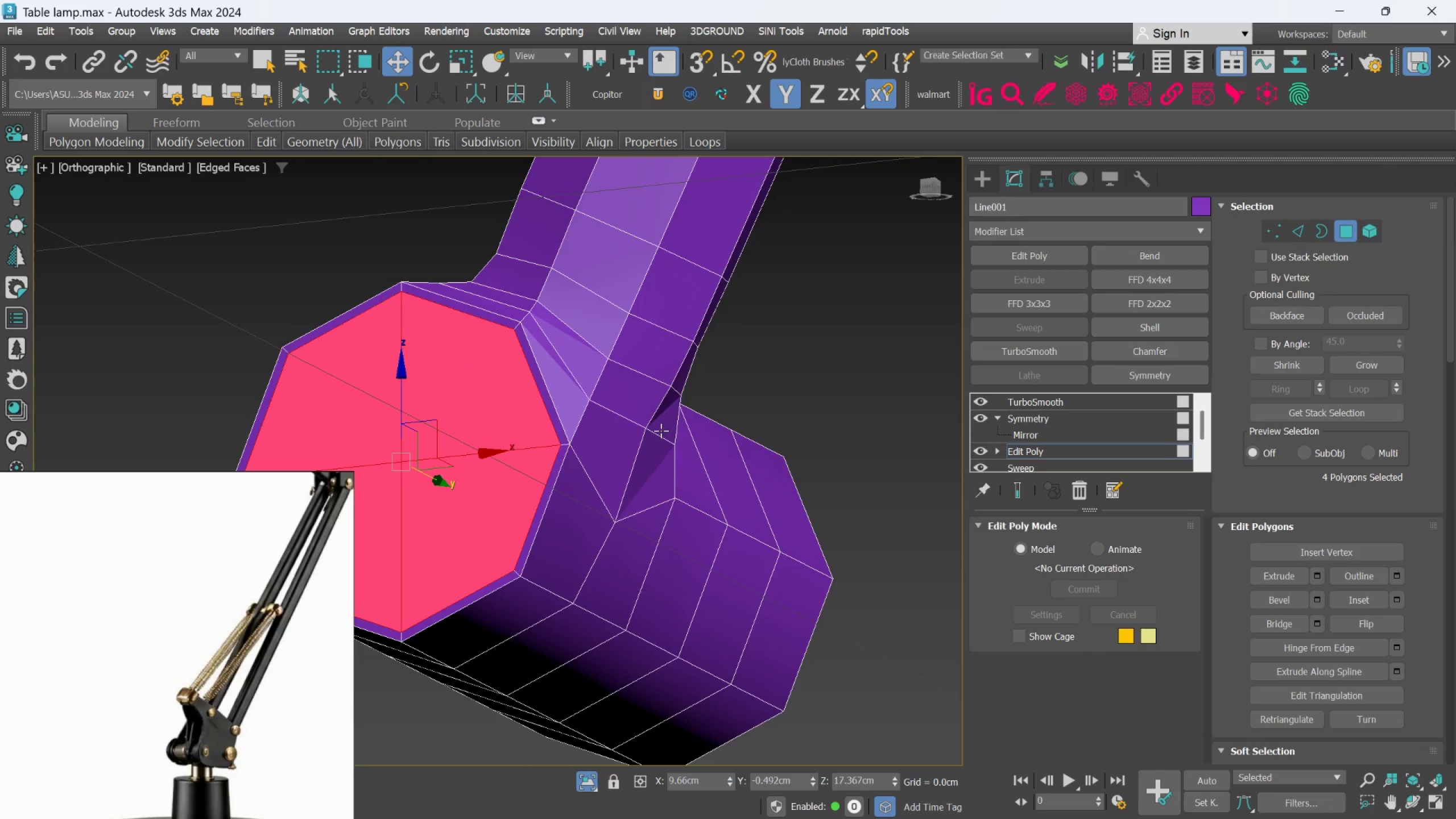 
key(Delete)
 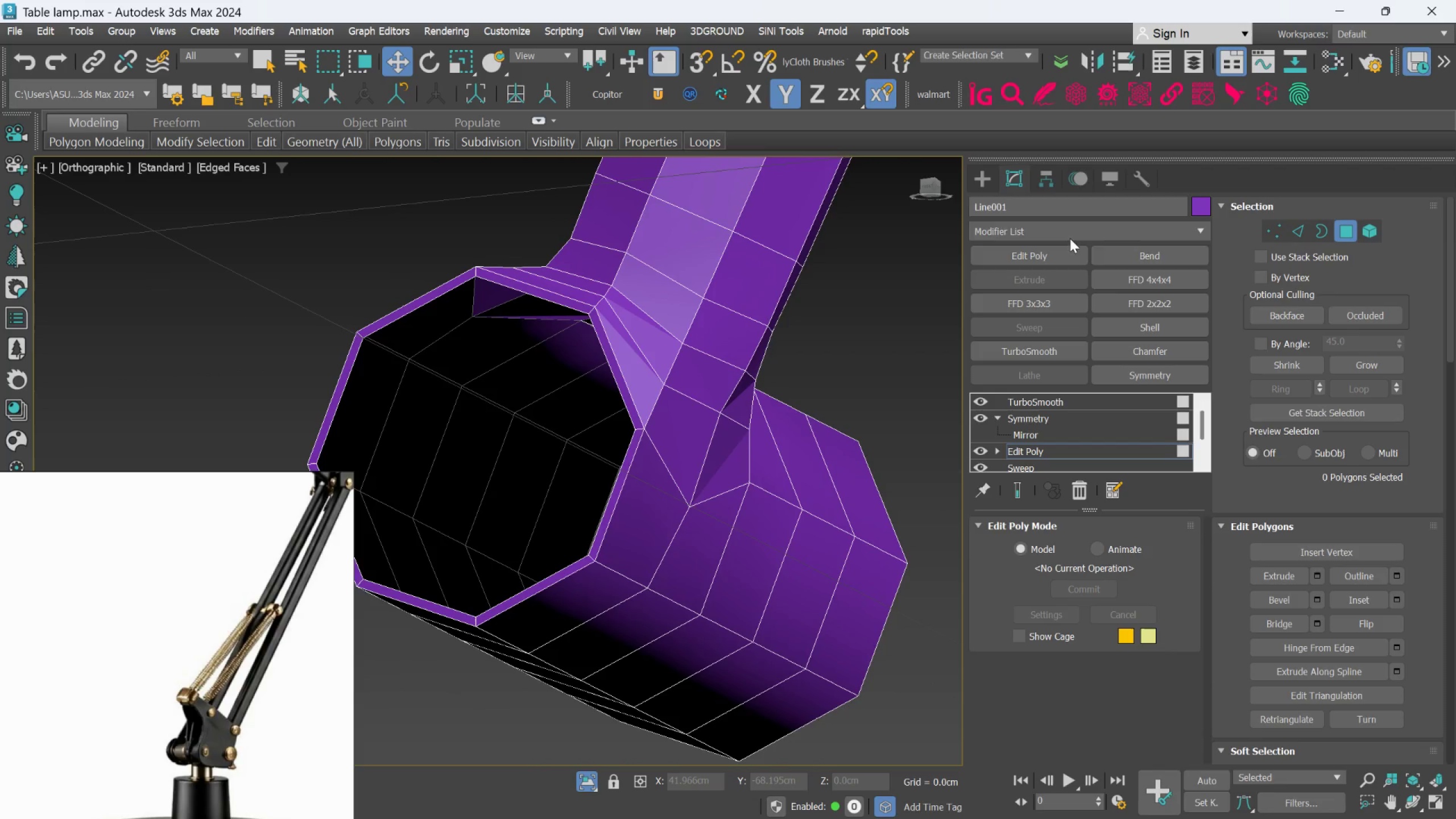 
left_click([1297, 227])
 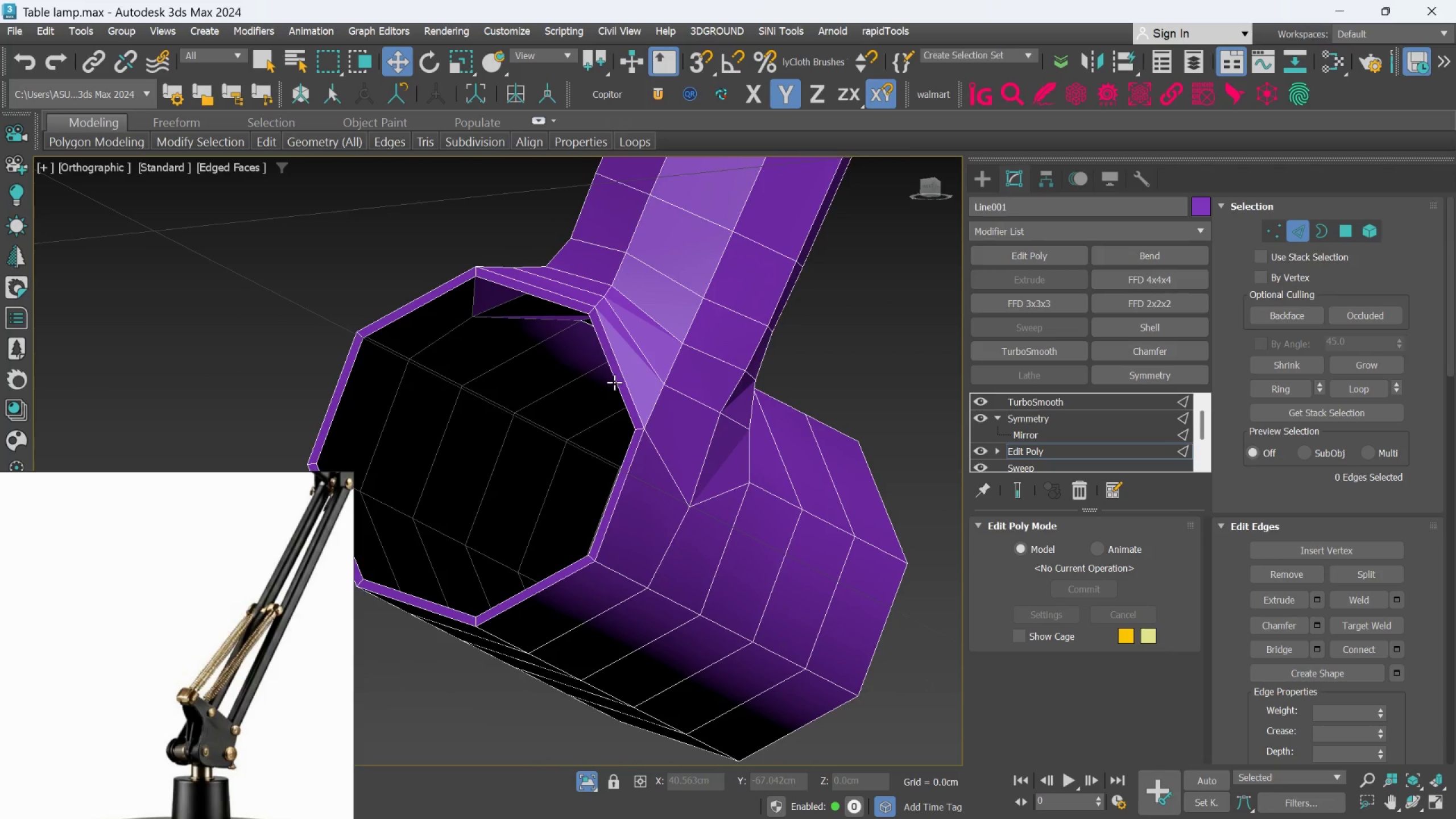 
double_click([614, 382])
 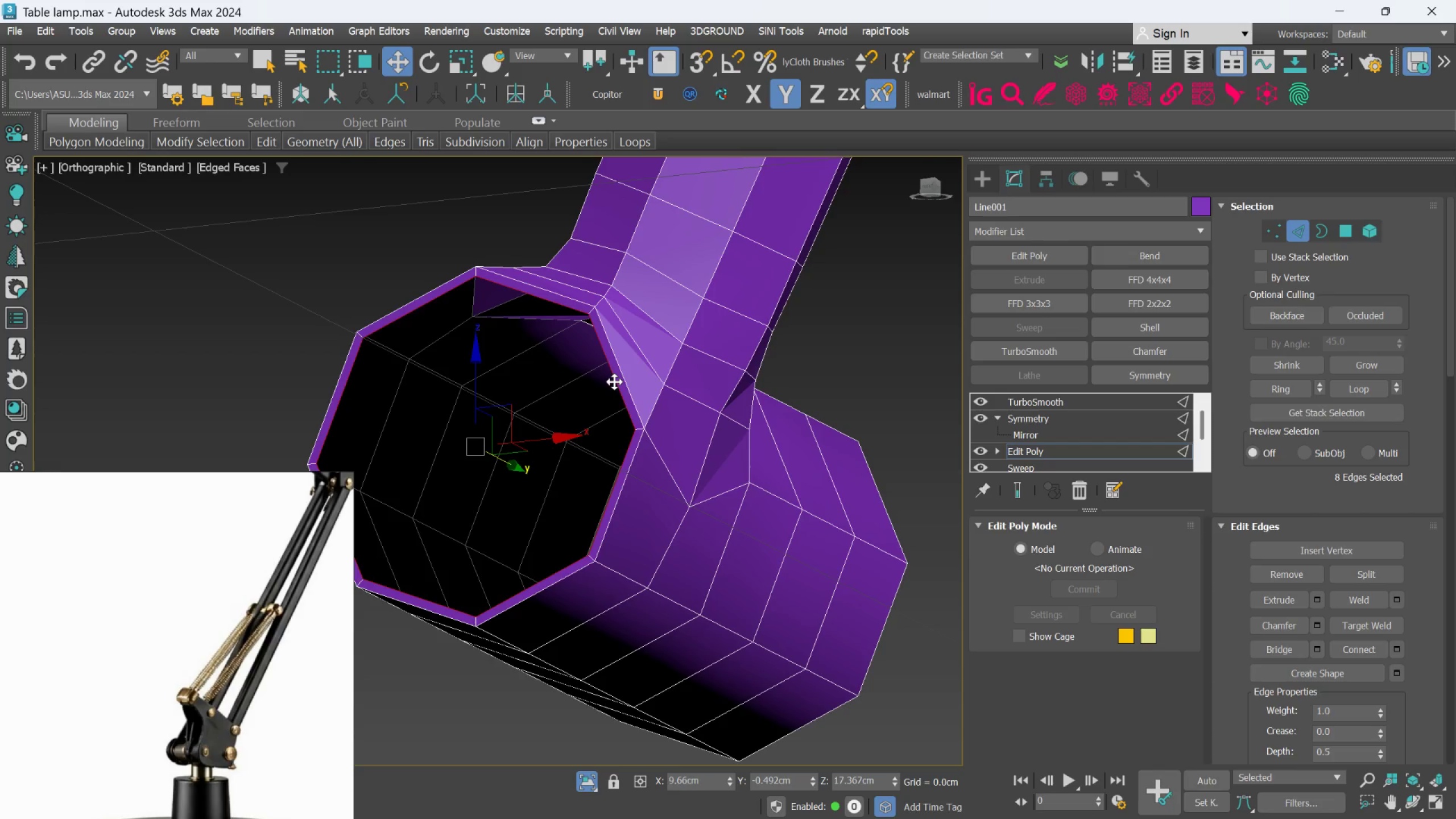 
scroll: coordinate [614, 381], scroll_direction: down, amount: 2.0
 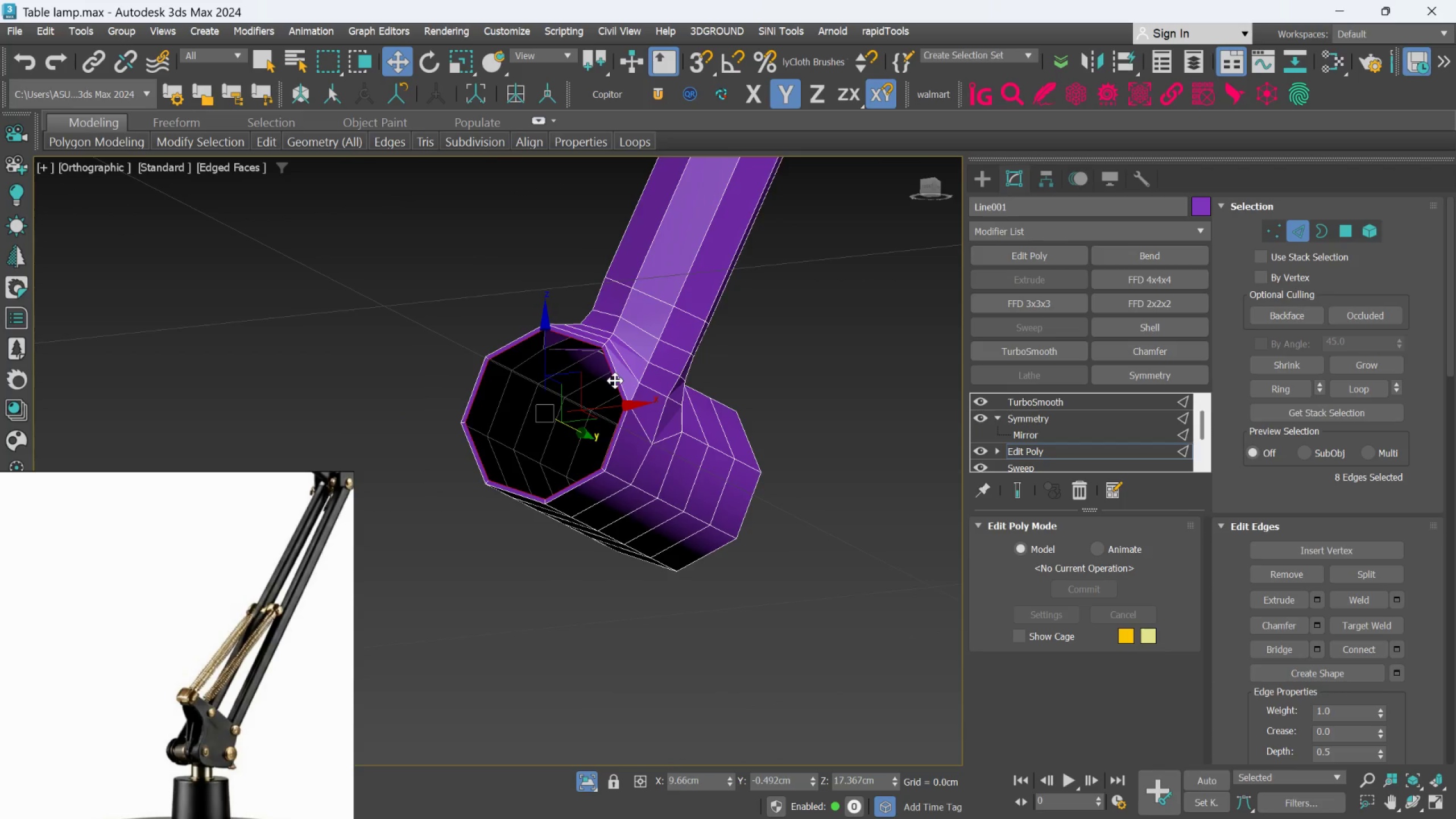 
hold_key(key=AltLeft, duration=0.72)
 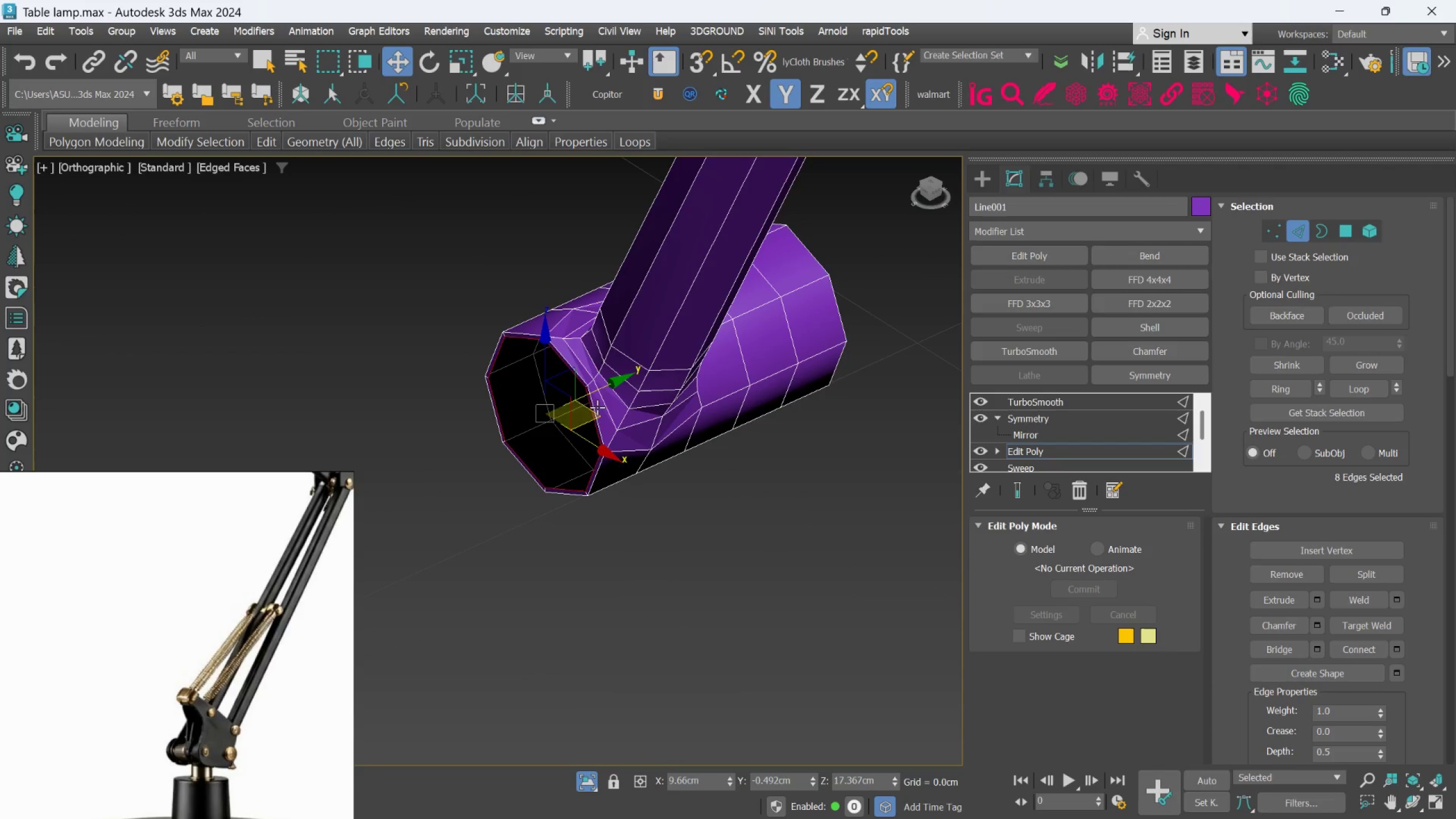 
hold_key(key=ShiftLeft, duration=1.52)
left_click_drag(start_coordinate=[602, 389], to_coordinate=[587, 404])
 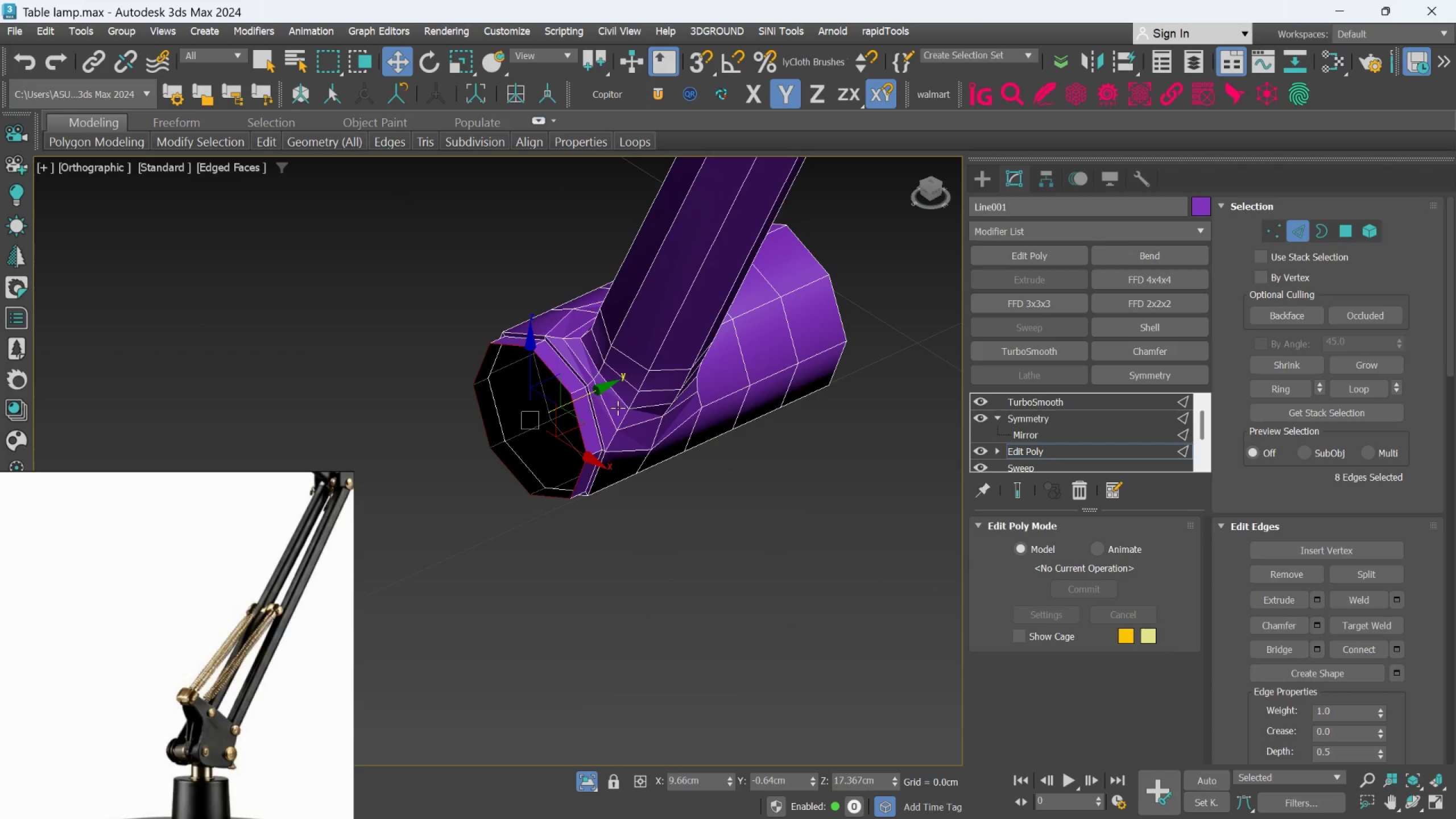 
hold_key(key=ShiftLeft, duration=1.5)
 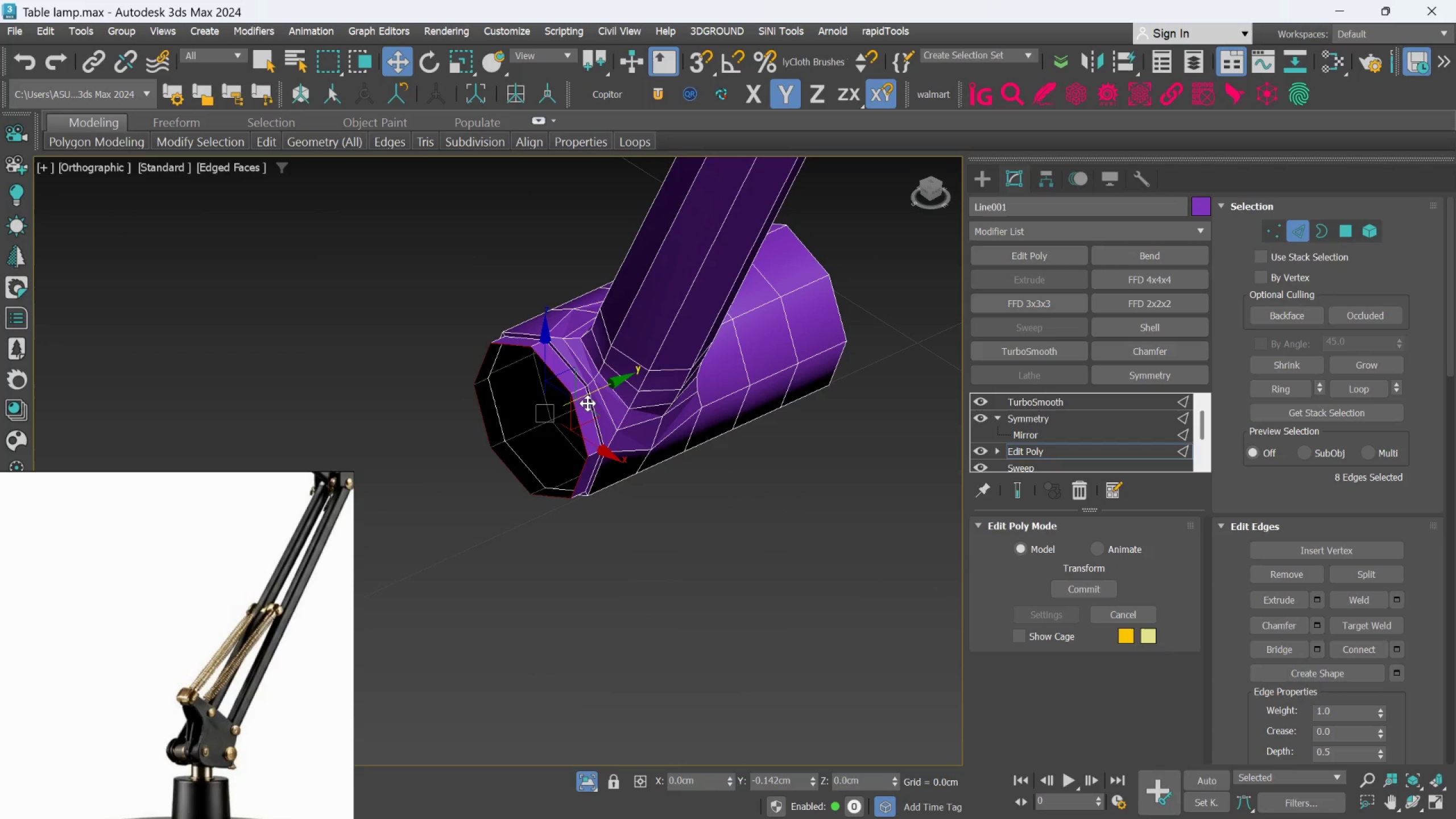 
hold_key(key=ShiftLeft, duration=1.23)
 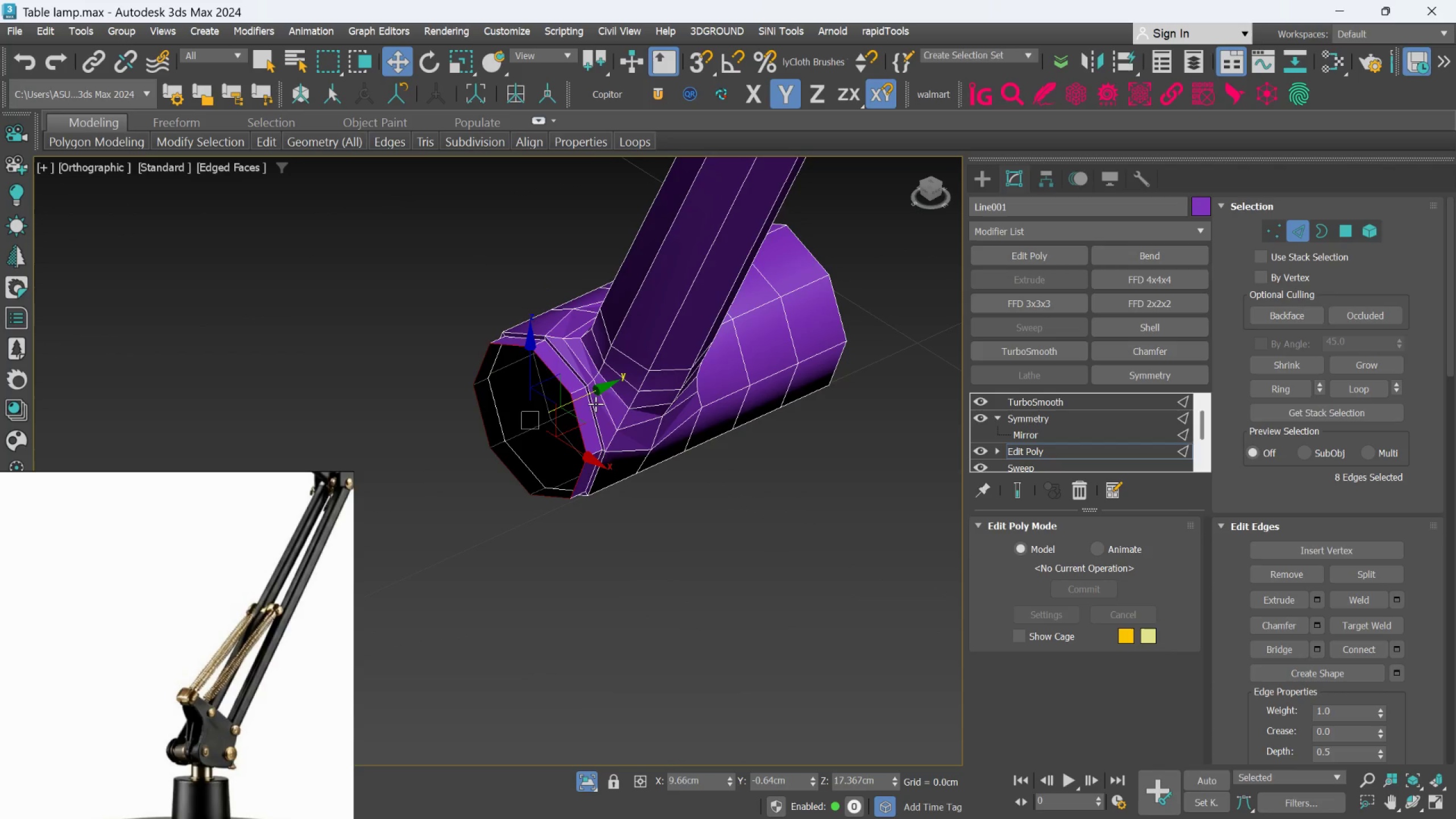 
key(Control+Z)
 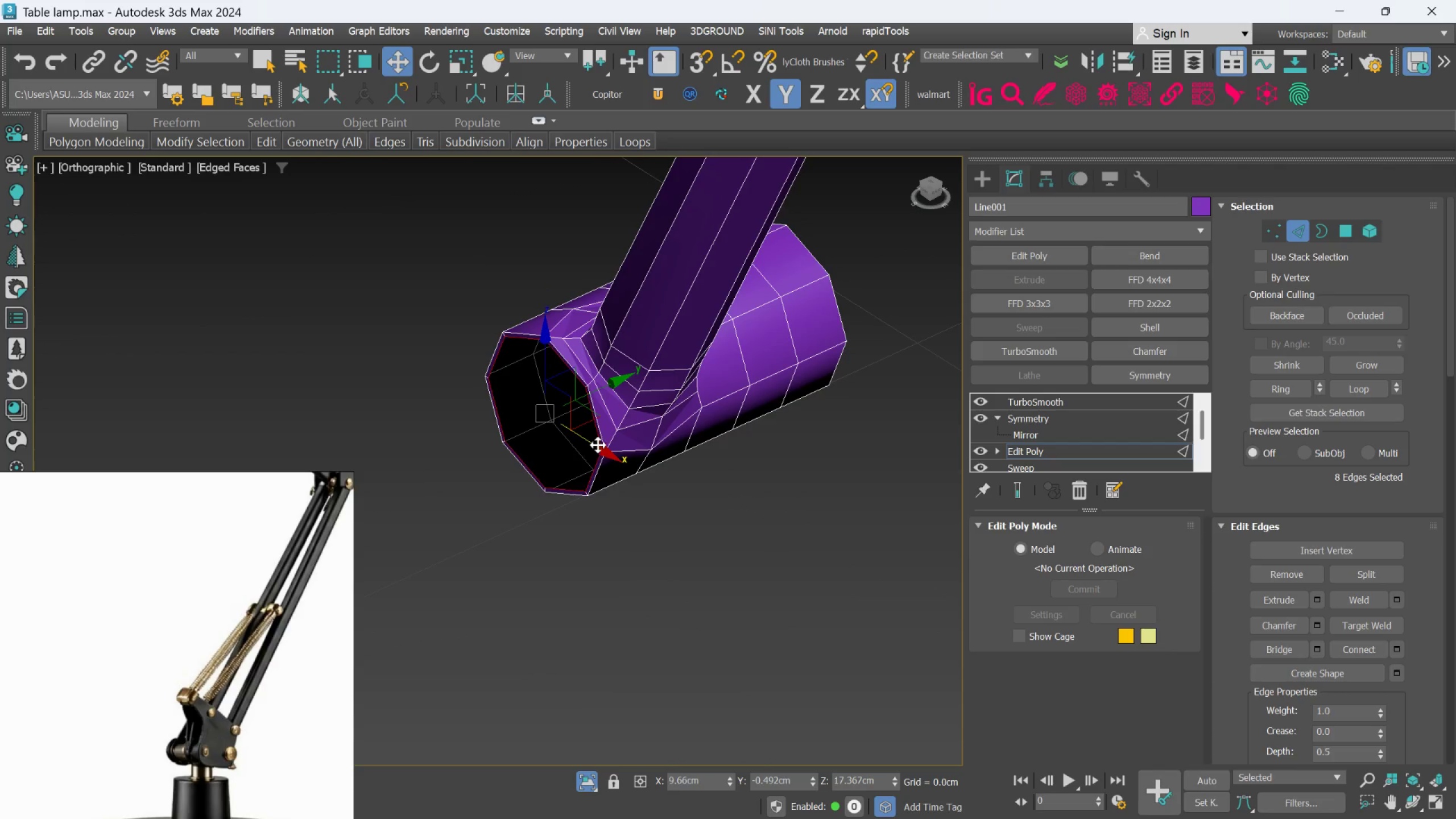 
key(R)
 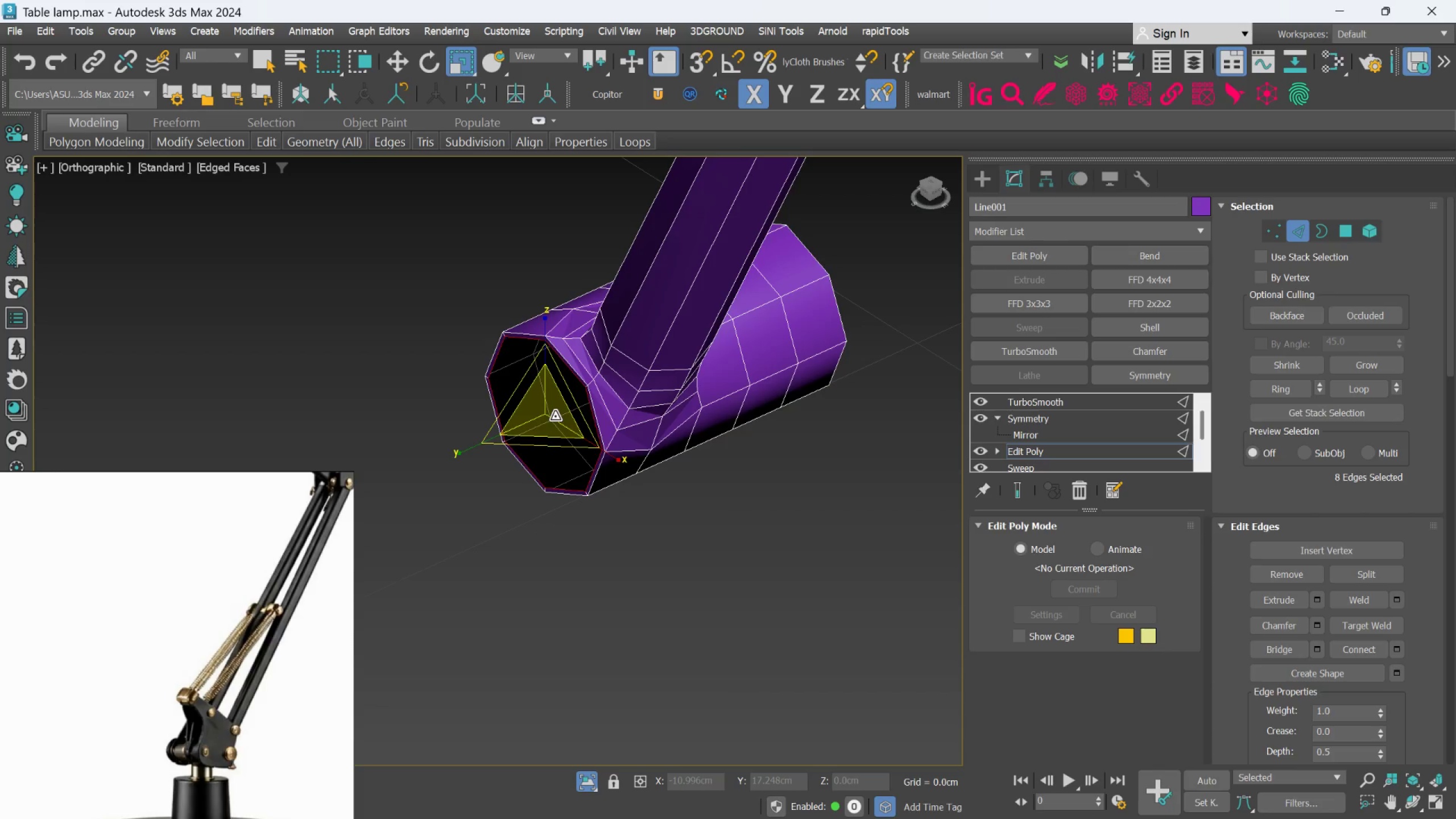 
left_click_drag(start_coordinate=[554, 416], to_coordinate=[555, 424])
 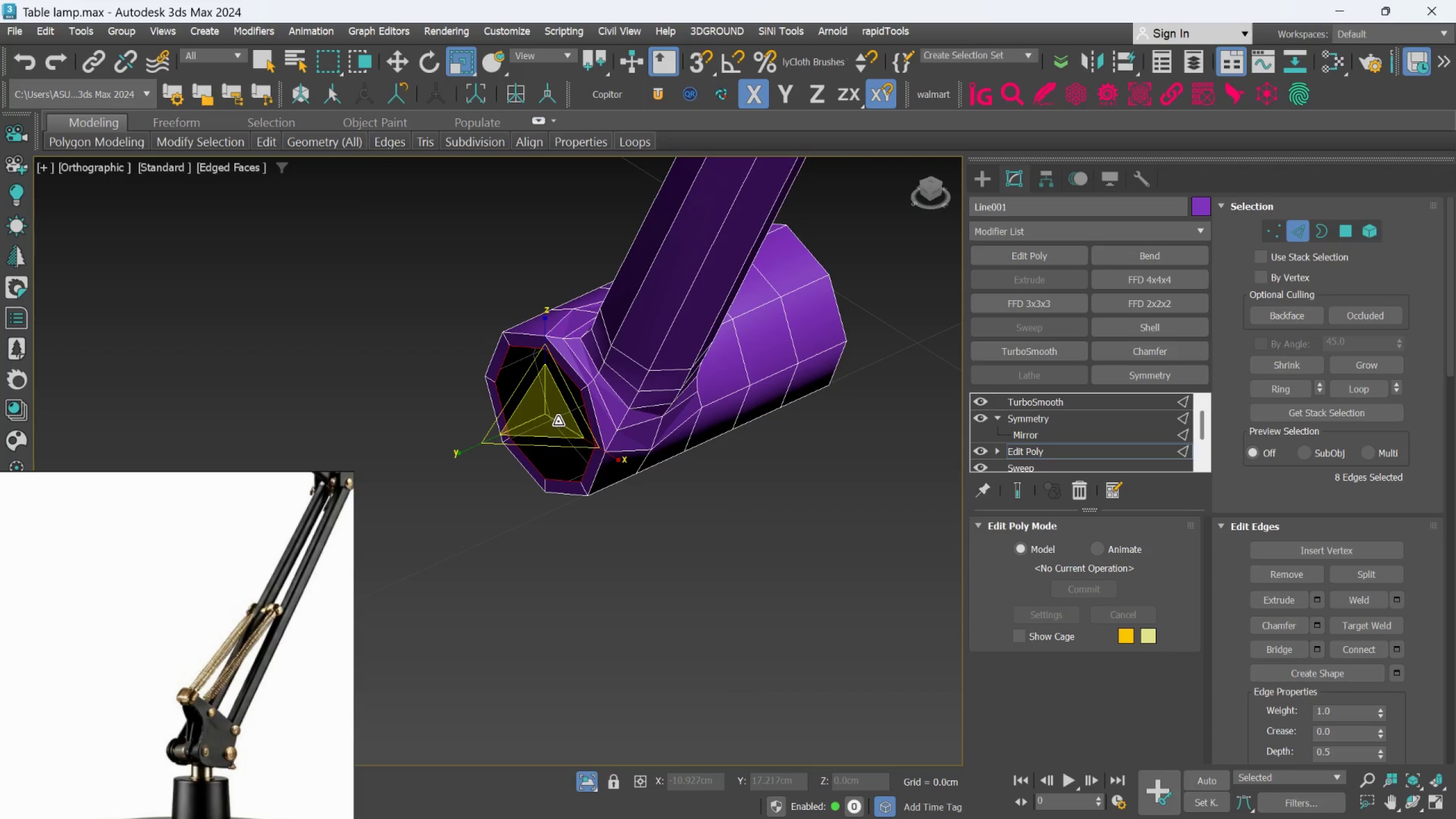 
key(W)
 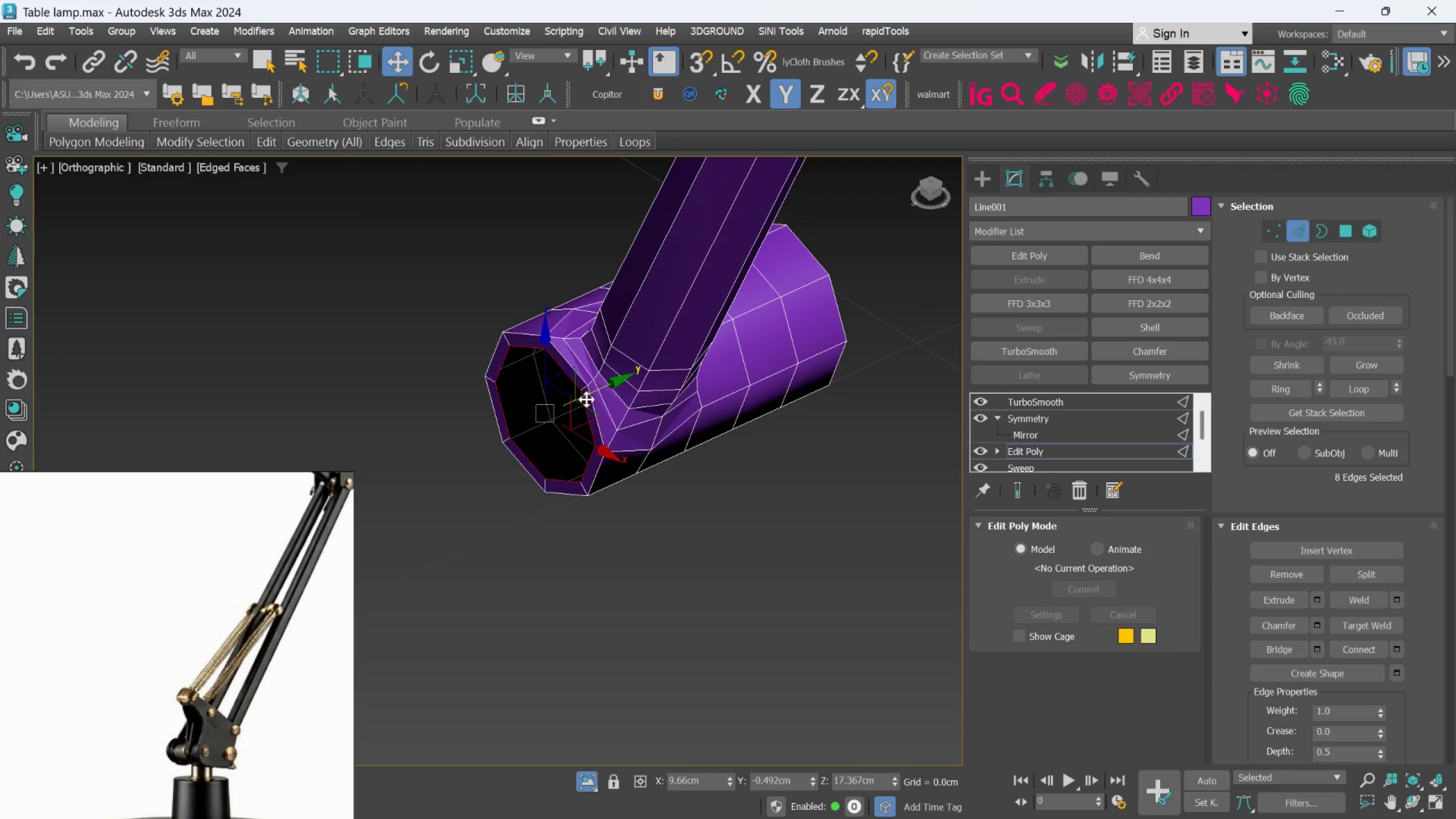 
hold_key(key=ShiftLeft, duration=1.5)
left_click_drag(start_coordinate=[598, 392], to_coordinate=[574, 428])
 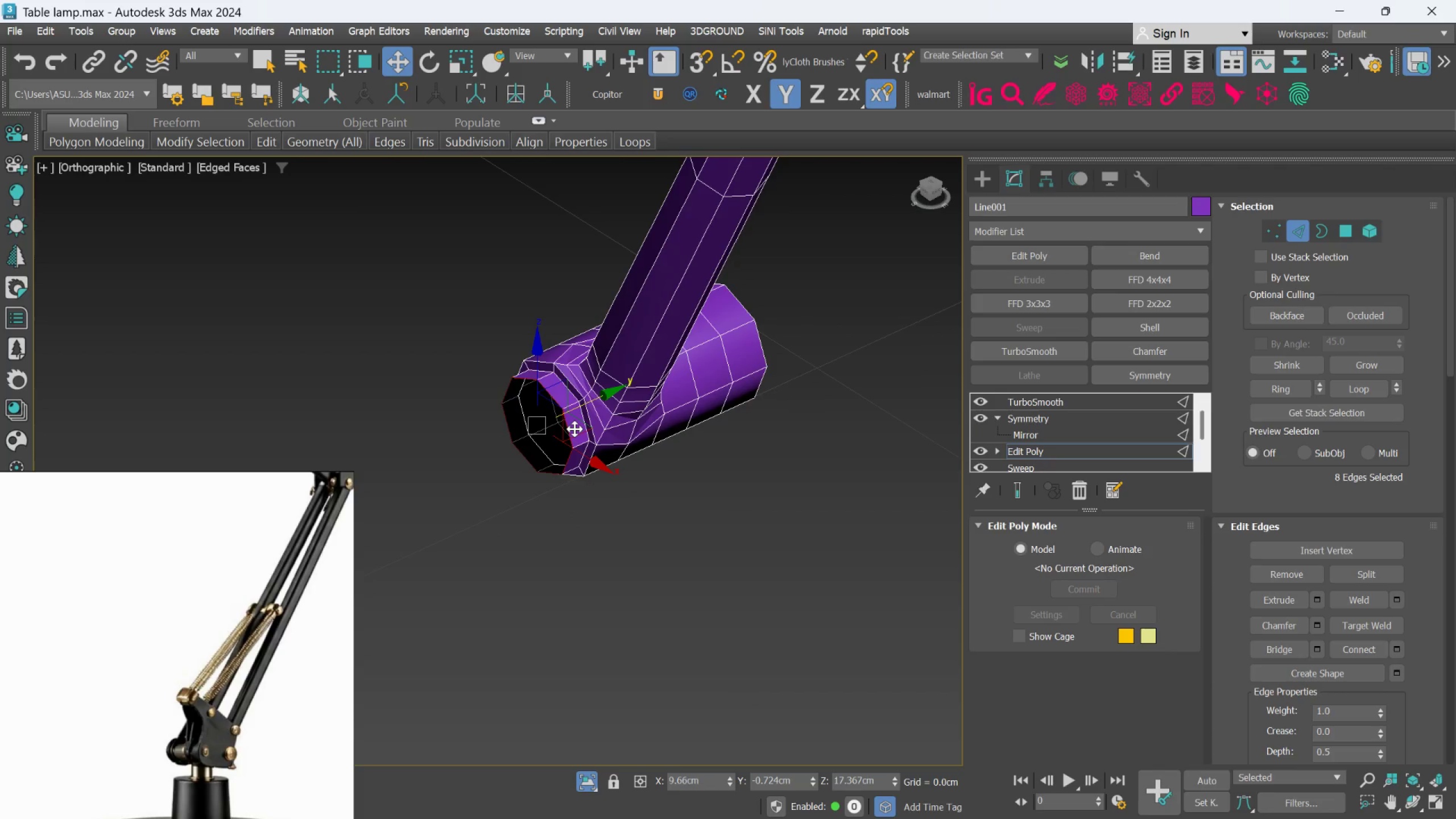 
hold_key(key=ShiftLeft, duration=1.44)
 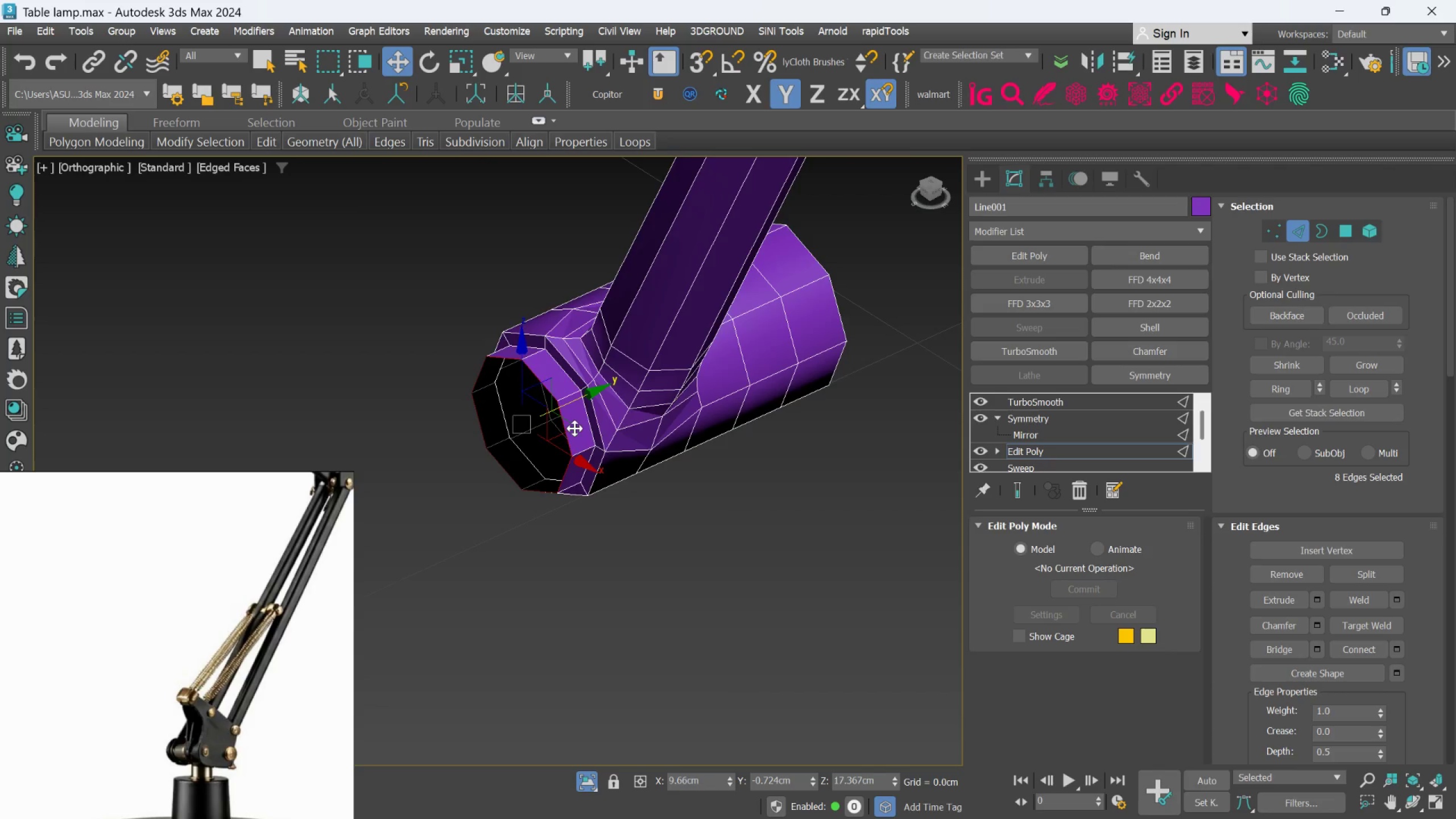 
scroll: coordinate [574, 428], scroll_direction: down, amount: 1.0
 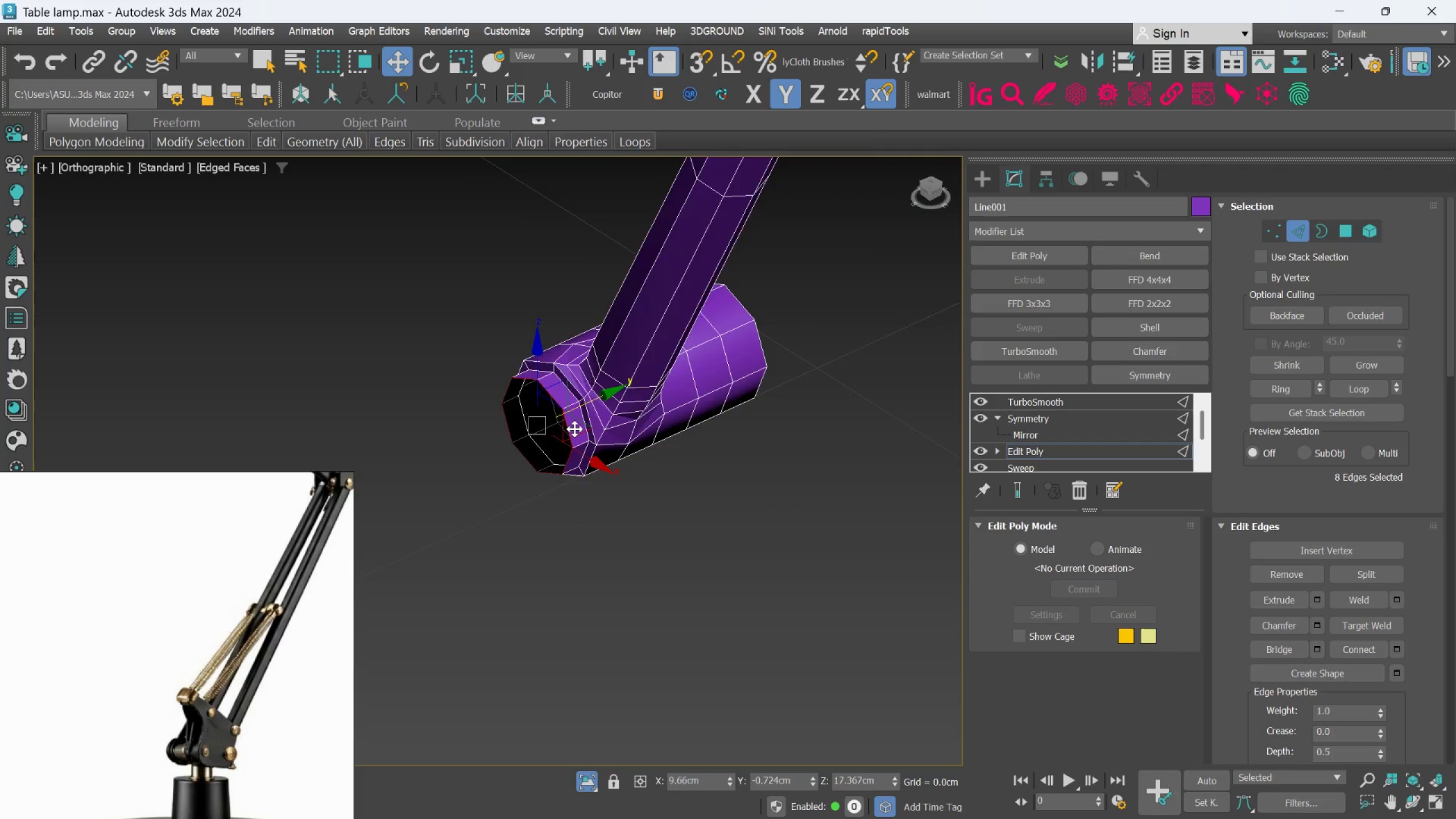 
hold_key(key=AltLeft, duration=1.53)
 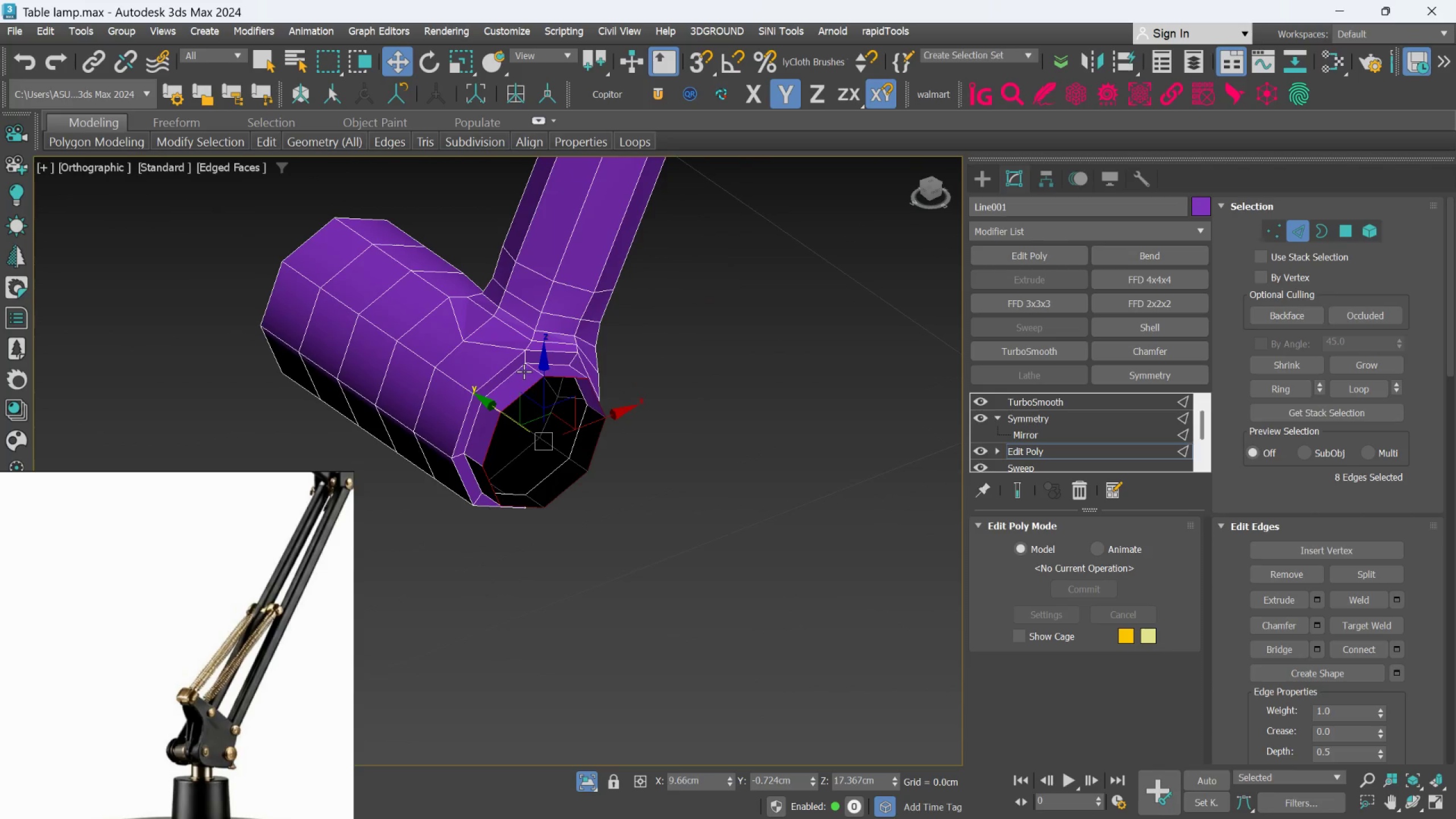 
key(Alt+AltLeft)
 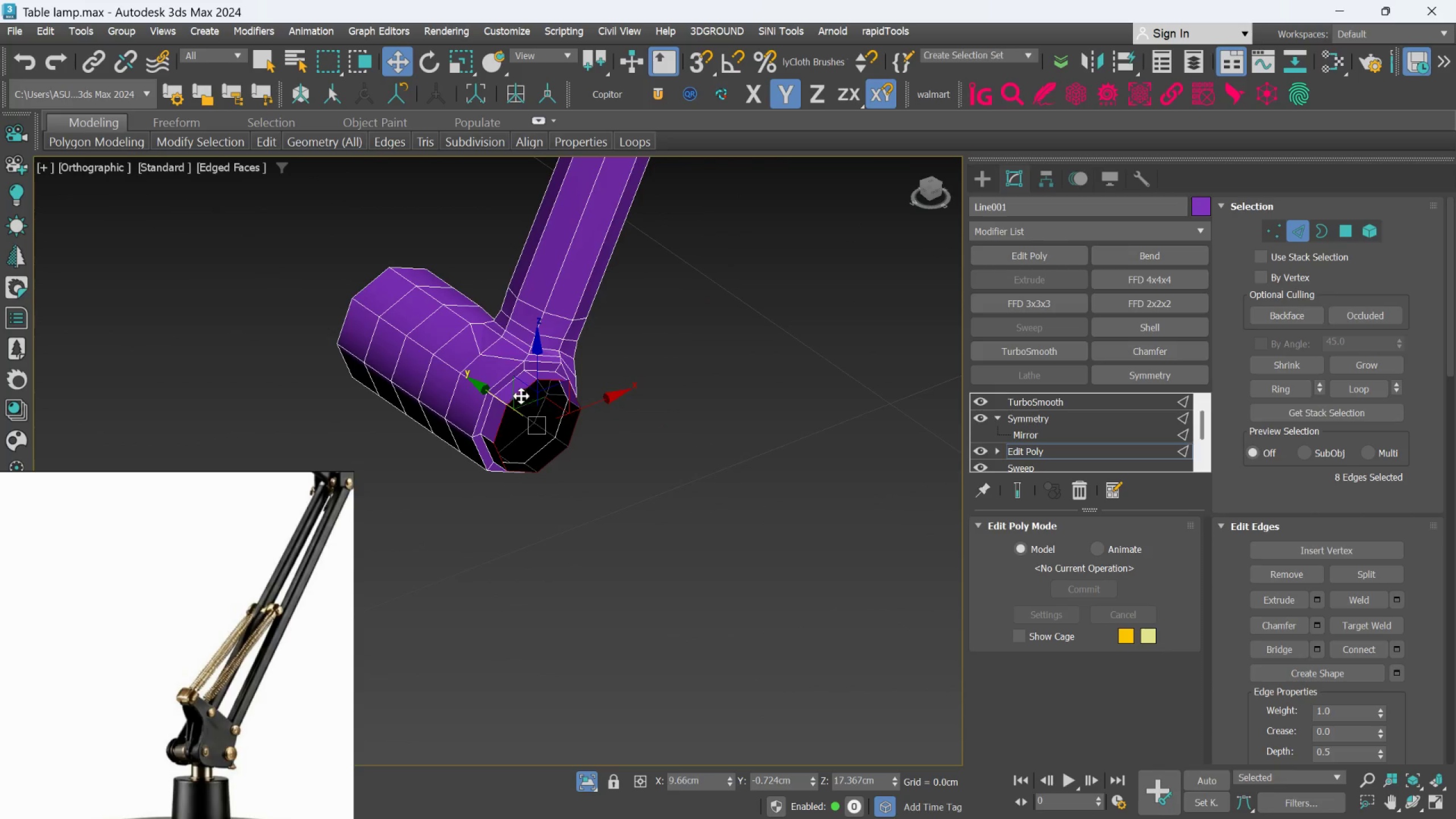 
scroll: coordinate [521, 393], scroll_direction: up, amount: 1.0
 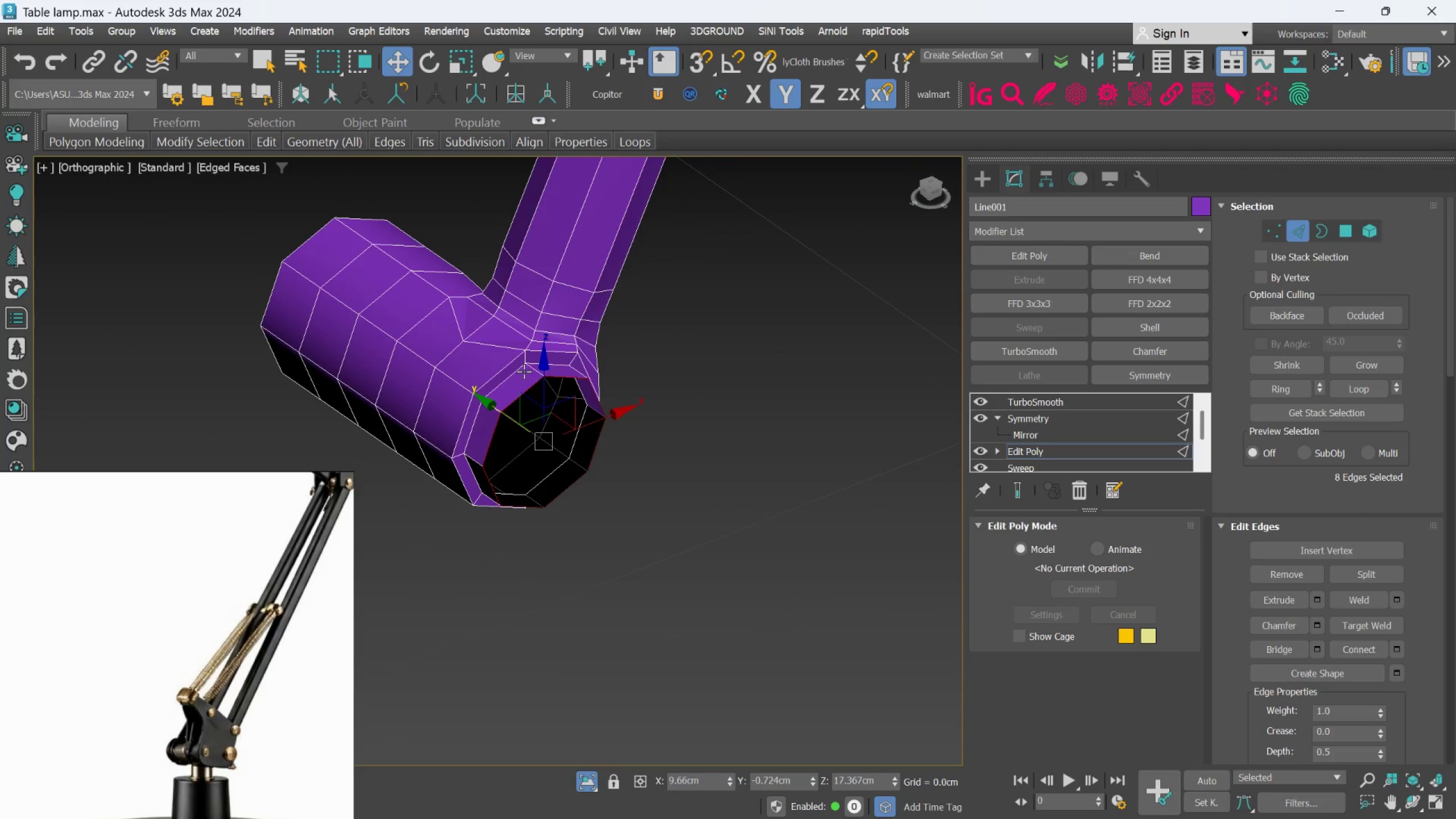 
hold_key(key=AltLeft, duration=0.81)
 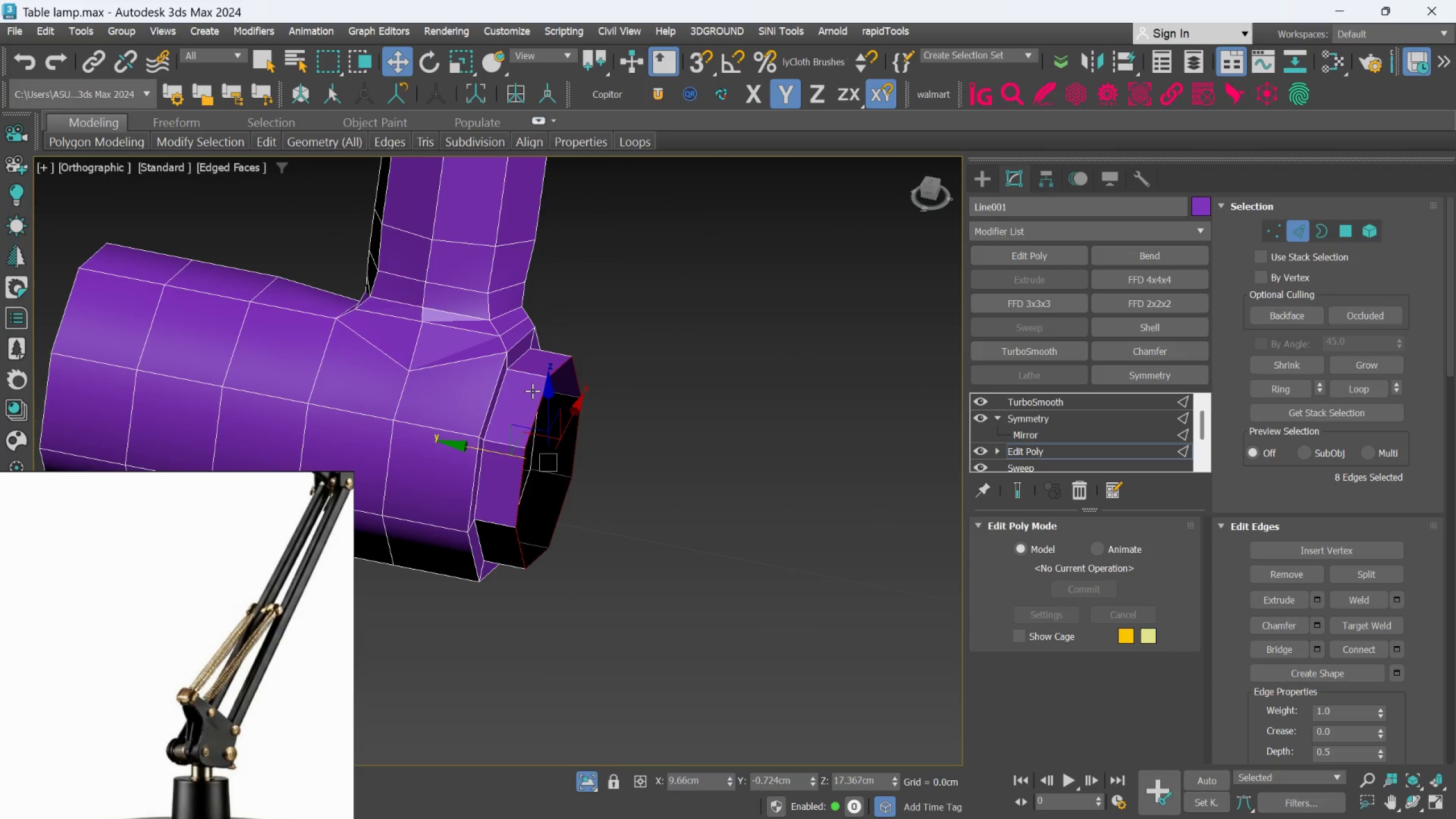 
hold_key(key=AltLeft, duration=1.51)
scroll: coordinate [533, 391], scroll_direction: up, amount: 1.0
 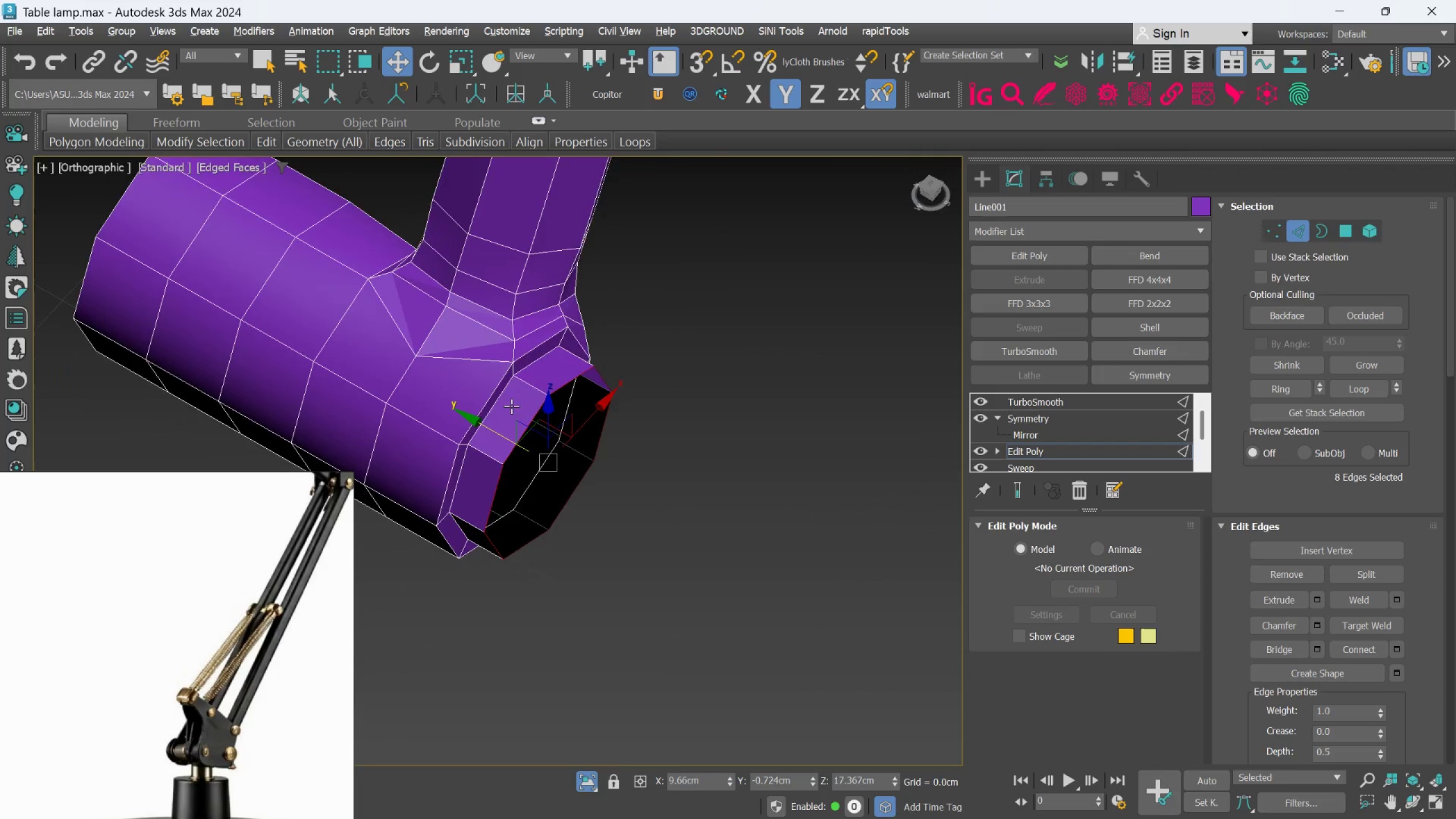 
key(Alt+AltLeft)
 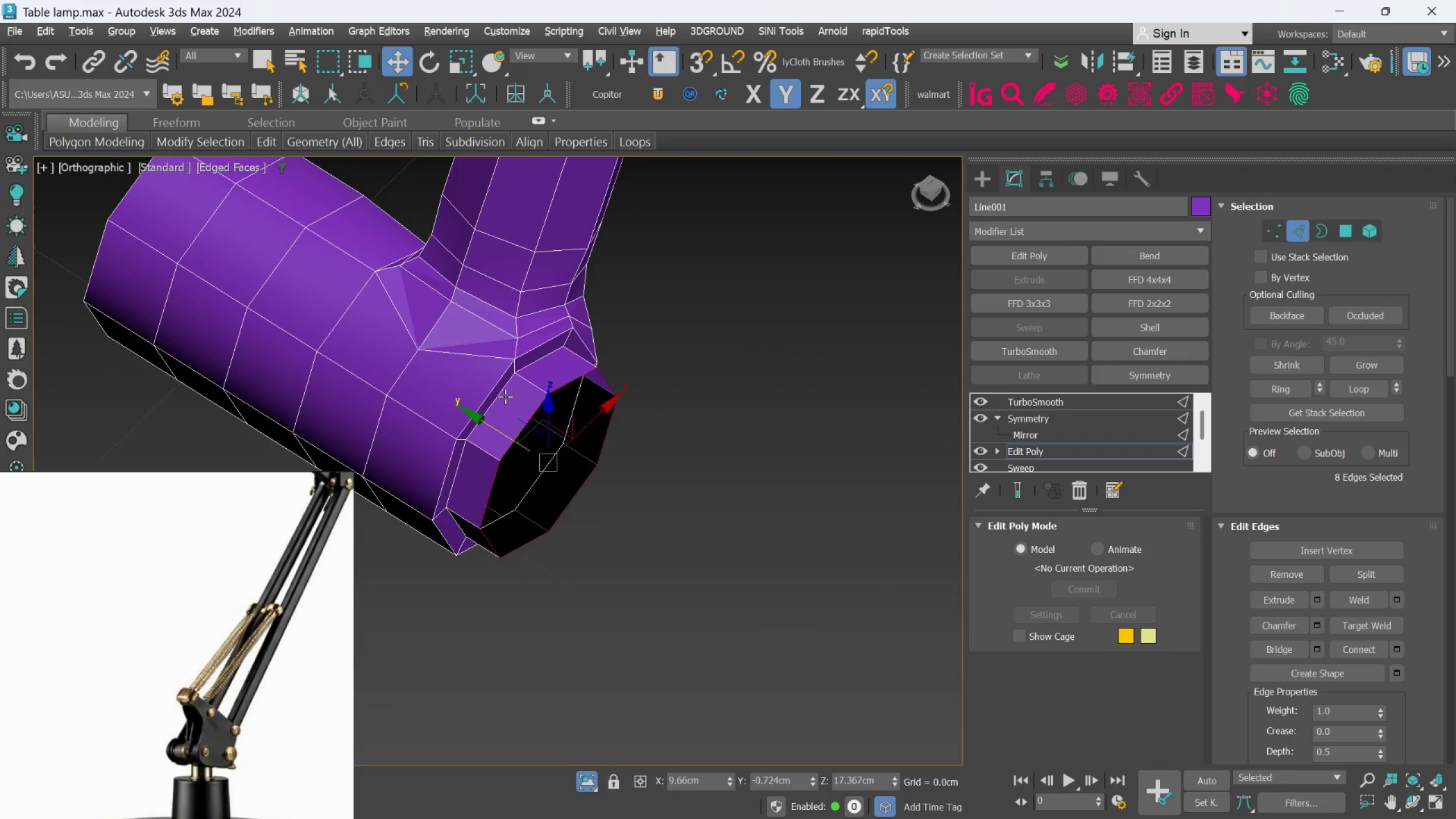 
key(Alt+AltLeft)
 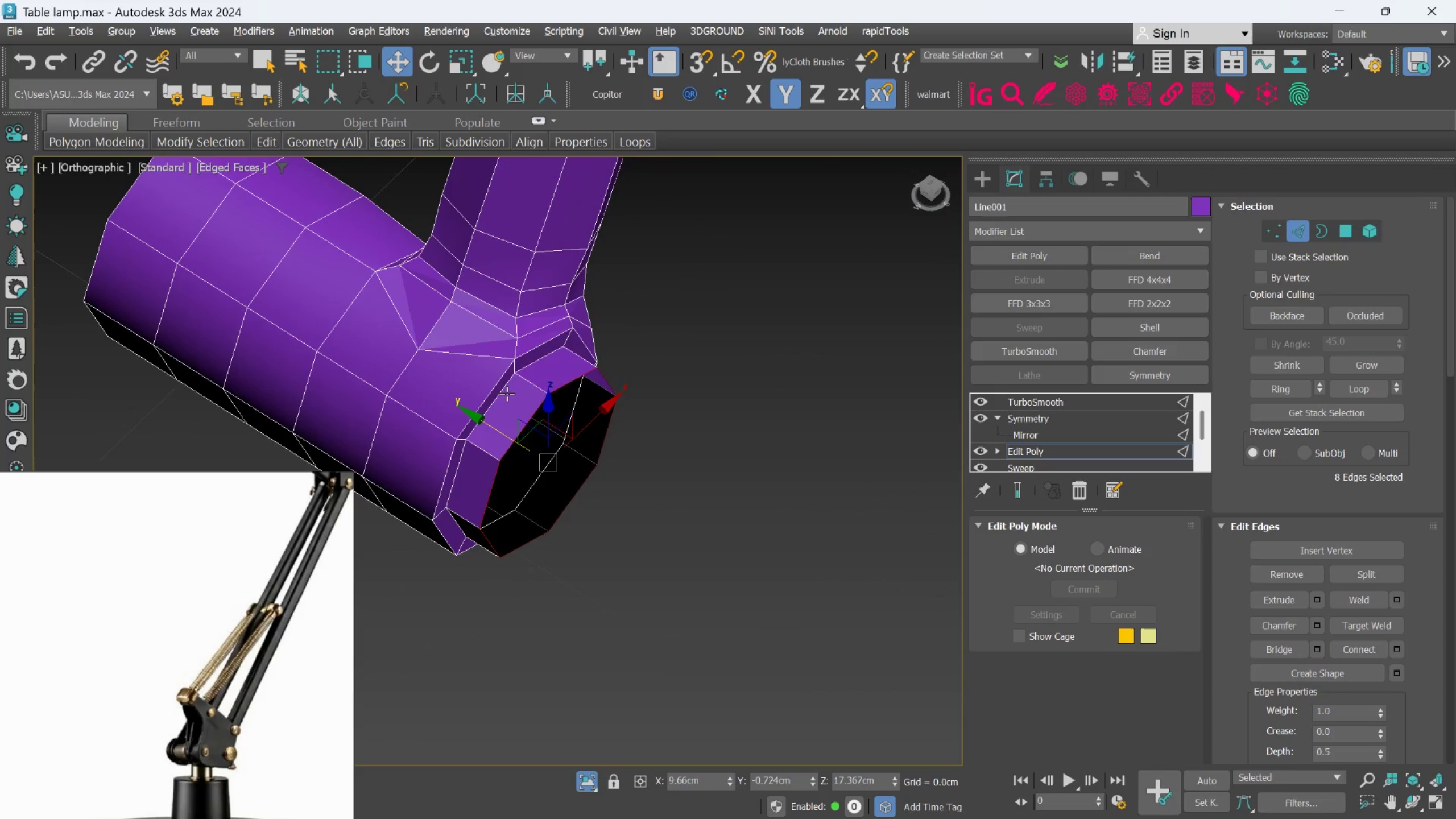 
key(Alt+AltLeft)
 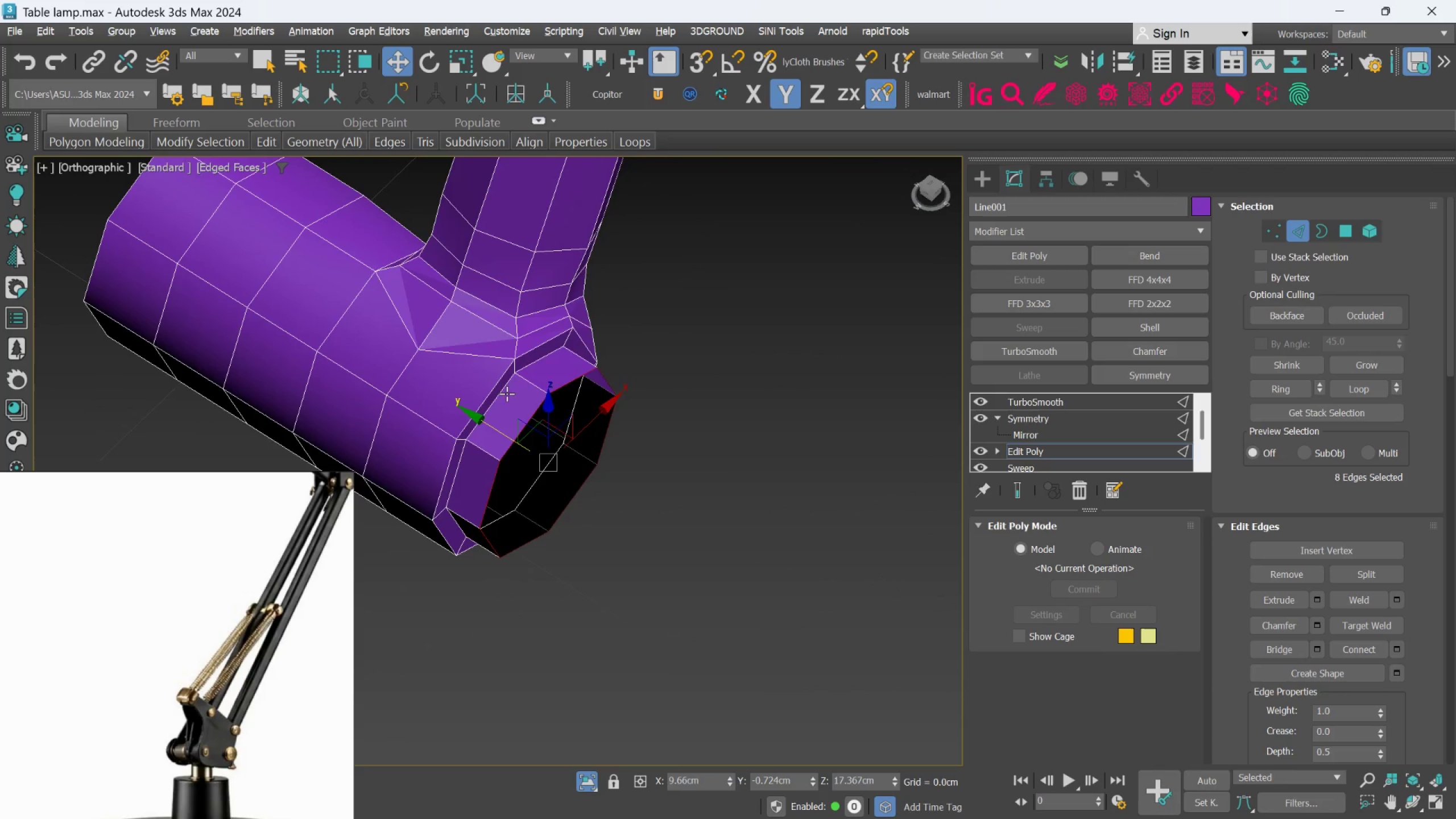 
key(Alt+AltLeft)
 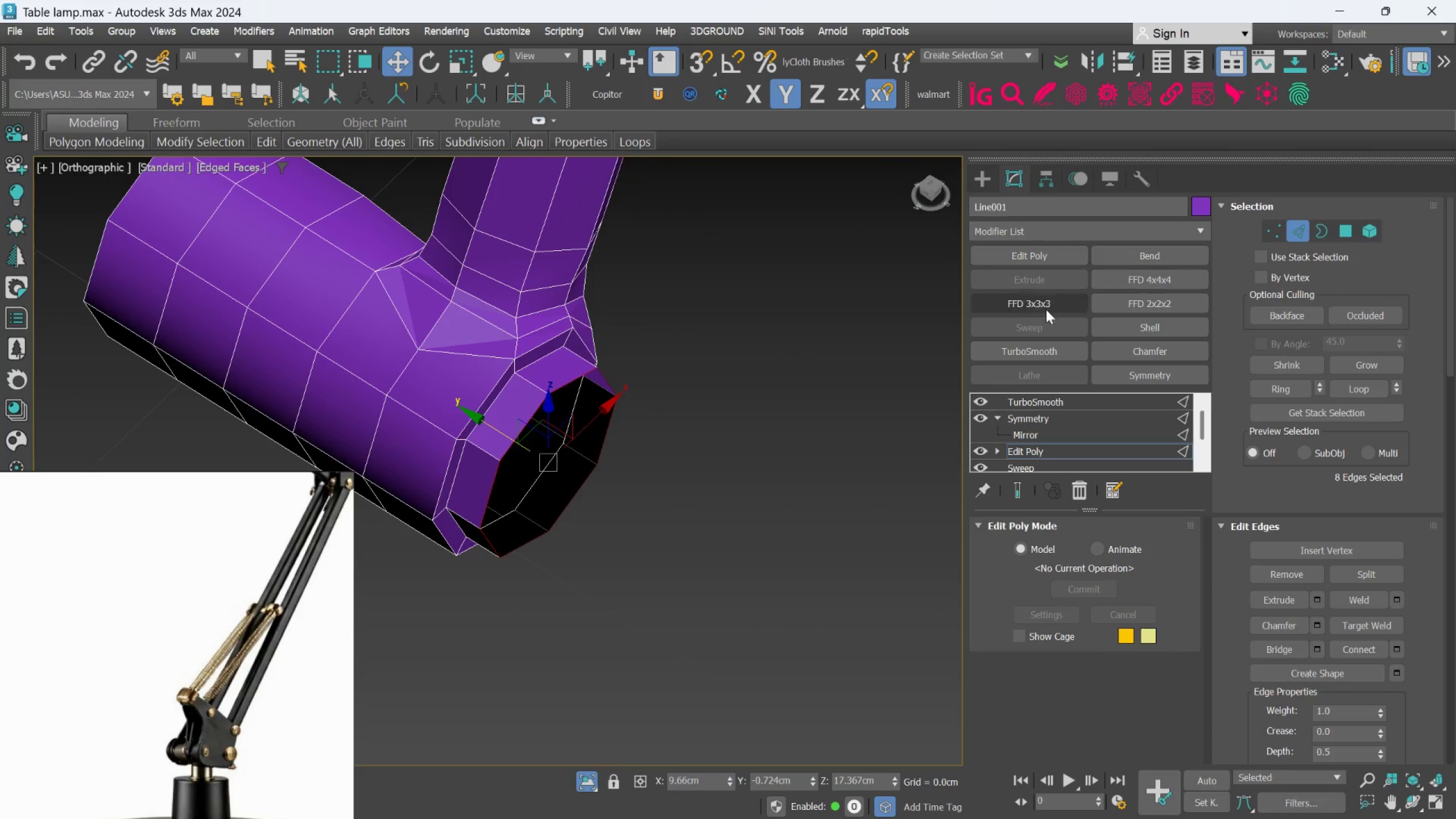 
left_click([786, 383])
 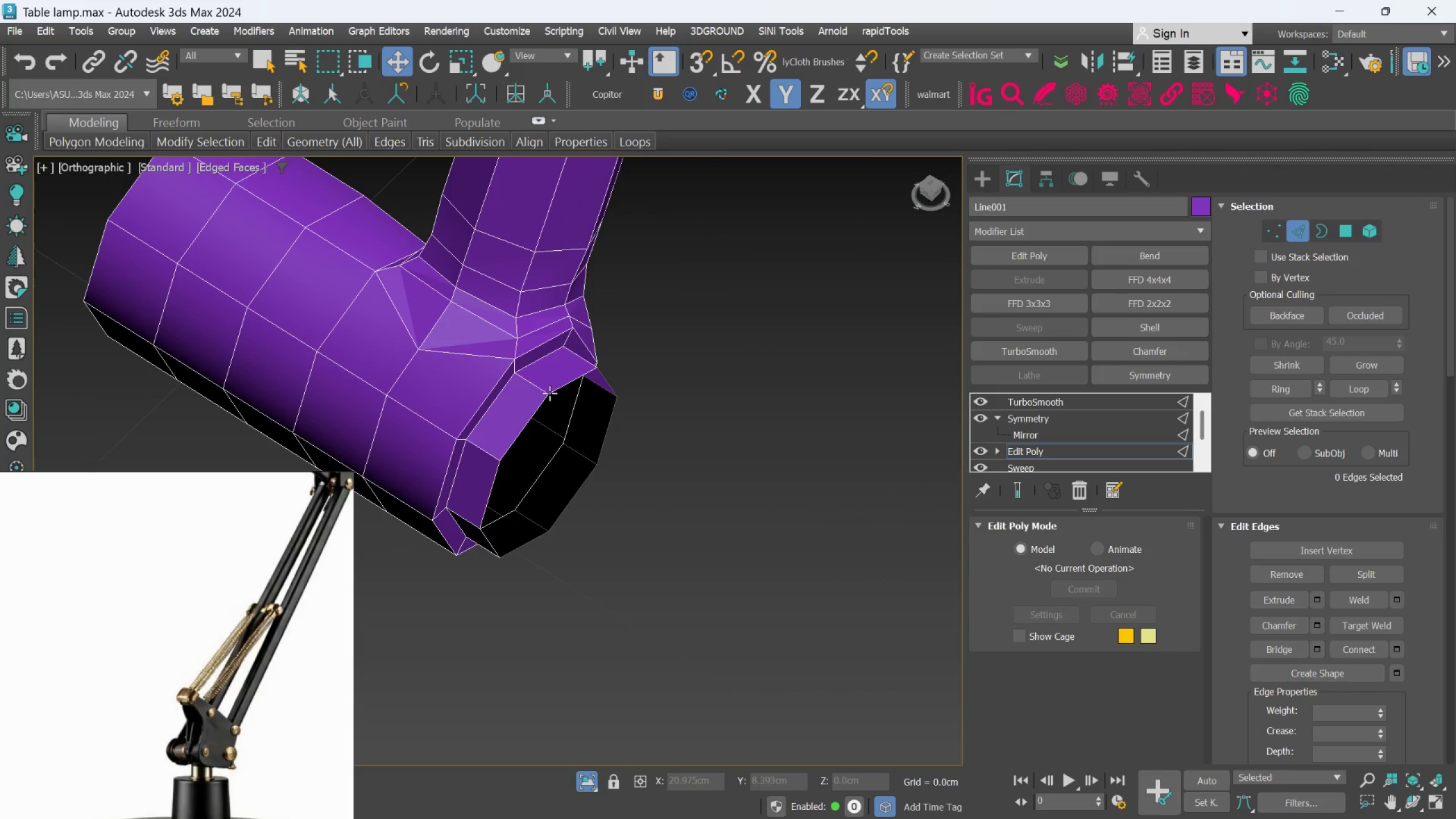 
scroll: coordinate [514, 367], scroll_direction: up, amount: 2.0
 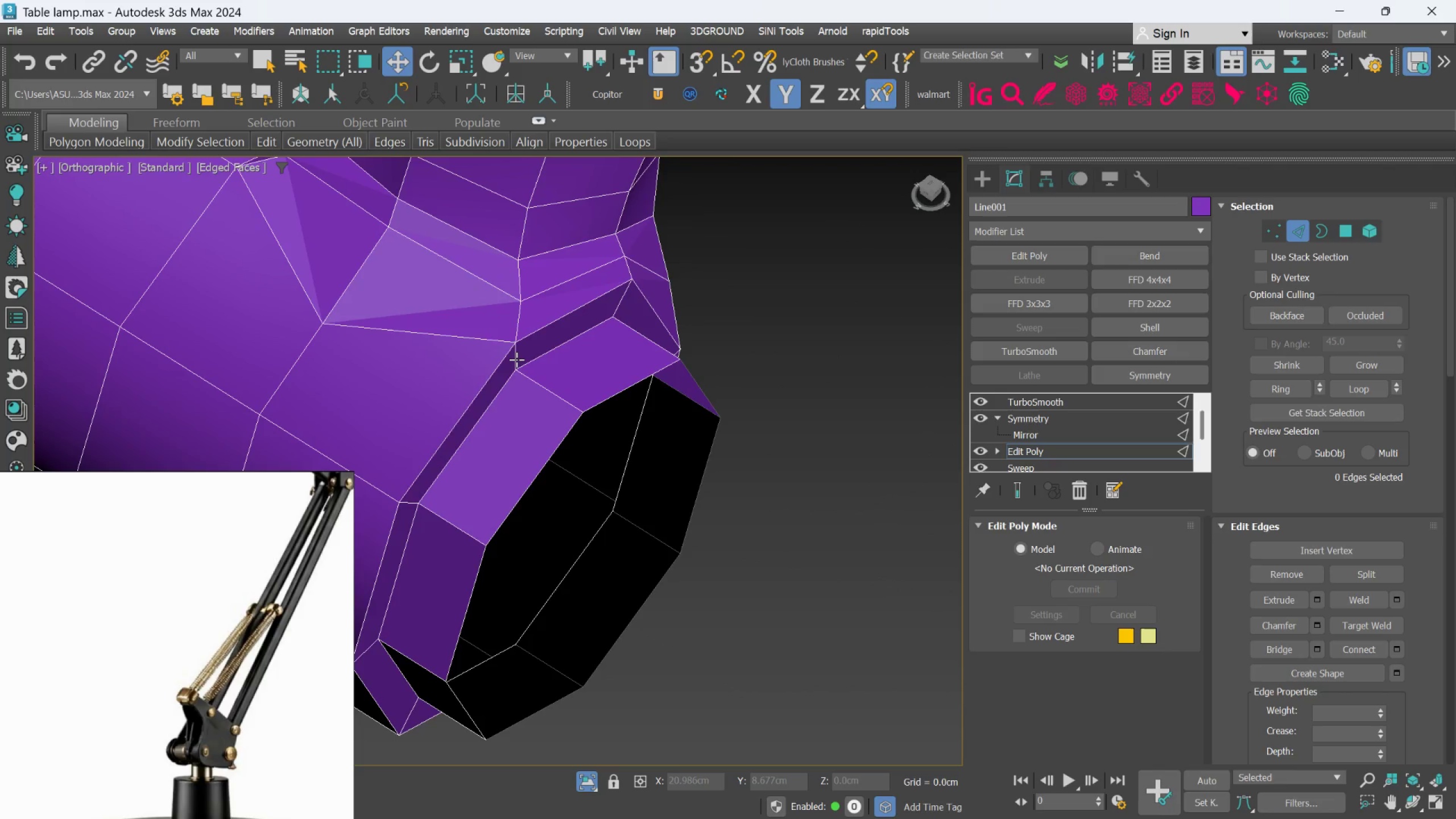 
left_click([516, 359])
 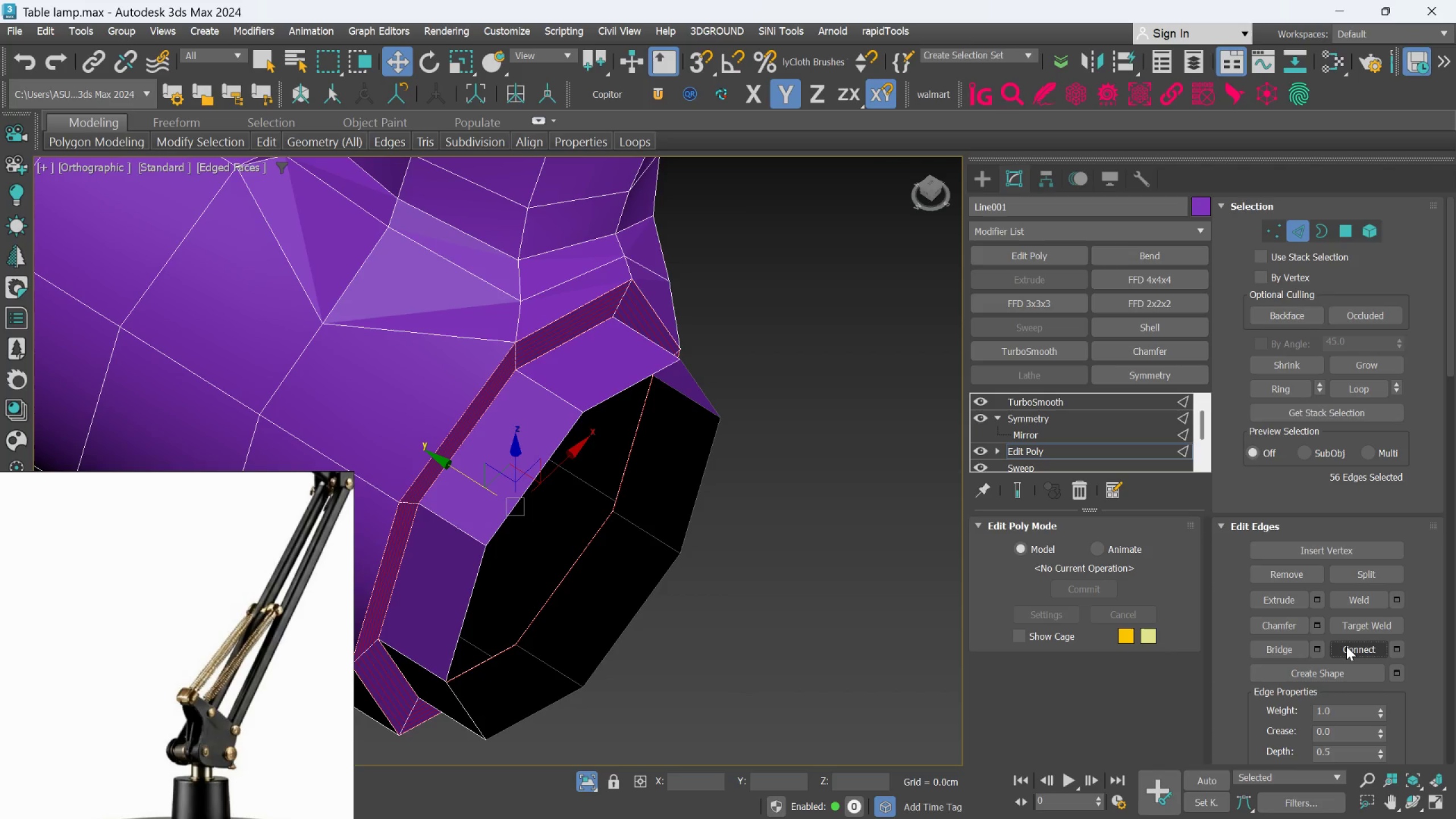 
key(Control+Z)
 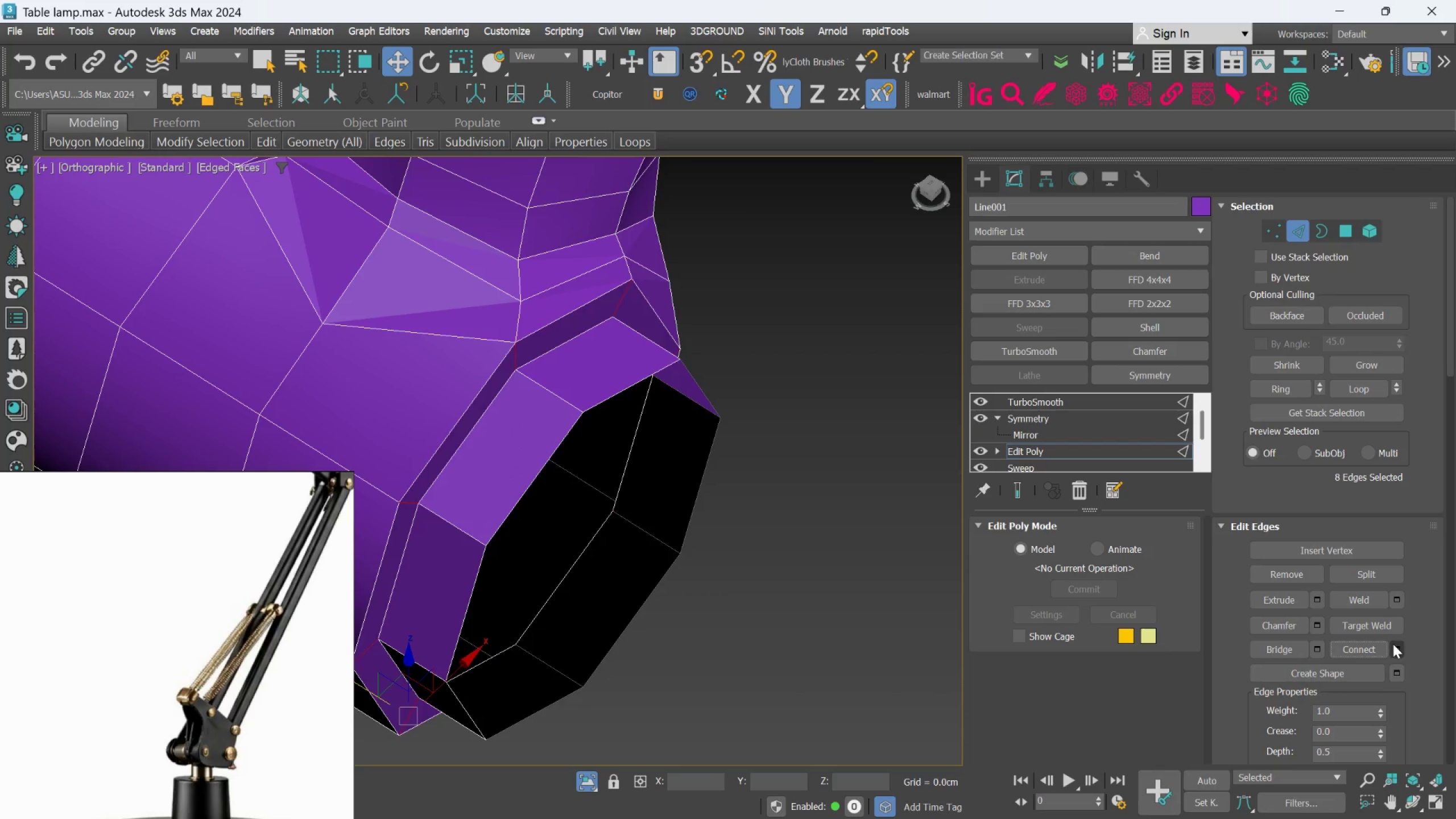 
left_click([1395, 643])
 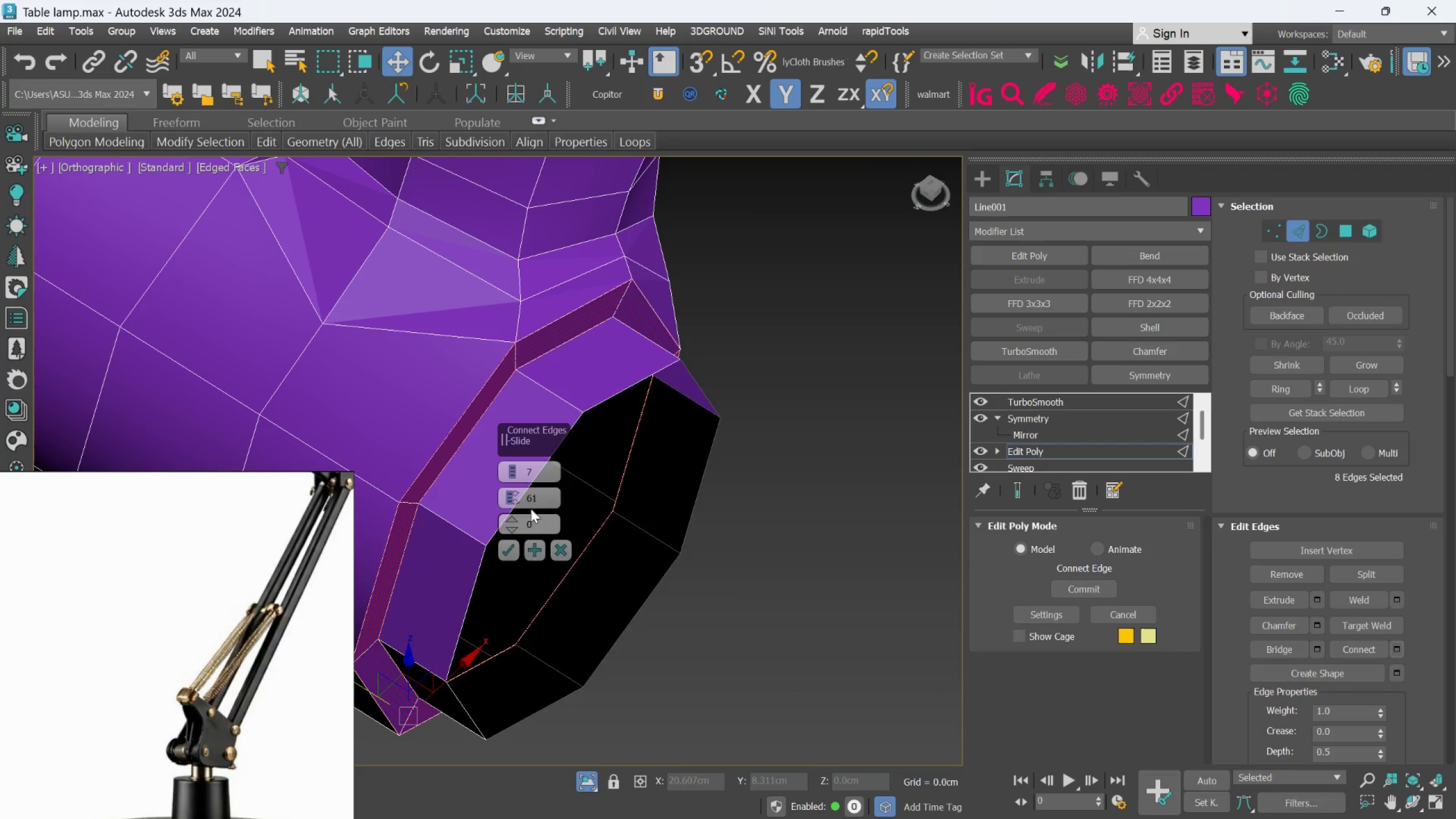 
right_click([514, 503])
 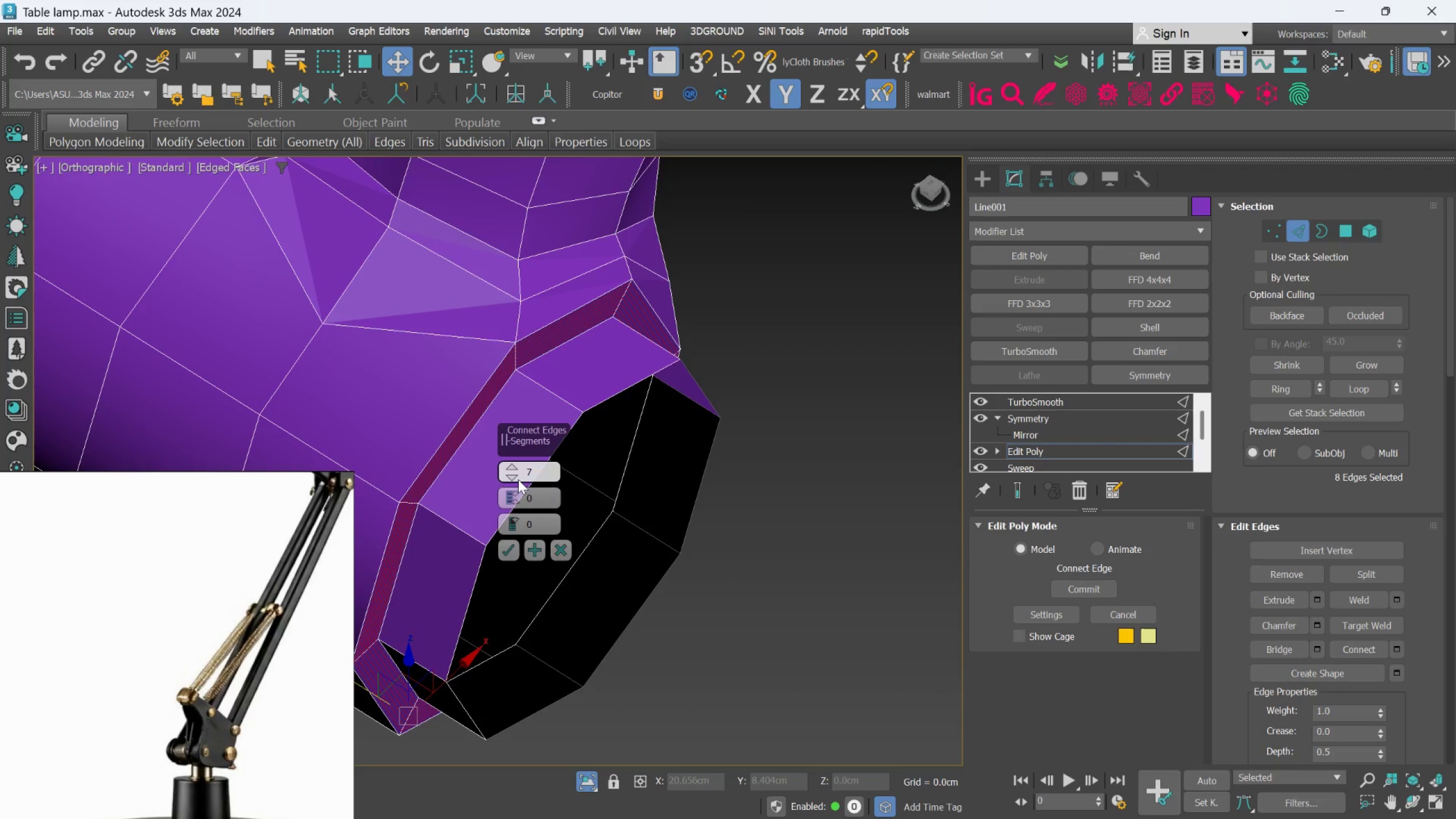 
right_click([518, 479])
 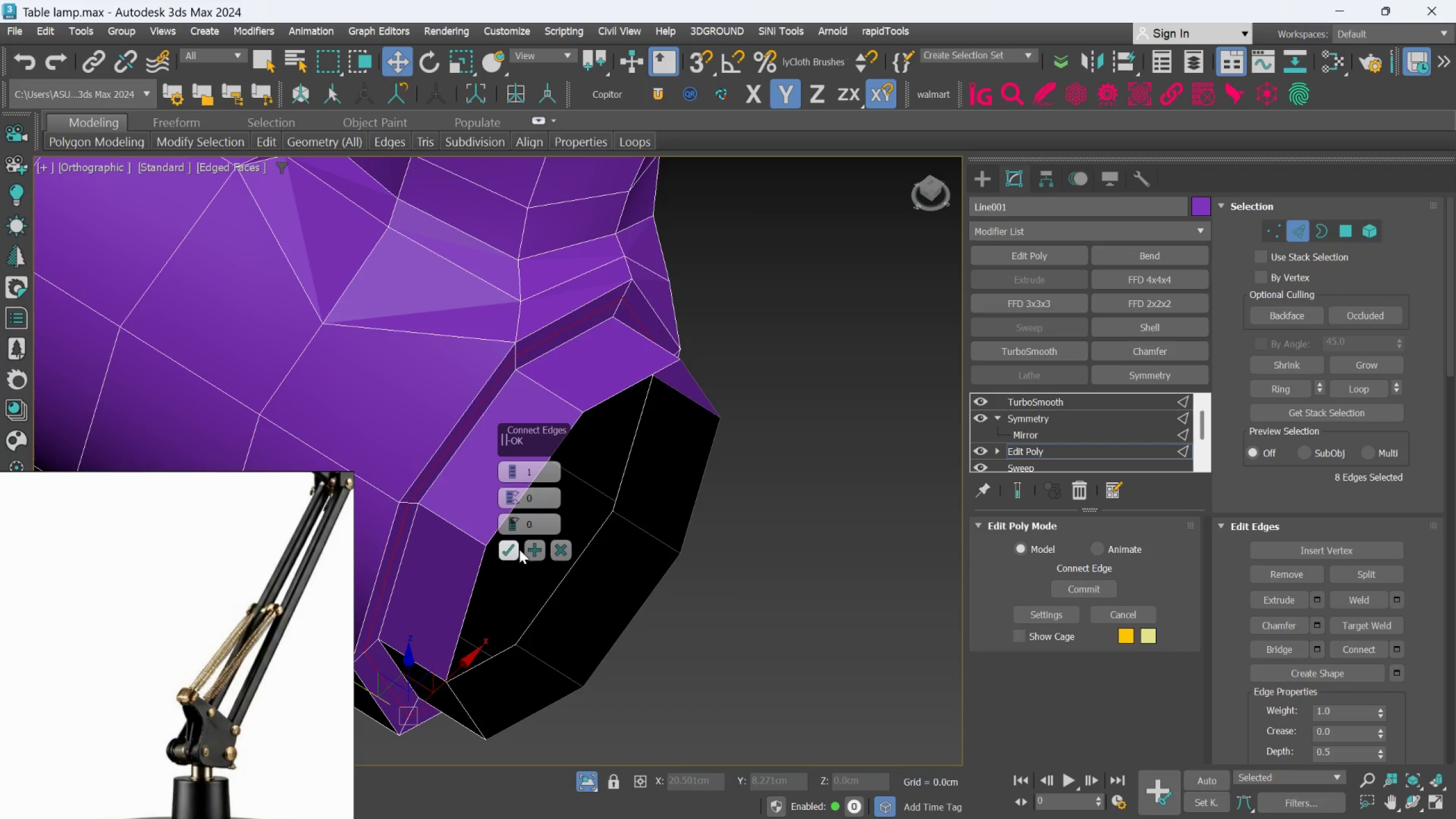 
left_click([508, 548])
 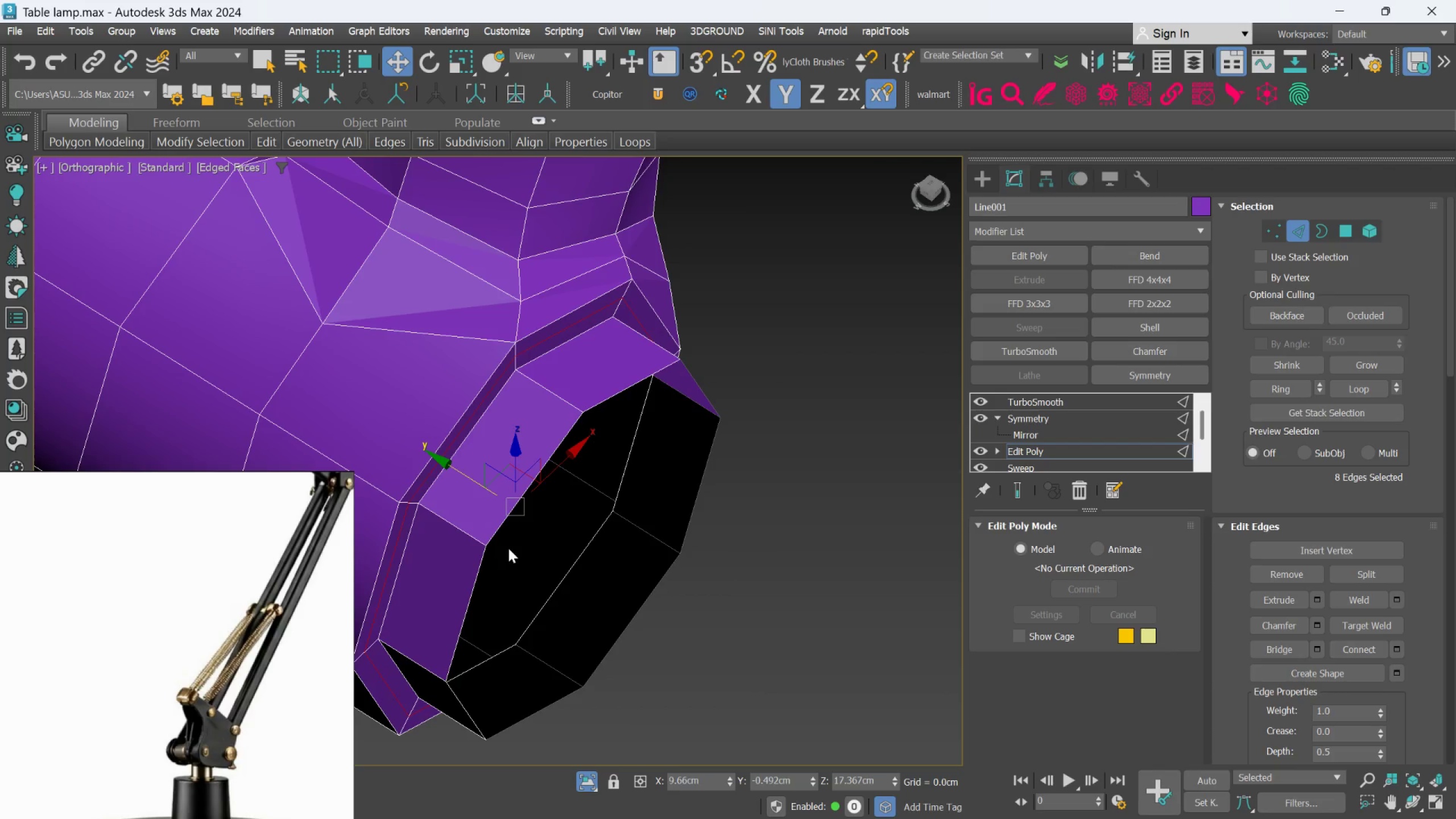 
scroll: coordinate [508, 548], scroll_direction: down, amount: 1.0
 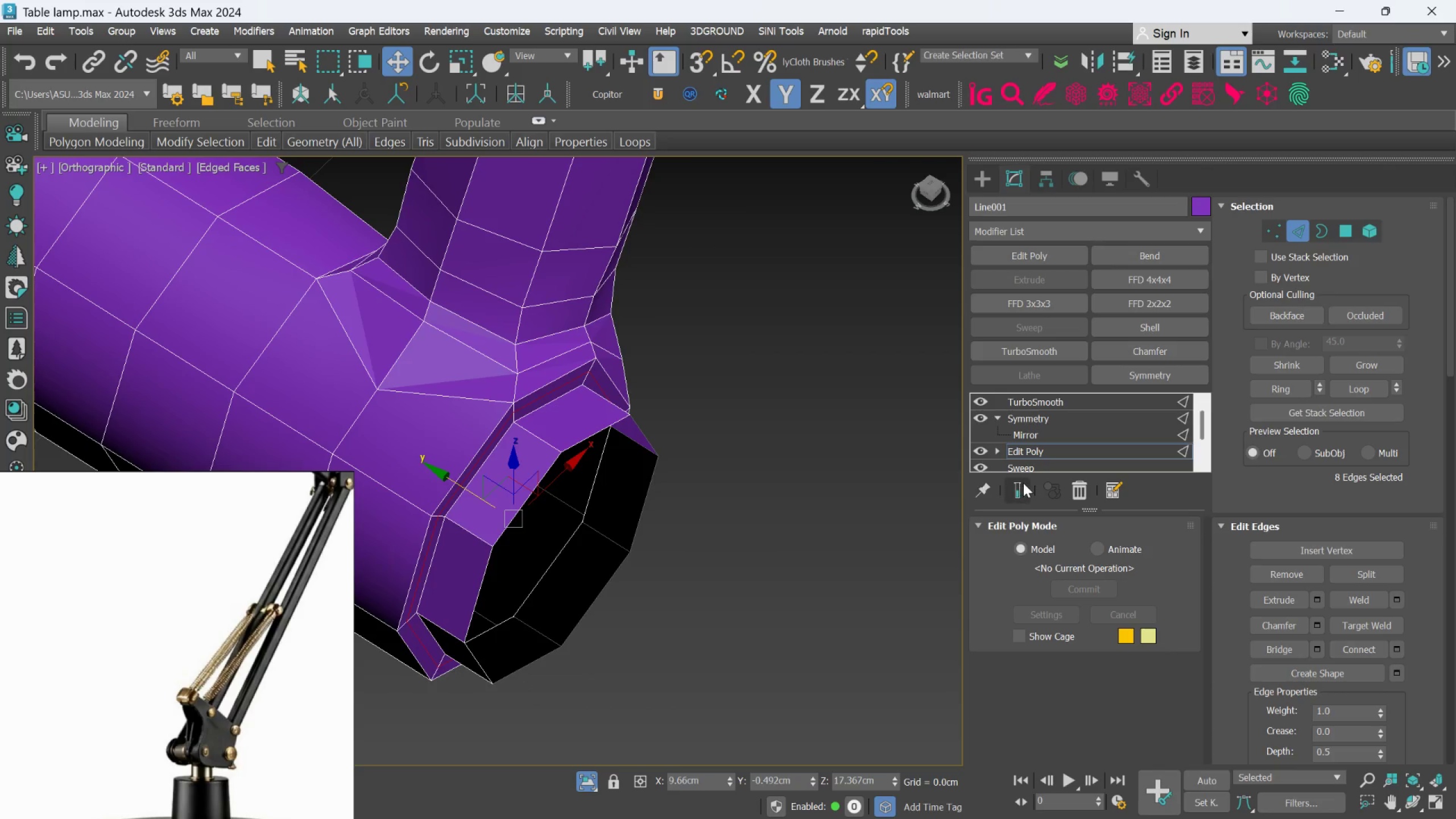 
left_click([1023, 483])
 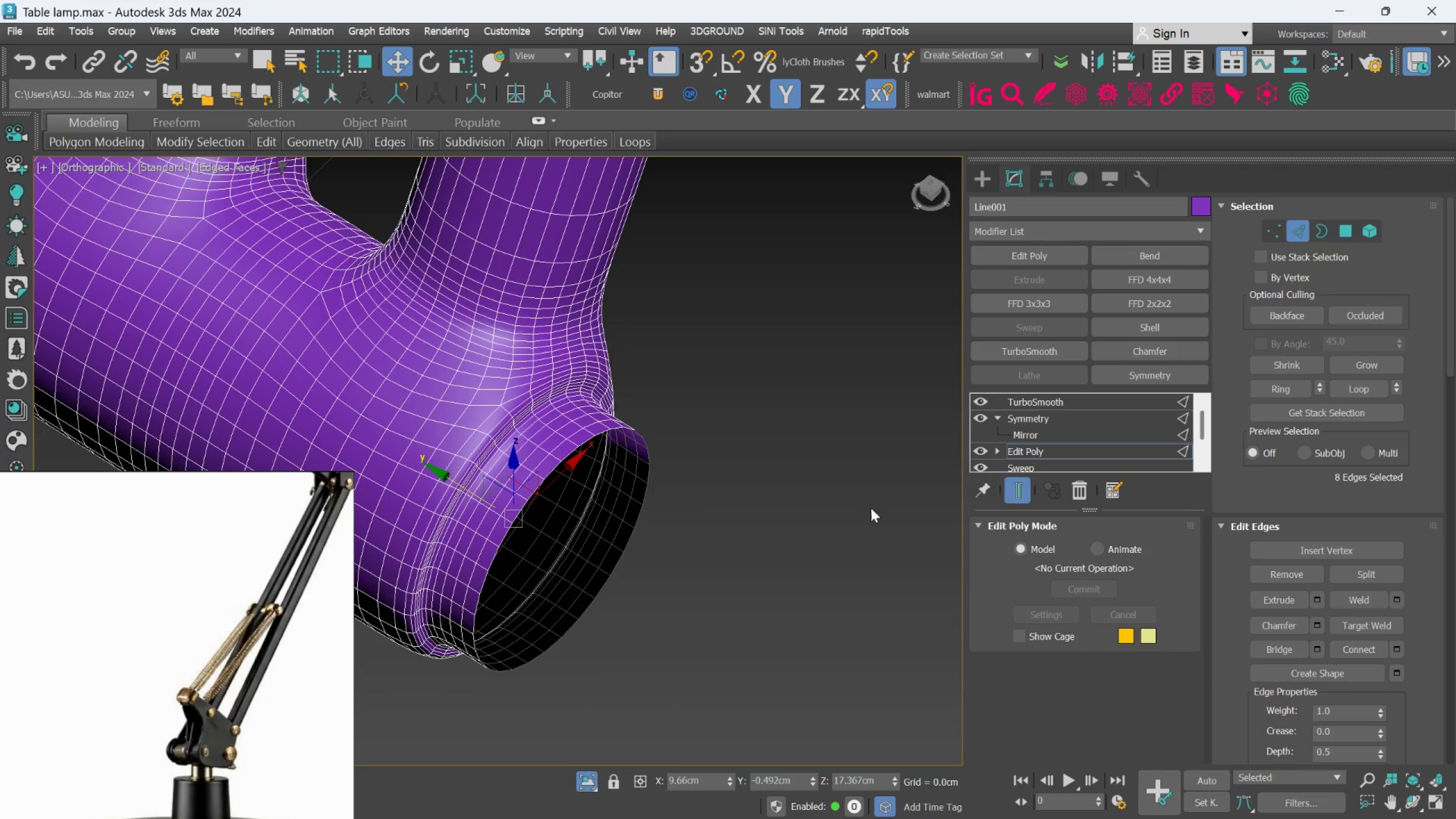 
scroll: coordinate [711, 471], scroll_direction: down, amount: 1.0
 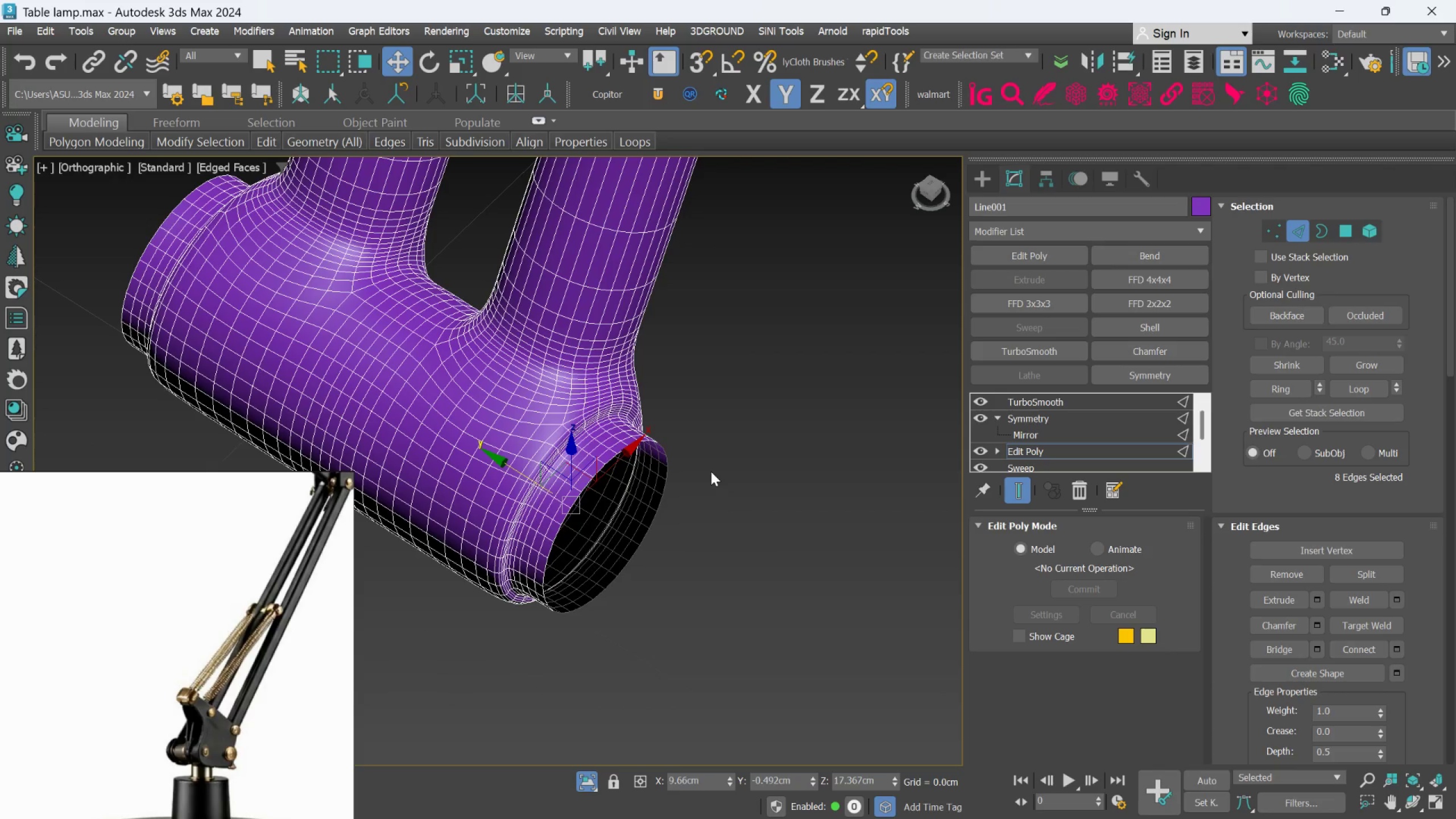 
hold_key(key=AltLeft, duration=0.44)
 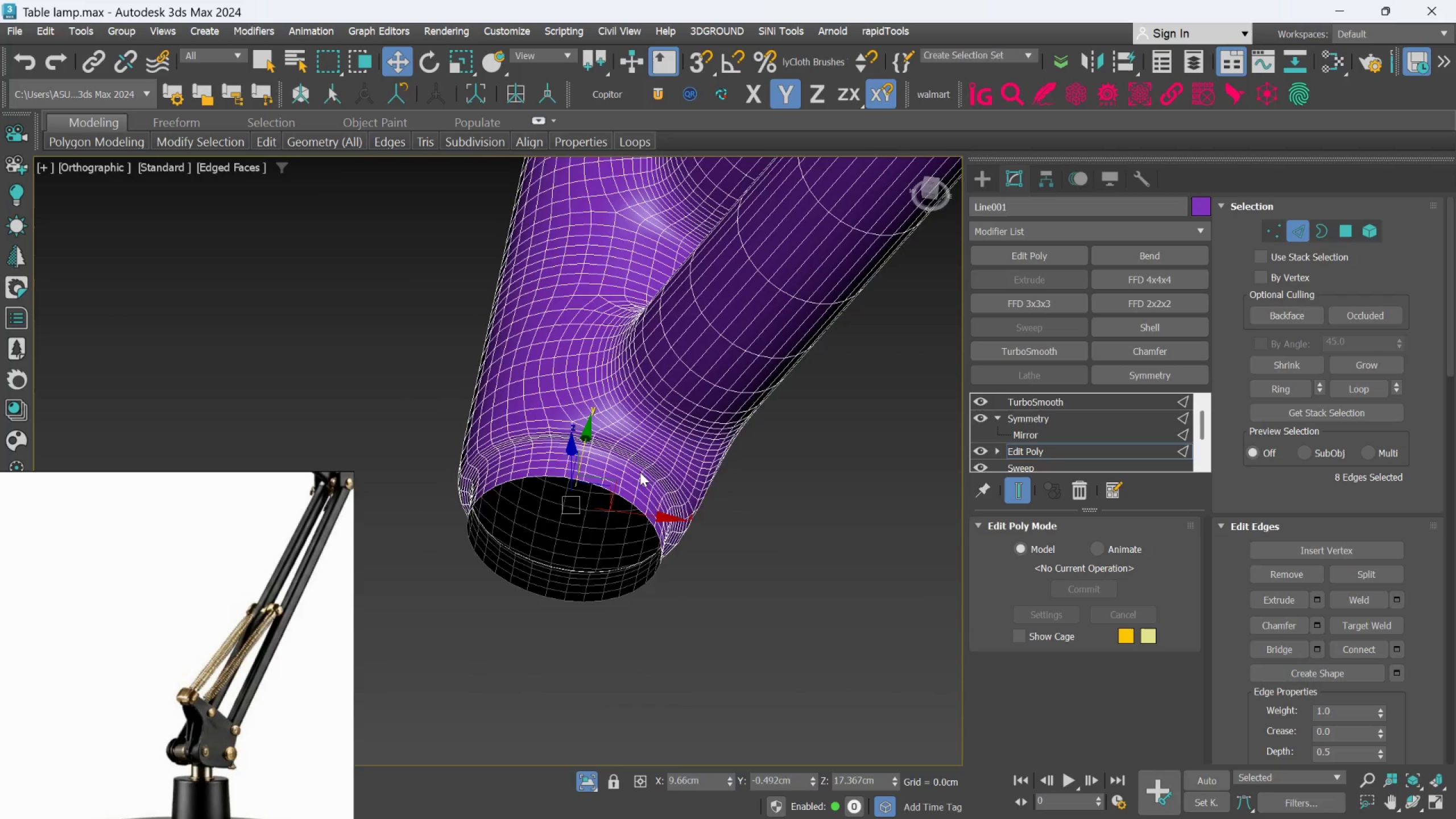 
scroll: coordinate [640, 472], scroll_direction: down, amount: 1.0
 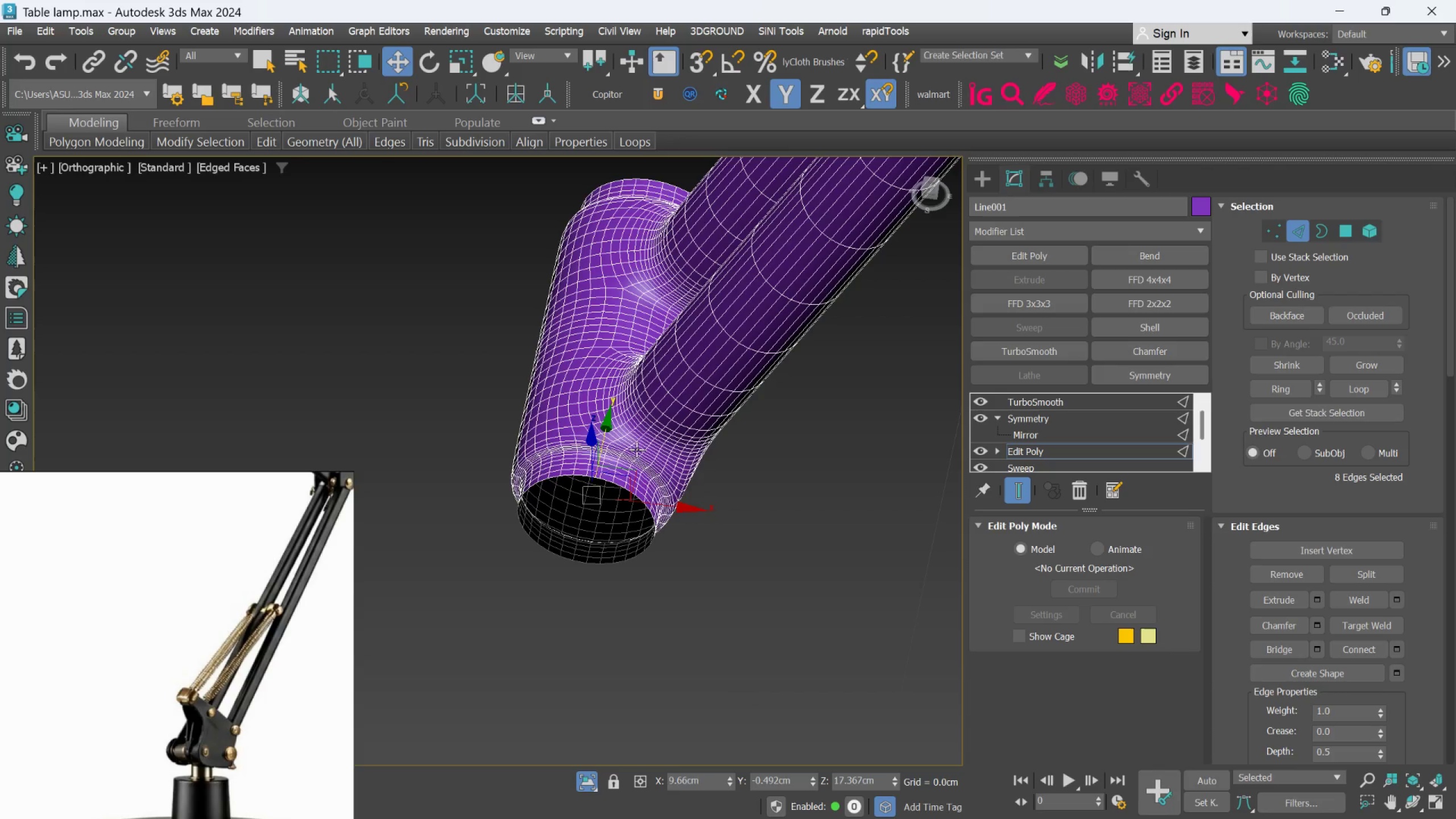 
key(F3)
 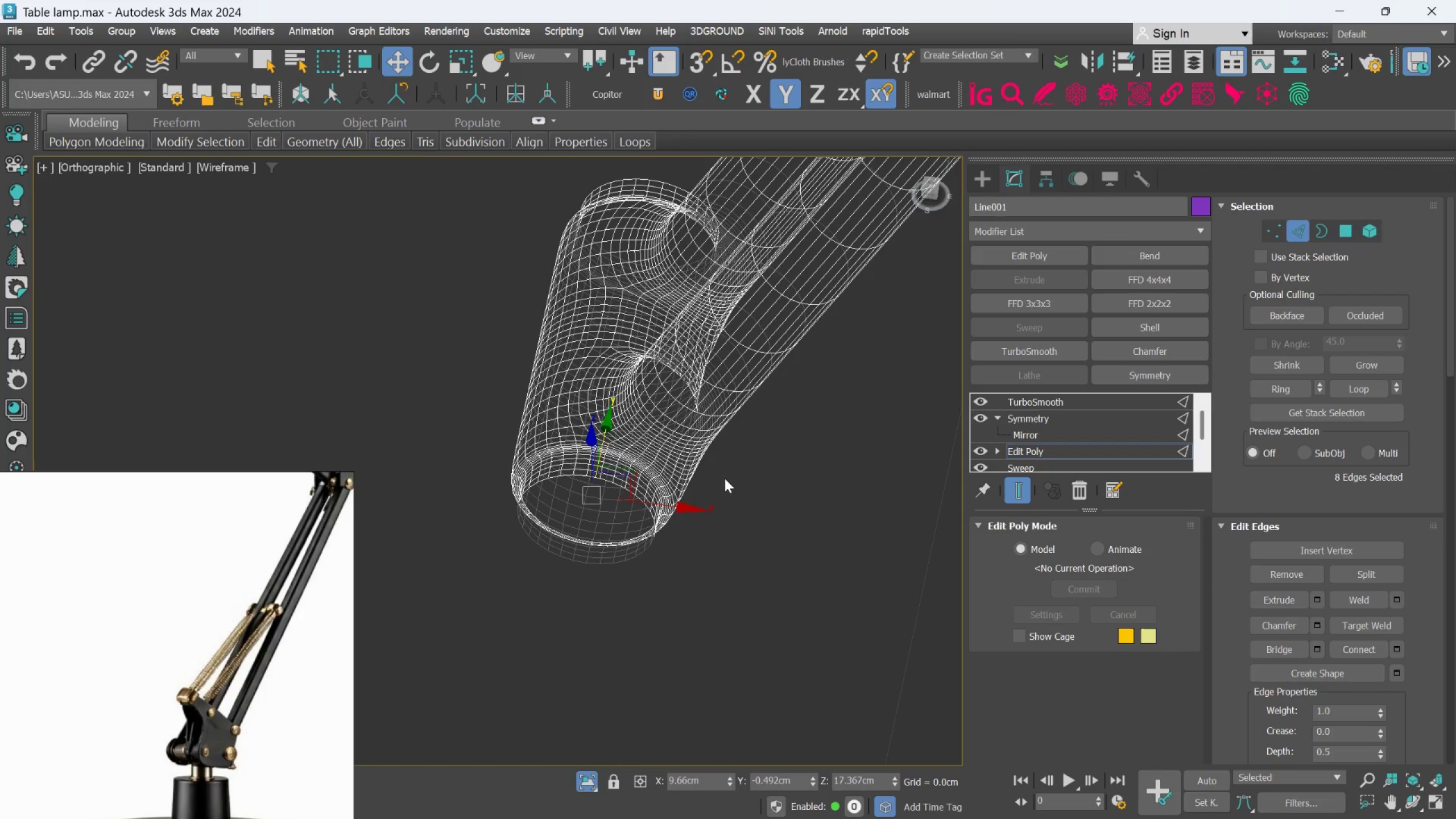 
key(F3)
 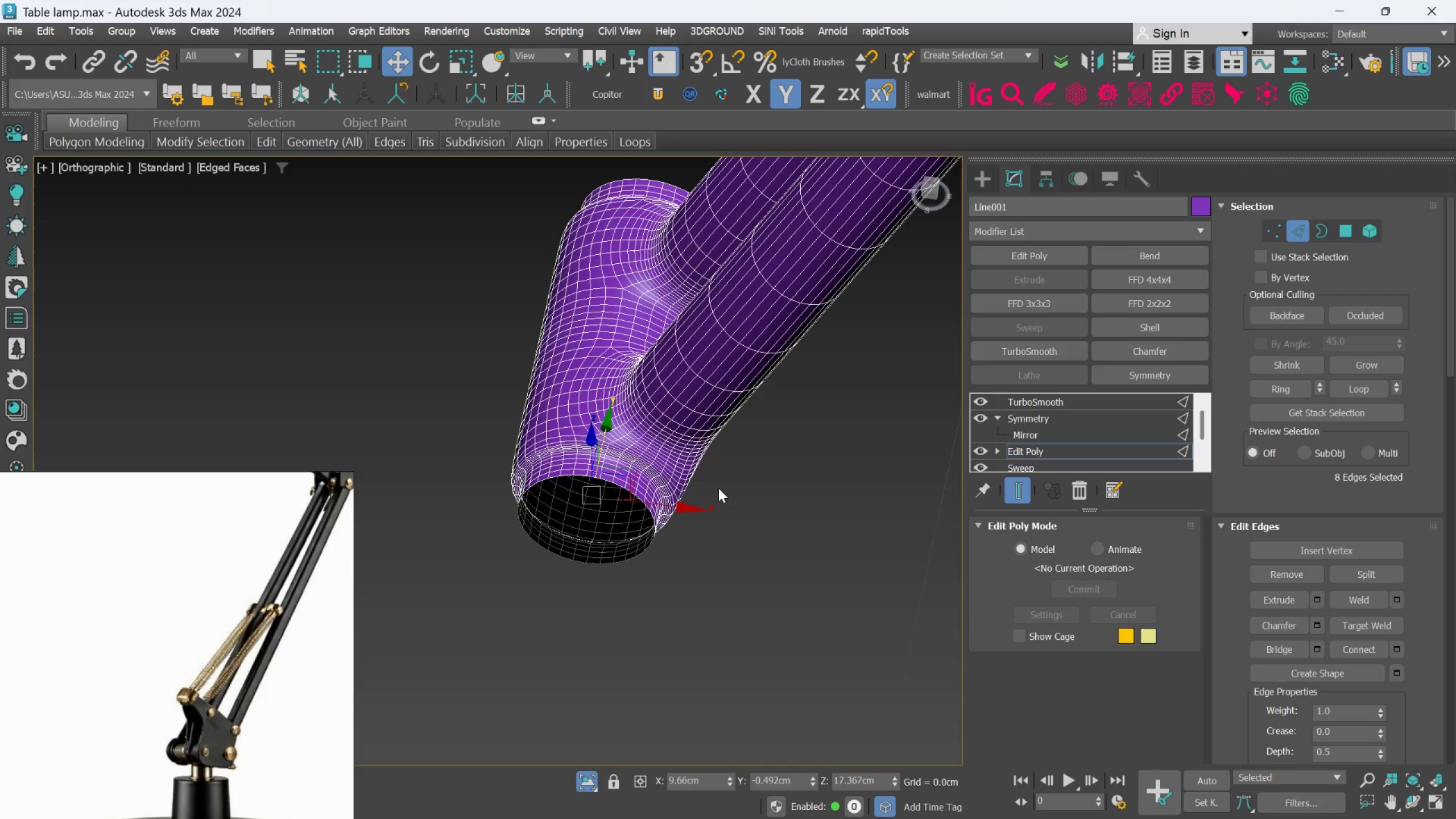 
left_click([719, 489])
 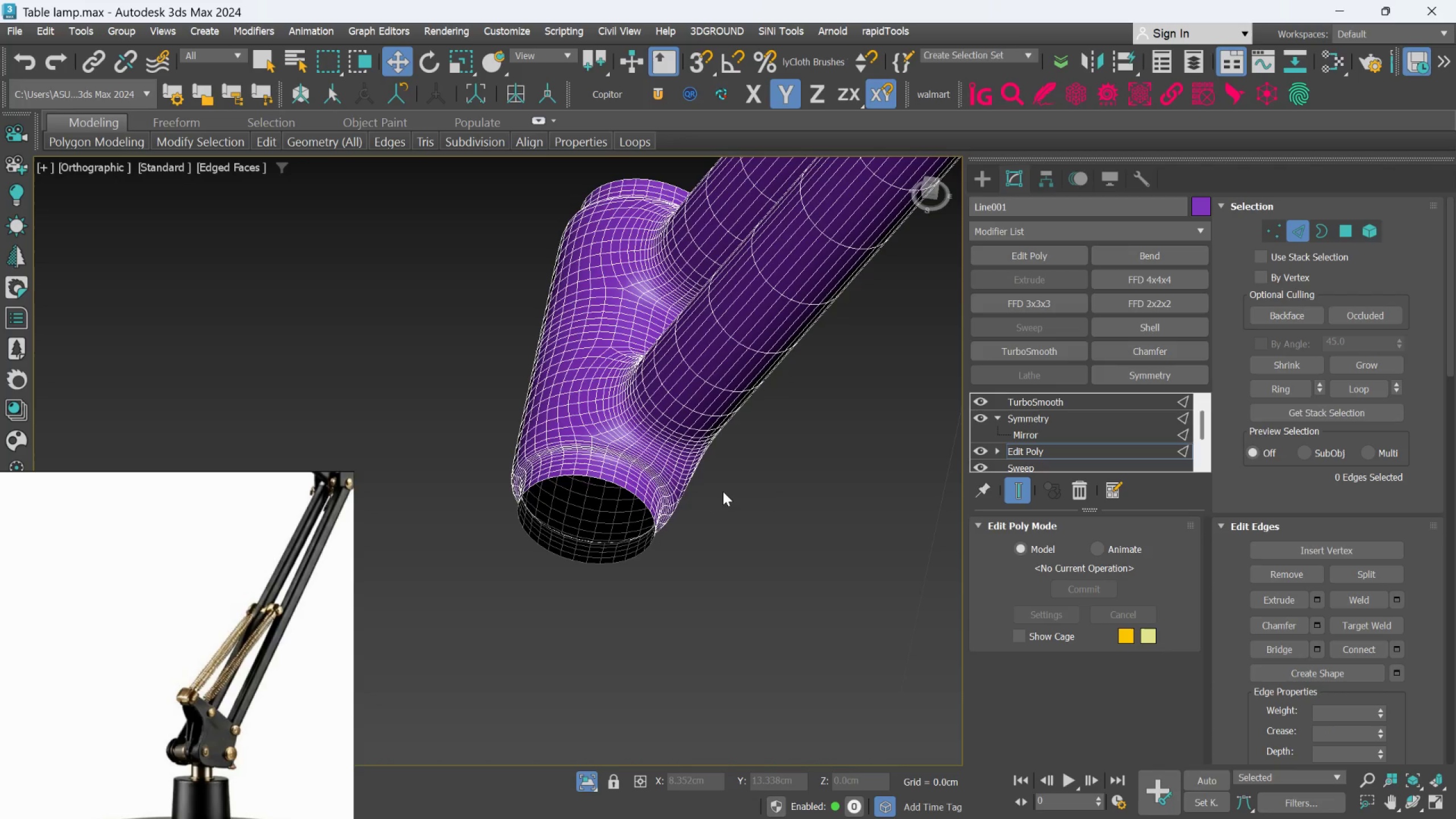 
key(F4)
 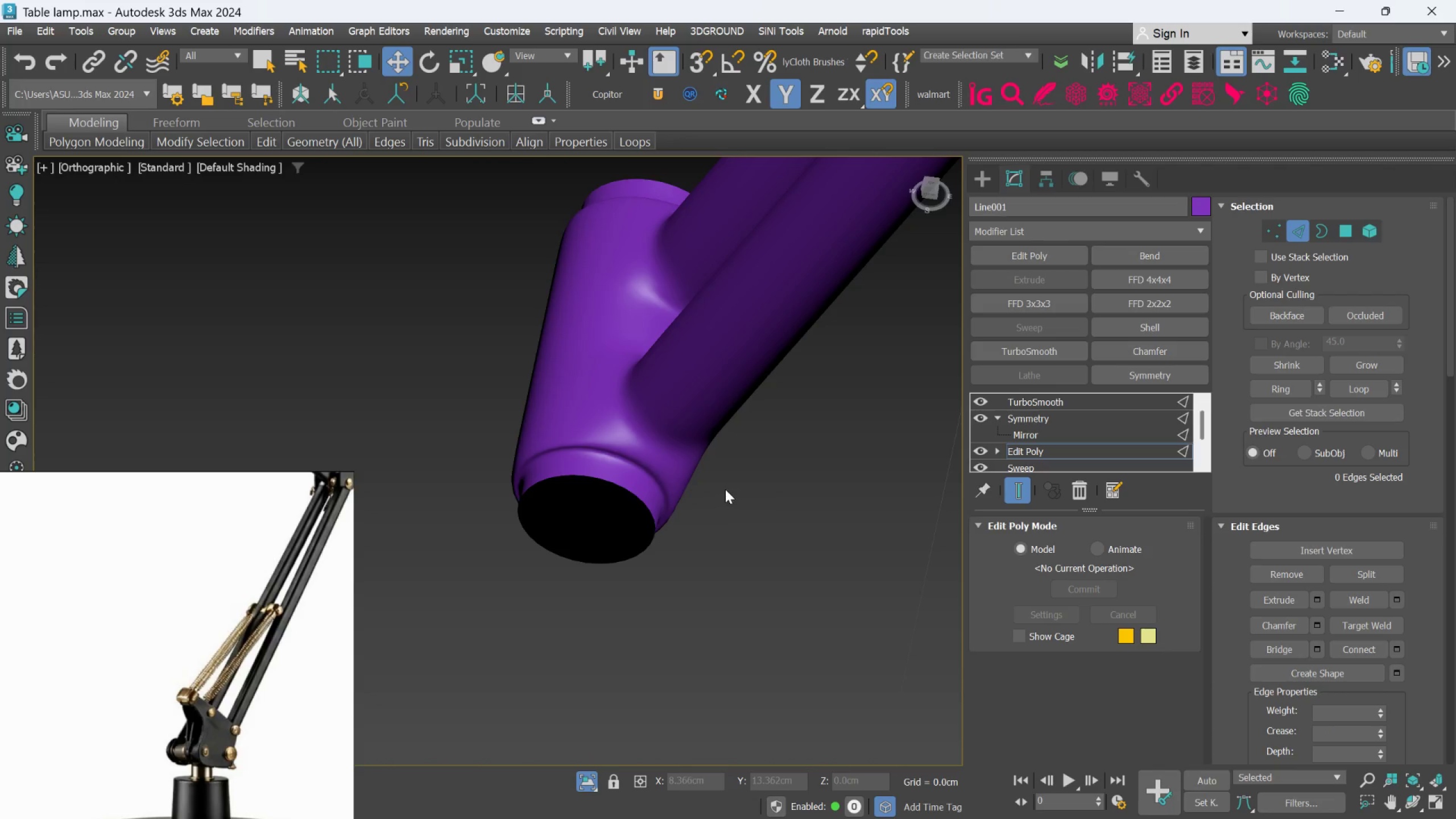 
scroll: coordinate [725, 489], scroll_direction: down, amount: 1.0
 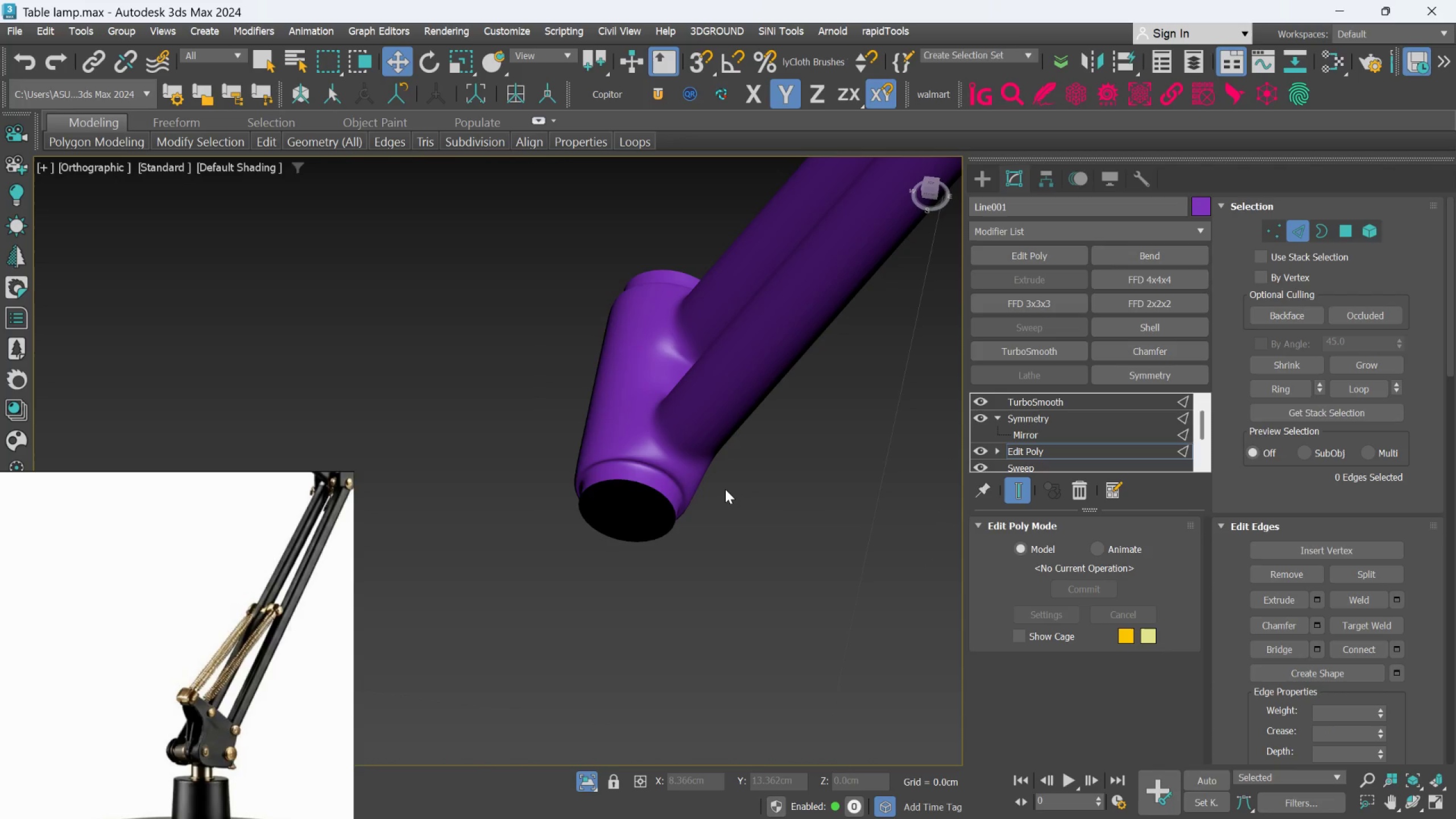 
hold_key(key=AltLeft, duration=0.89)
 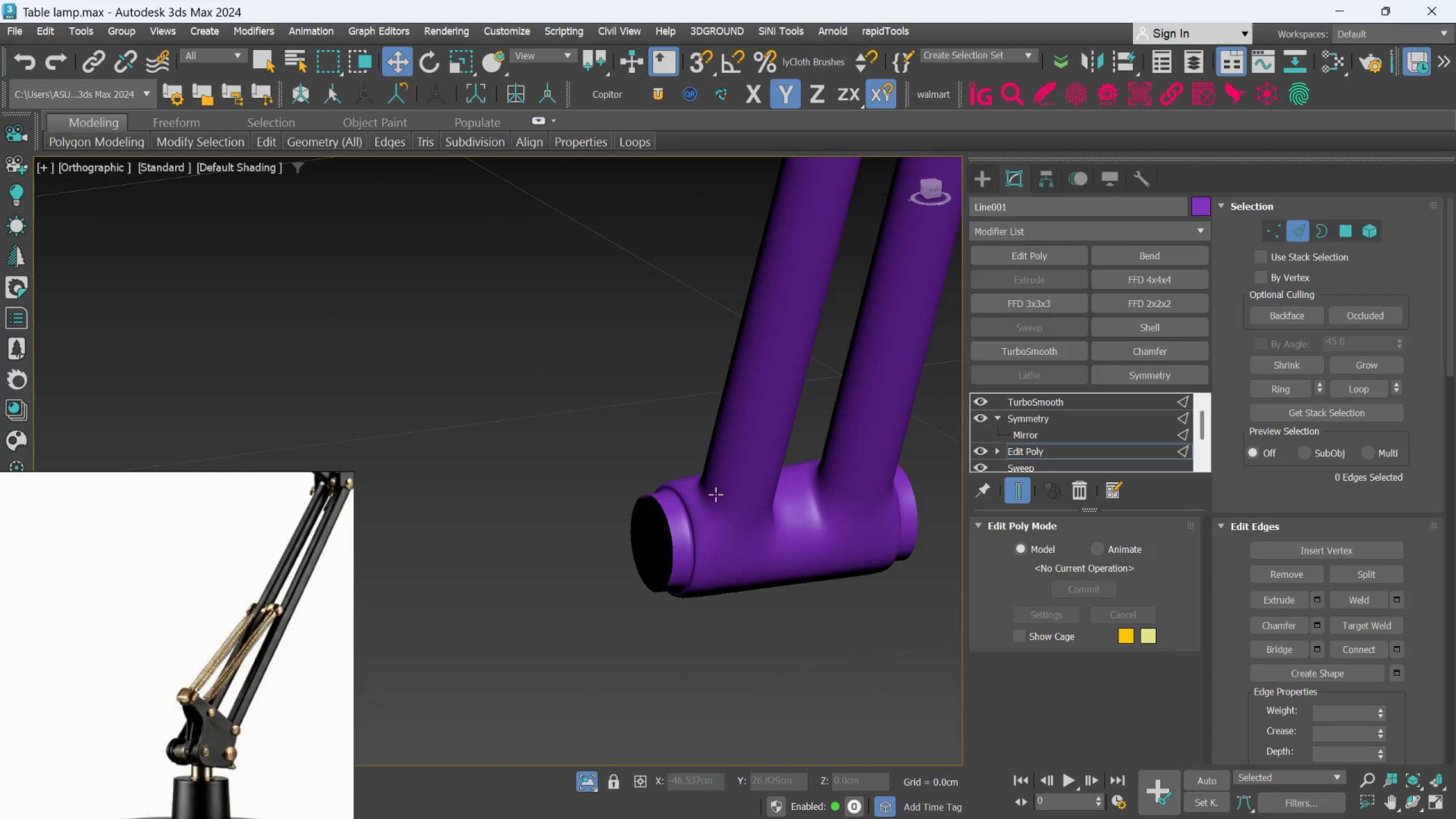 
hold_key(key=AltLeft, duration=0.58)
 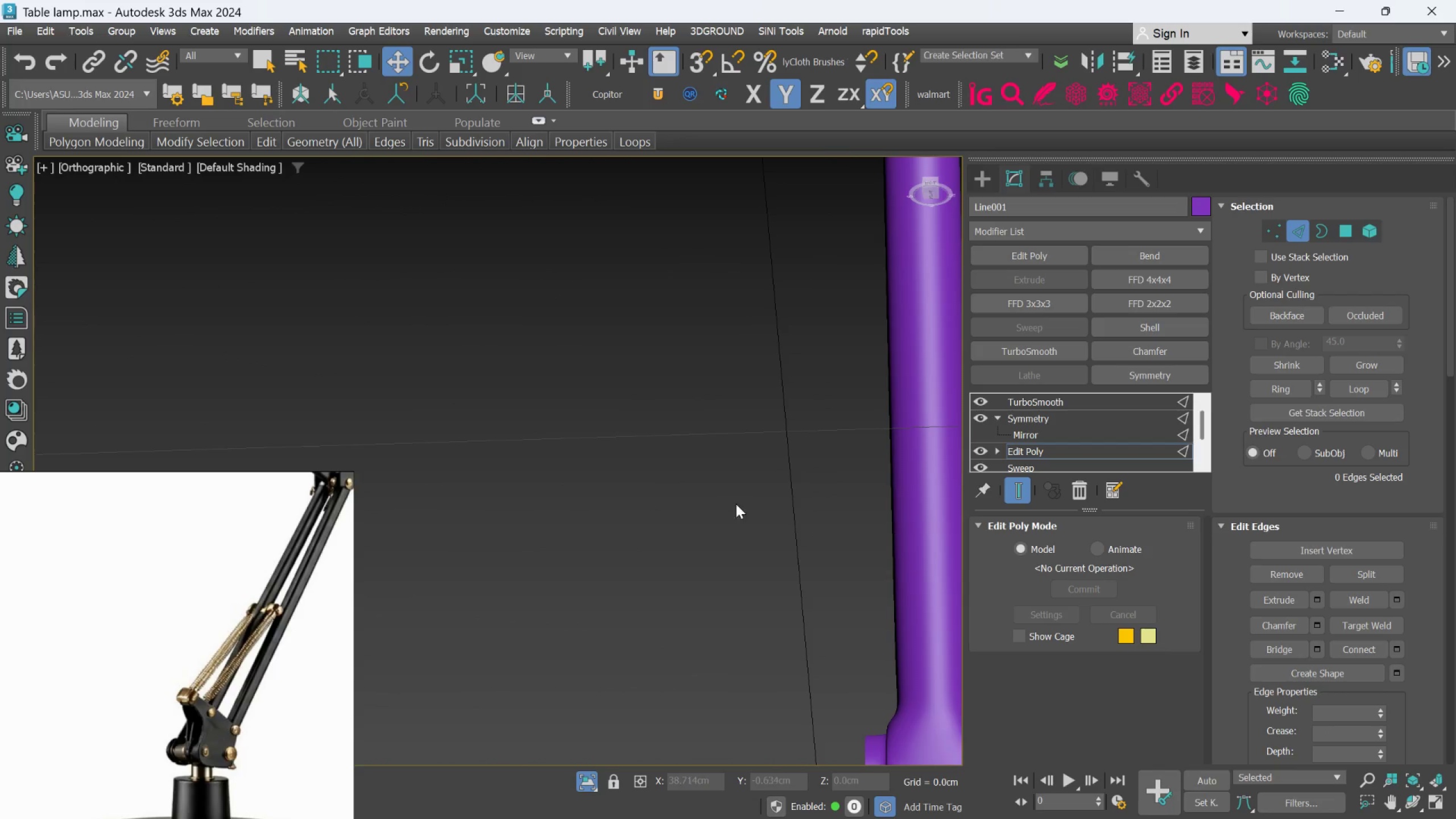 
scroll: coordinate [717, 507], scroll_direction: none, amount: 0.0
 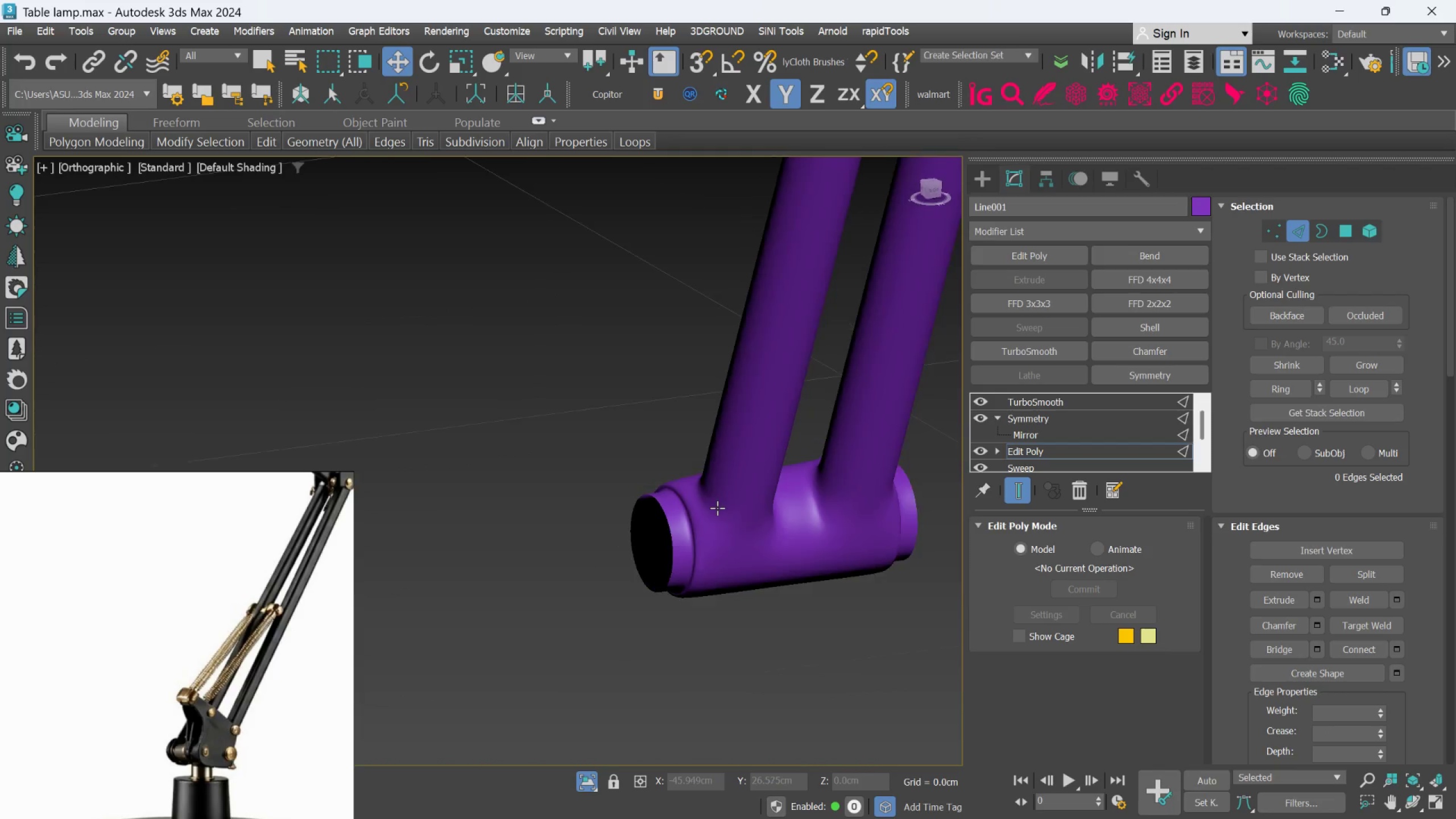 
scroll: coordinate [759, 544], scroll_direction: down, amount: 2.0
 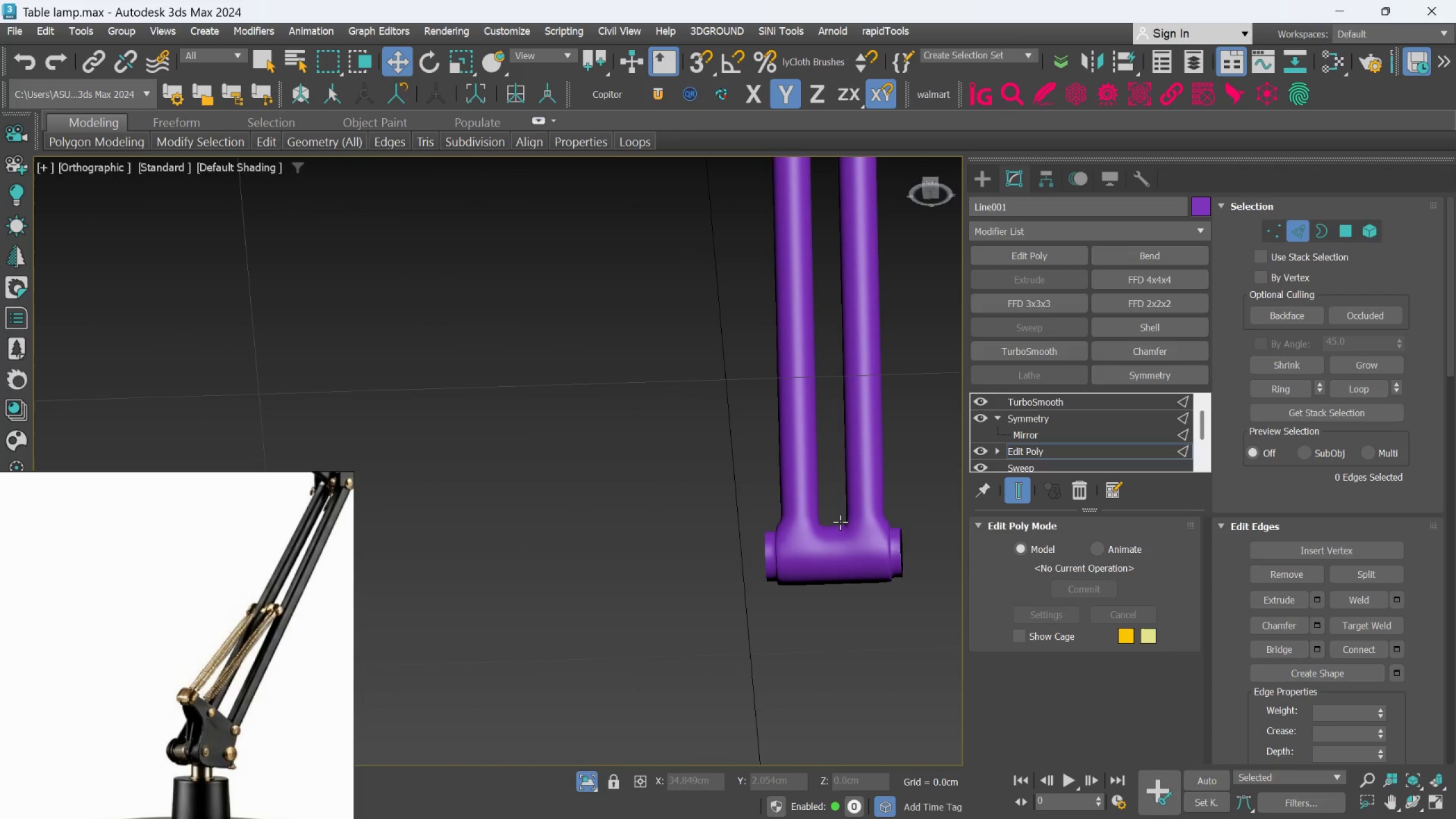 
scroll: coordinate [868, 524], scroll_direction: up, amount: 1.0
 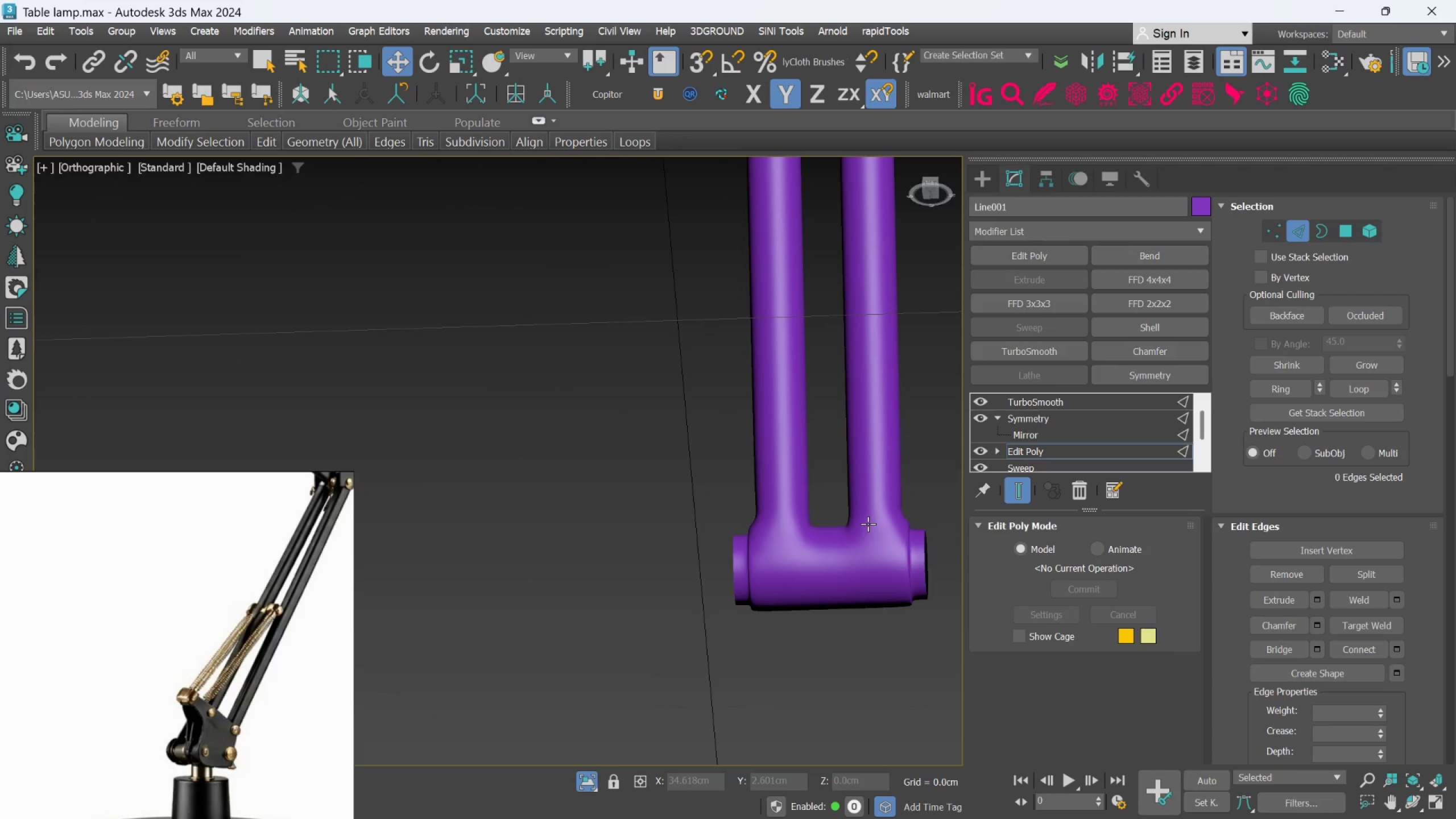 
hold_key(key=AltLeft, duration=0.56)
 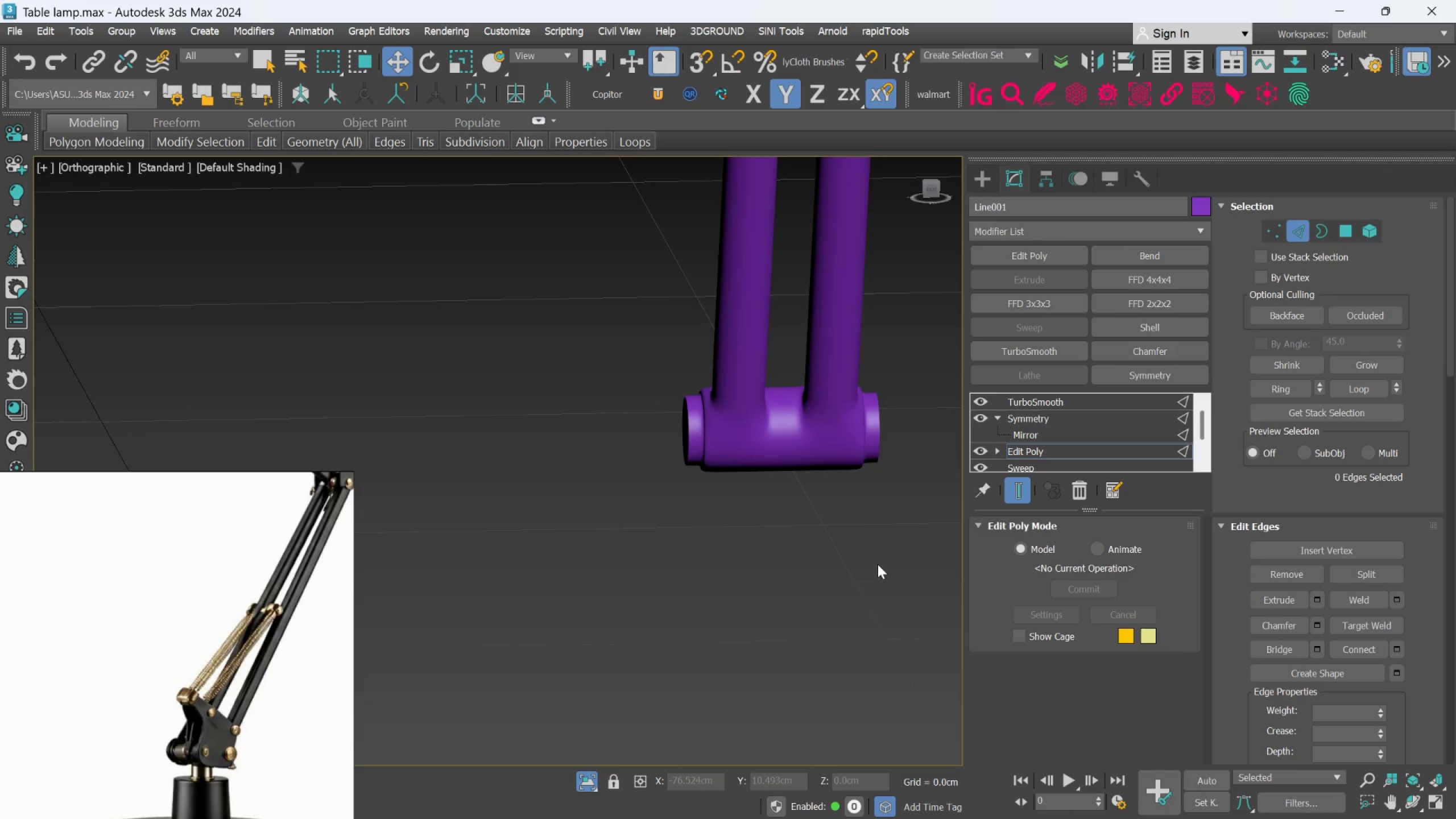 
key(F4)
 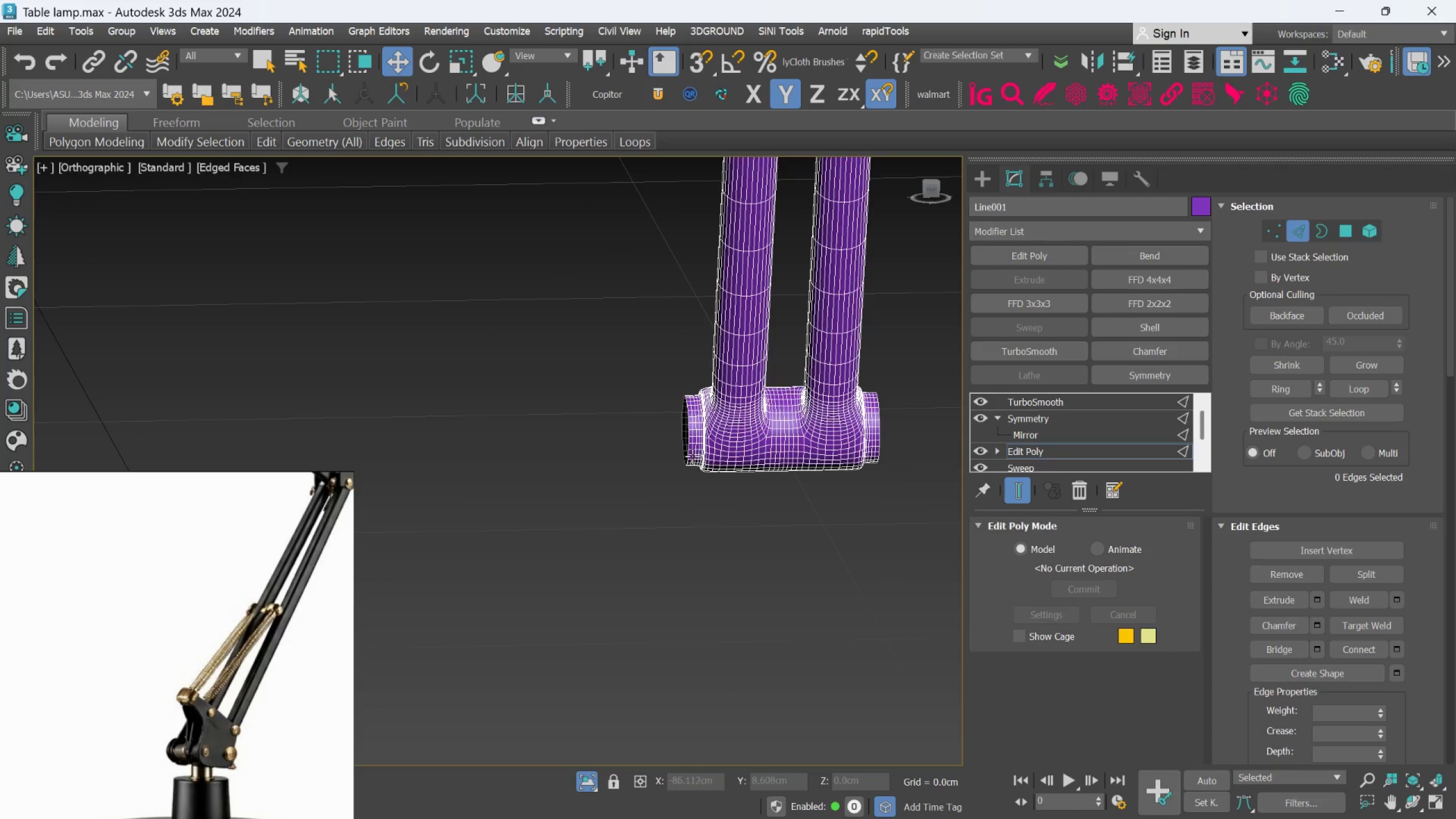 
scroll: coordinate [721, 405], scroll_direction: up, amount: 3.0
 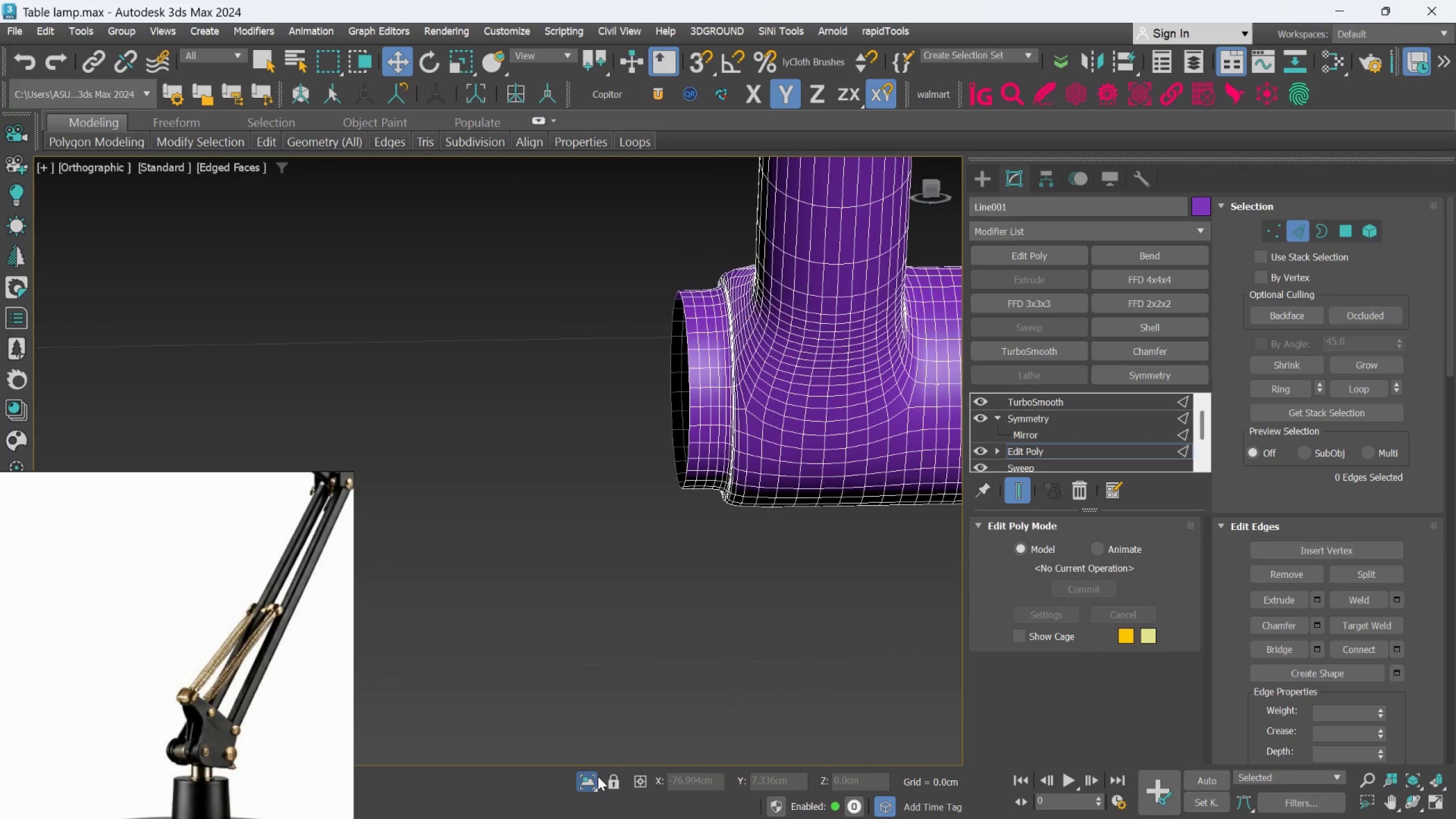 
left_click([585, 780])
 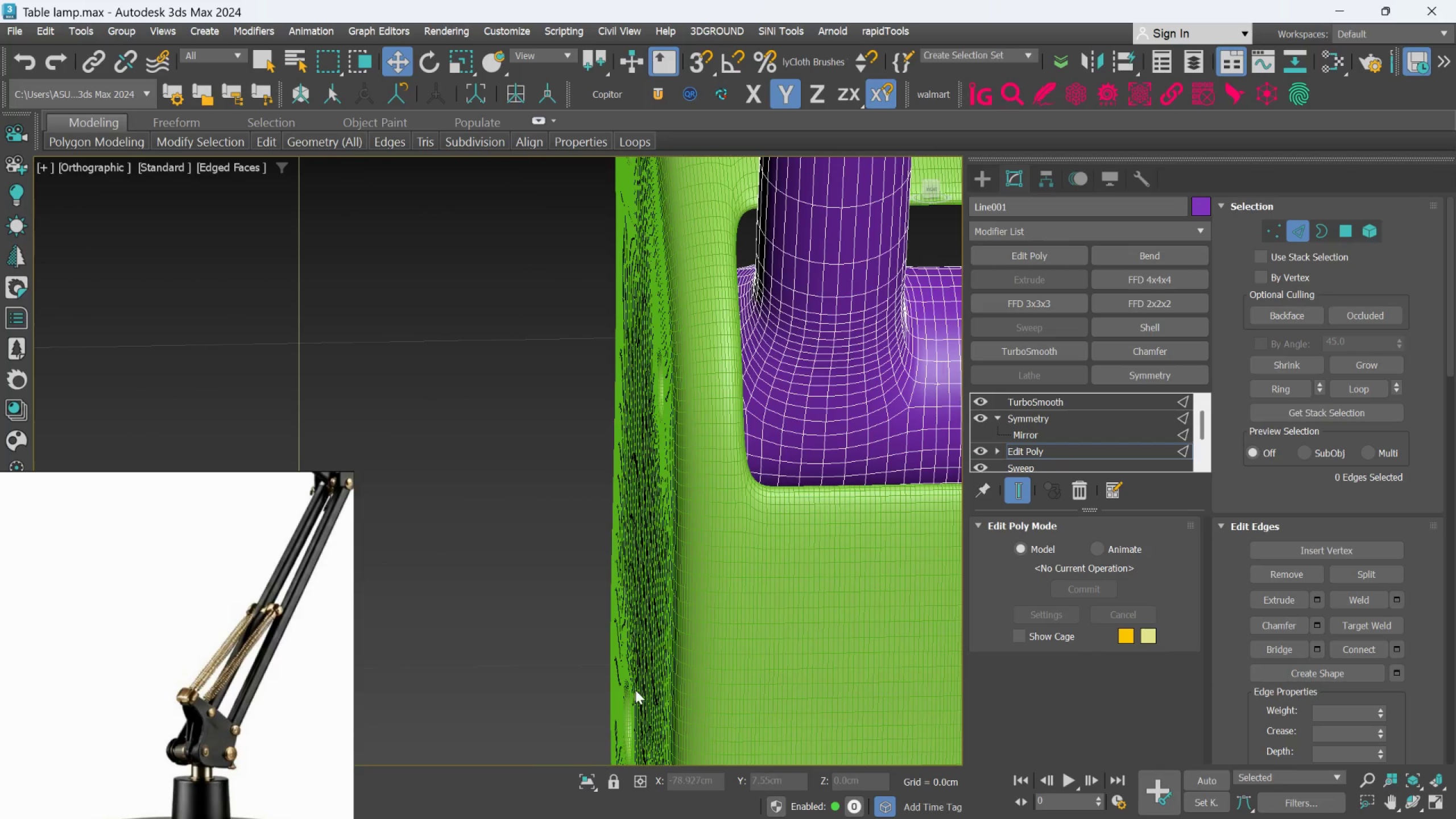 
scroll: coordinate [638, 653], scroll_direction: down, amount: 5.0
 